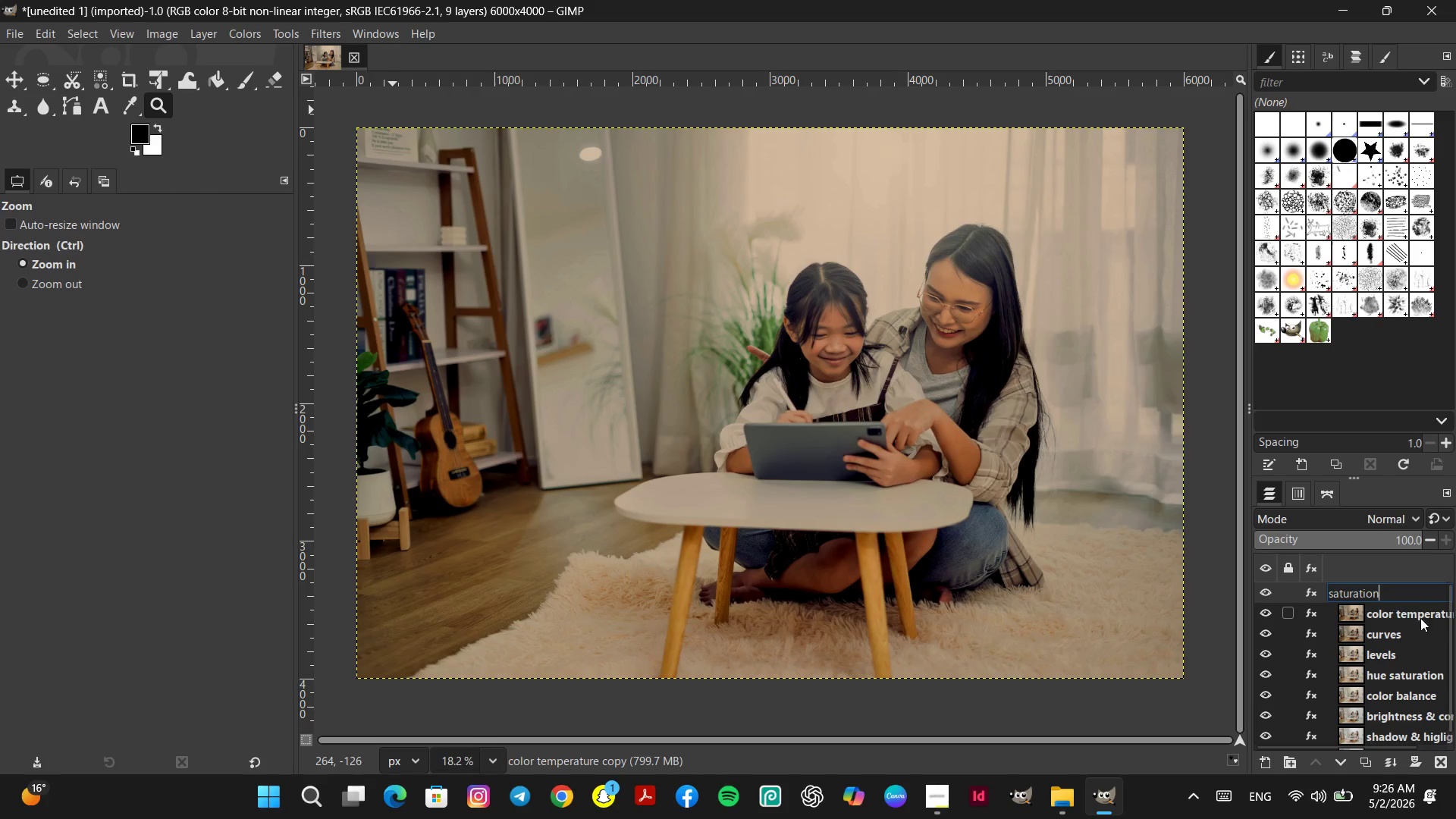 
left_click([1404, 611])
 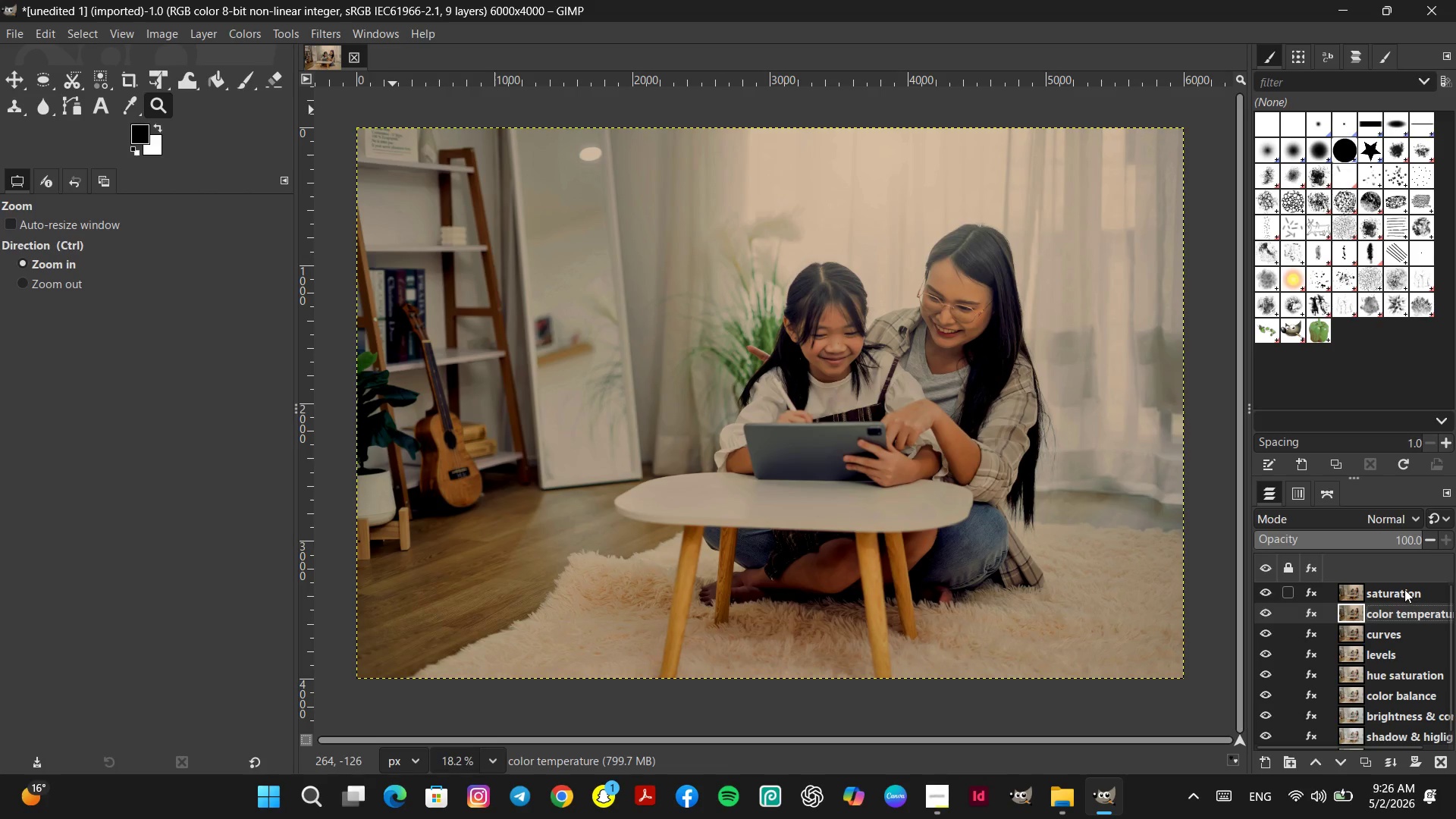 
left_click([1404, 589])
 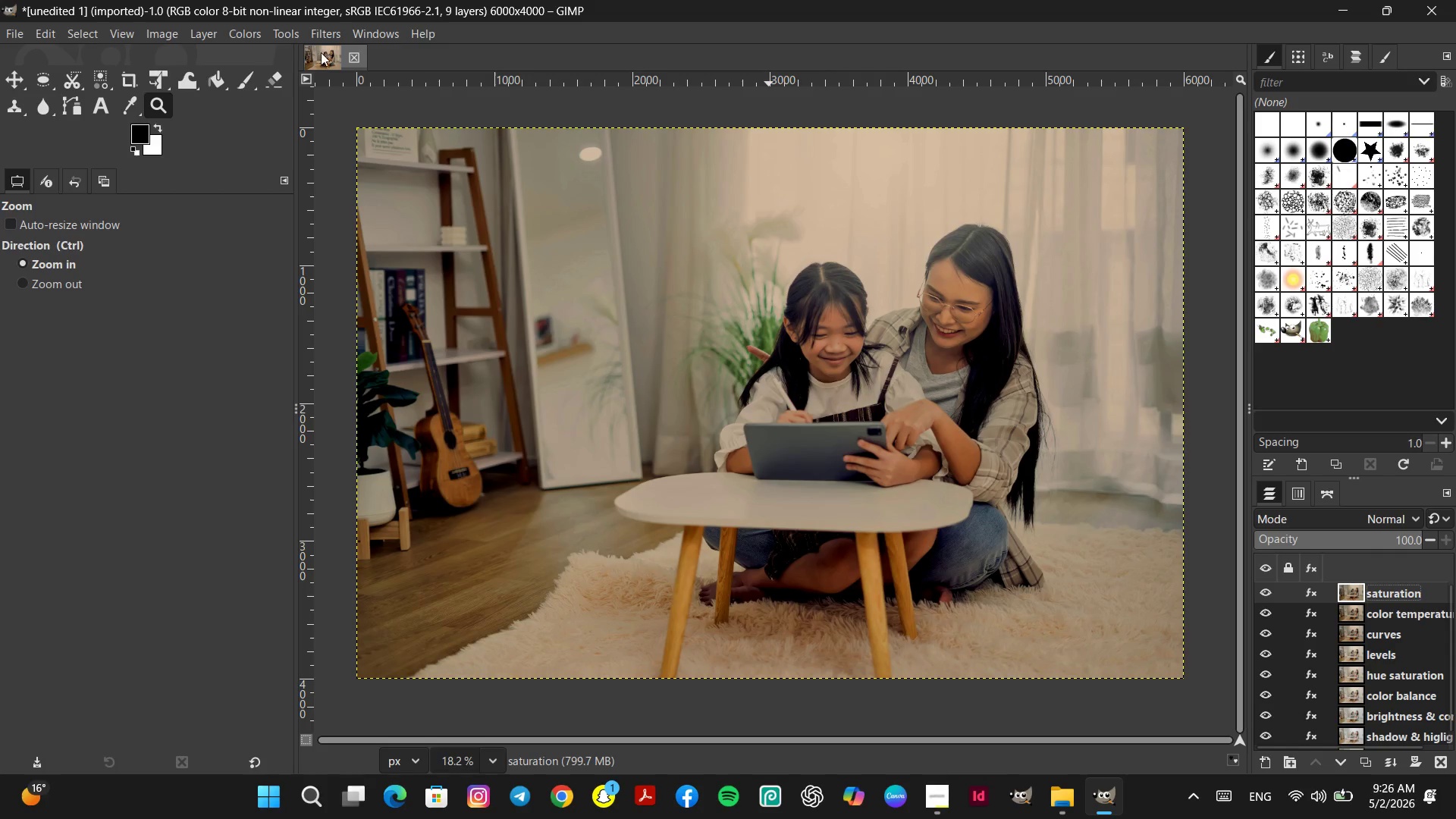 
left_click([255, 28])
 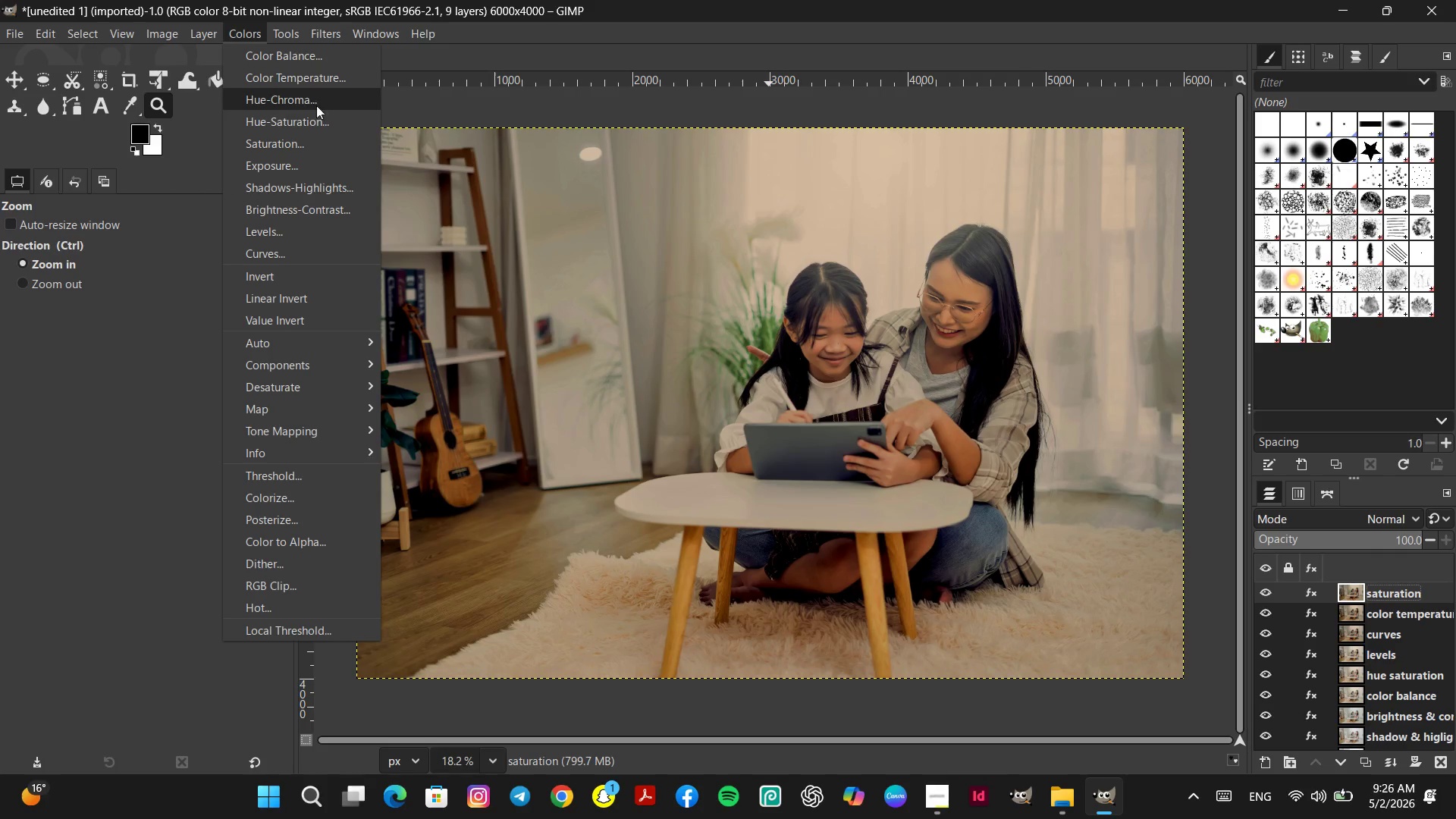 
left_click([306, 143])
 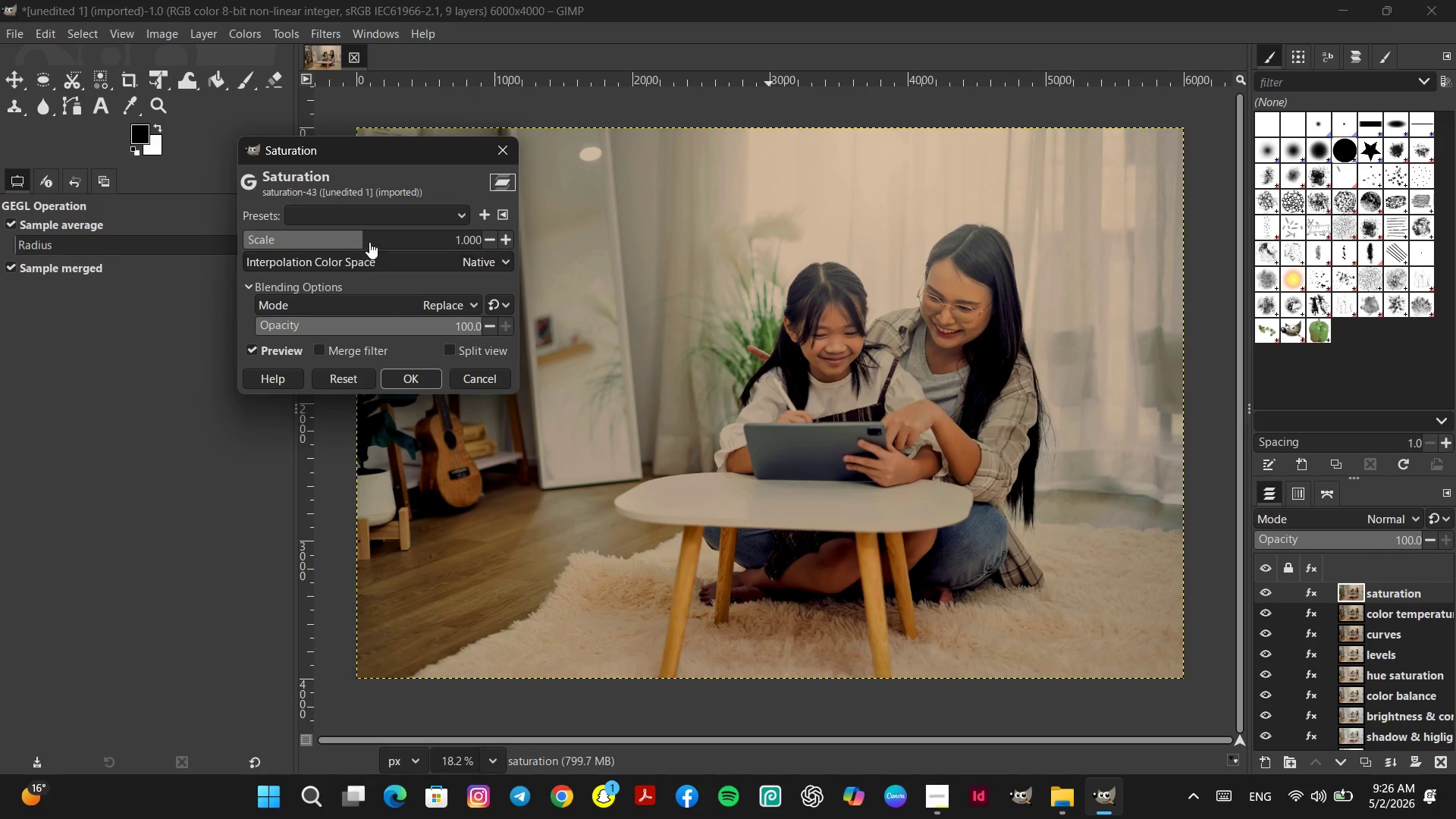 
left_click([383, 241])
 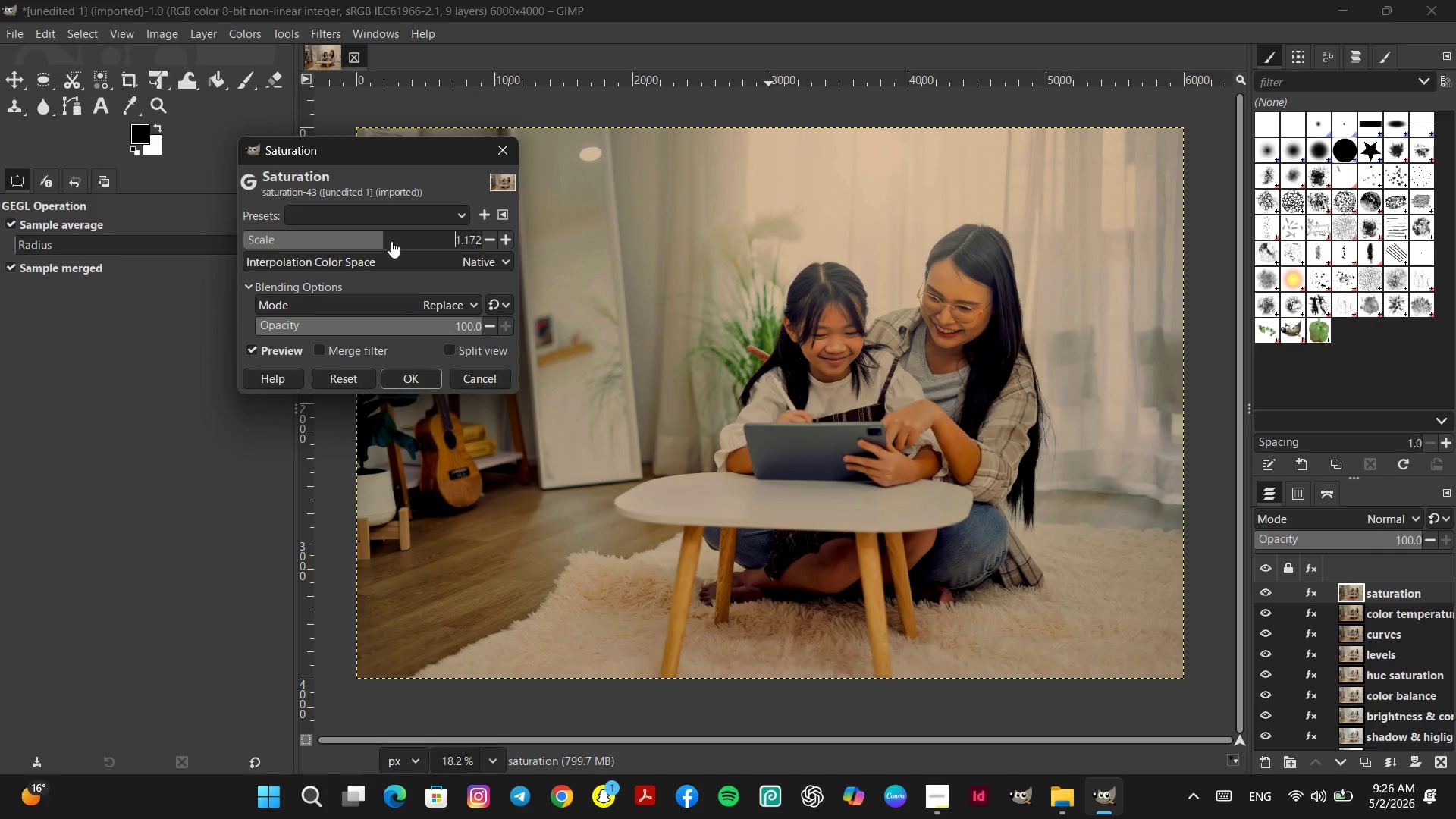 
left_click([394, 241])
 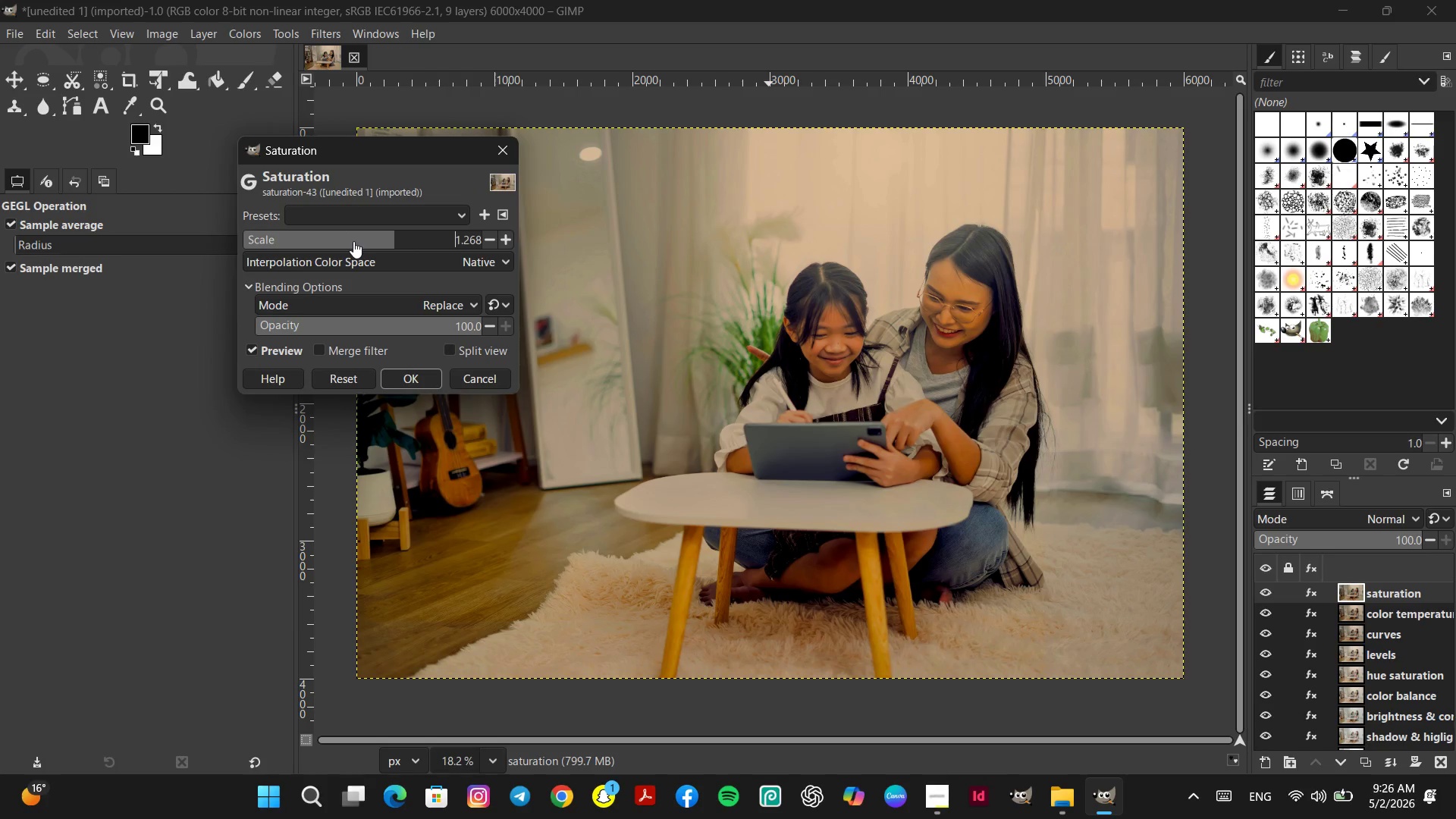 
left_click([352, 241])
 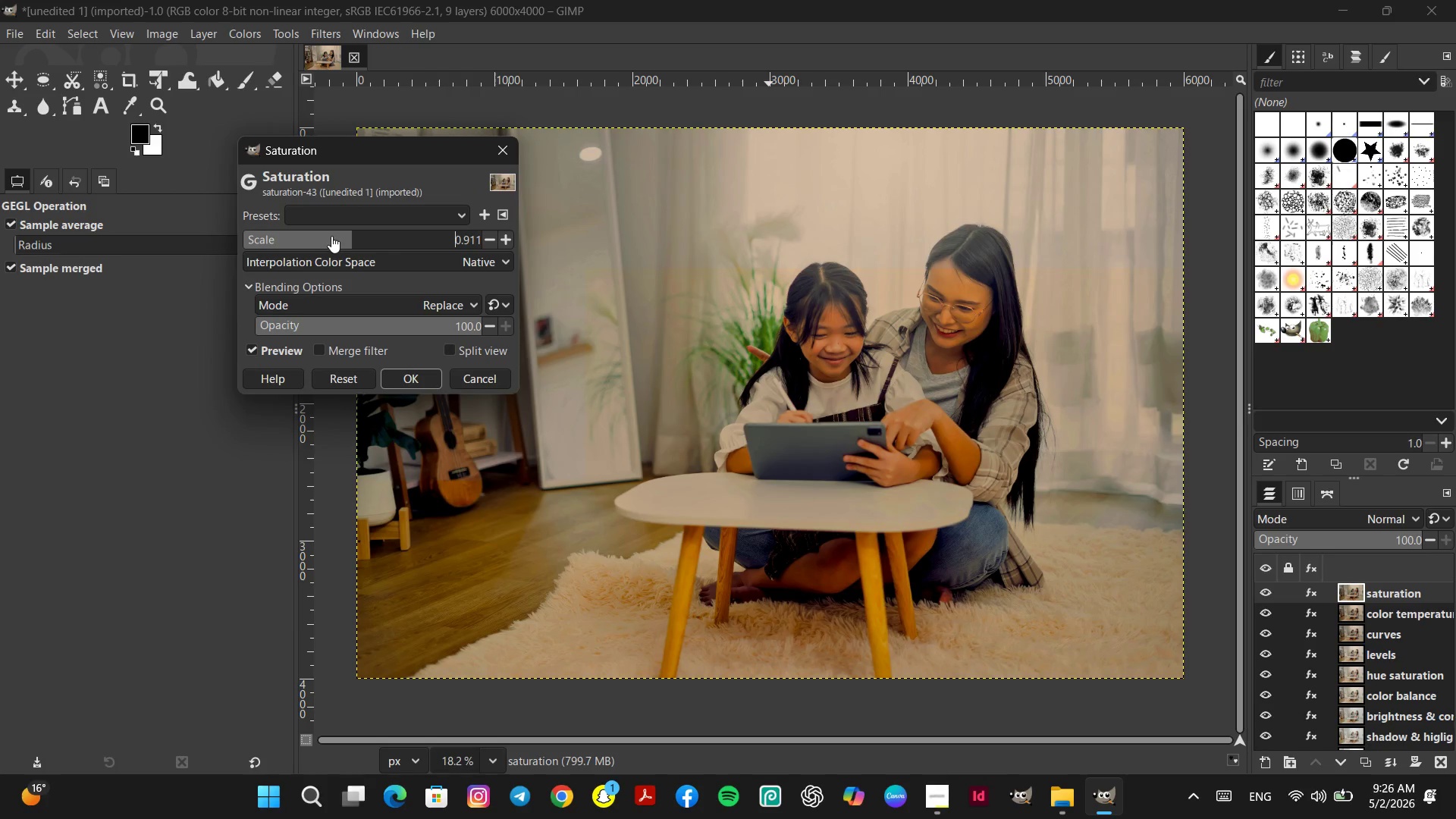 
left_click([326, 236])
 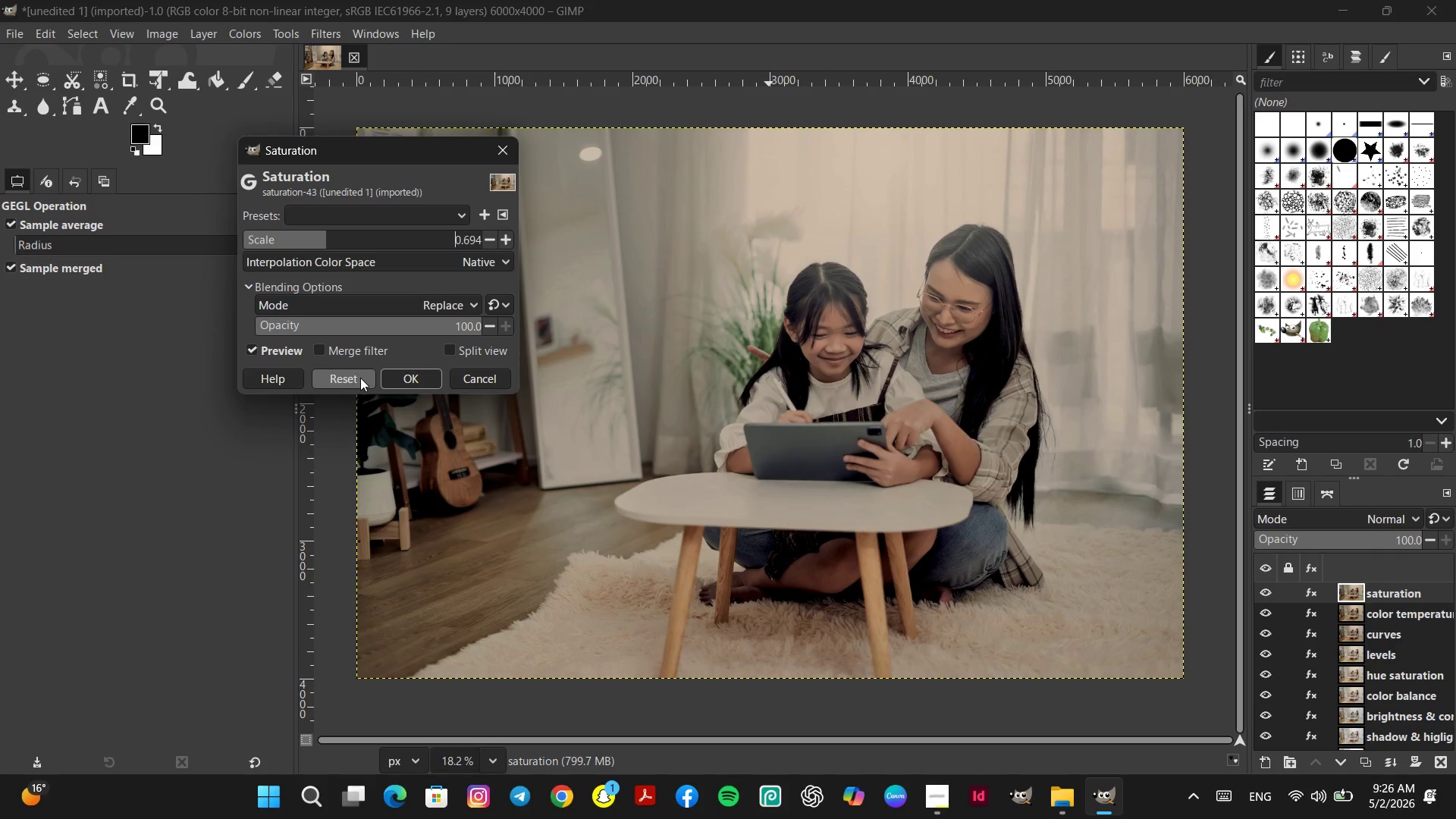 
left_click([362, 378])
 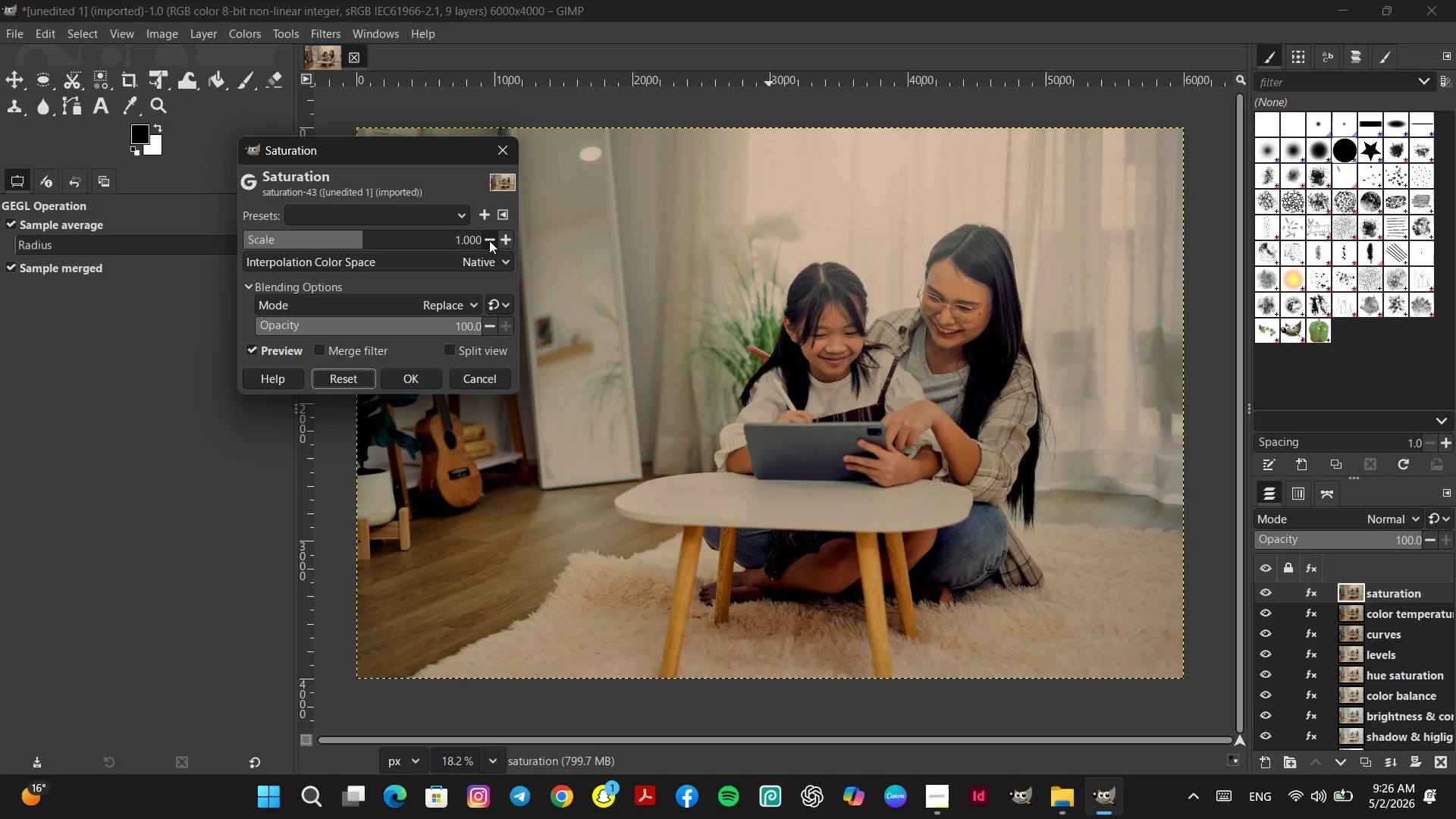 
double_click([489, 239])
 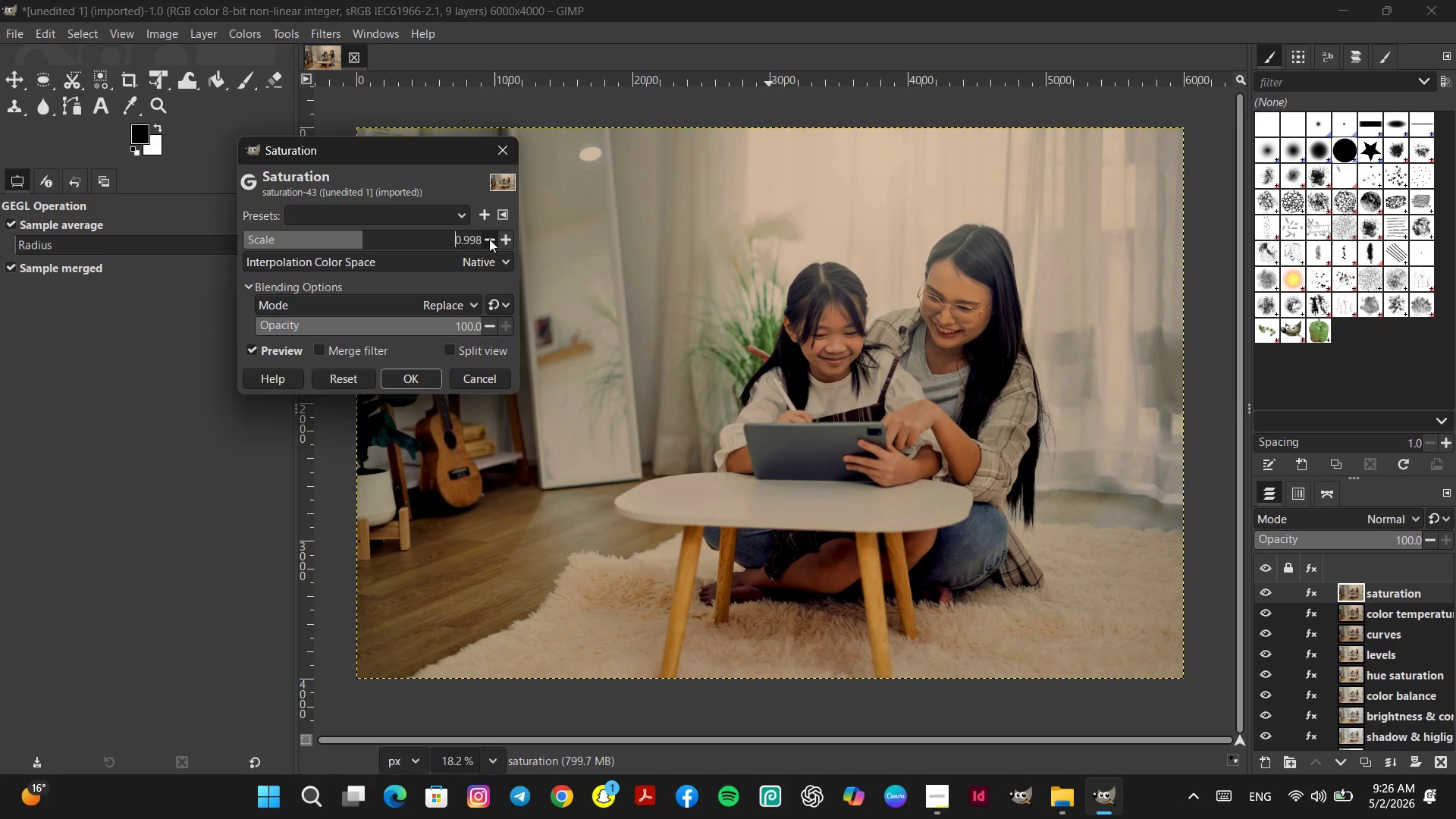 
triple_click([489, 239])
 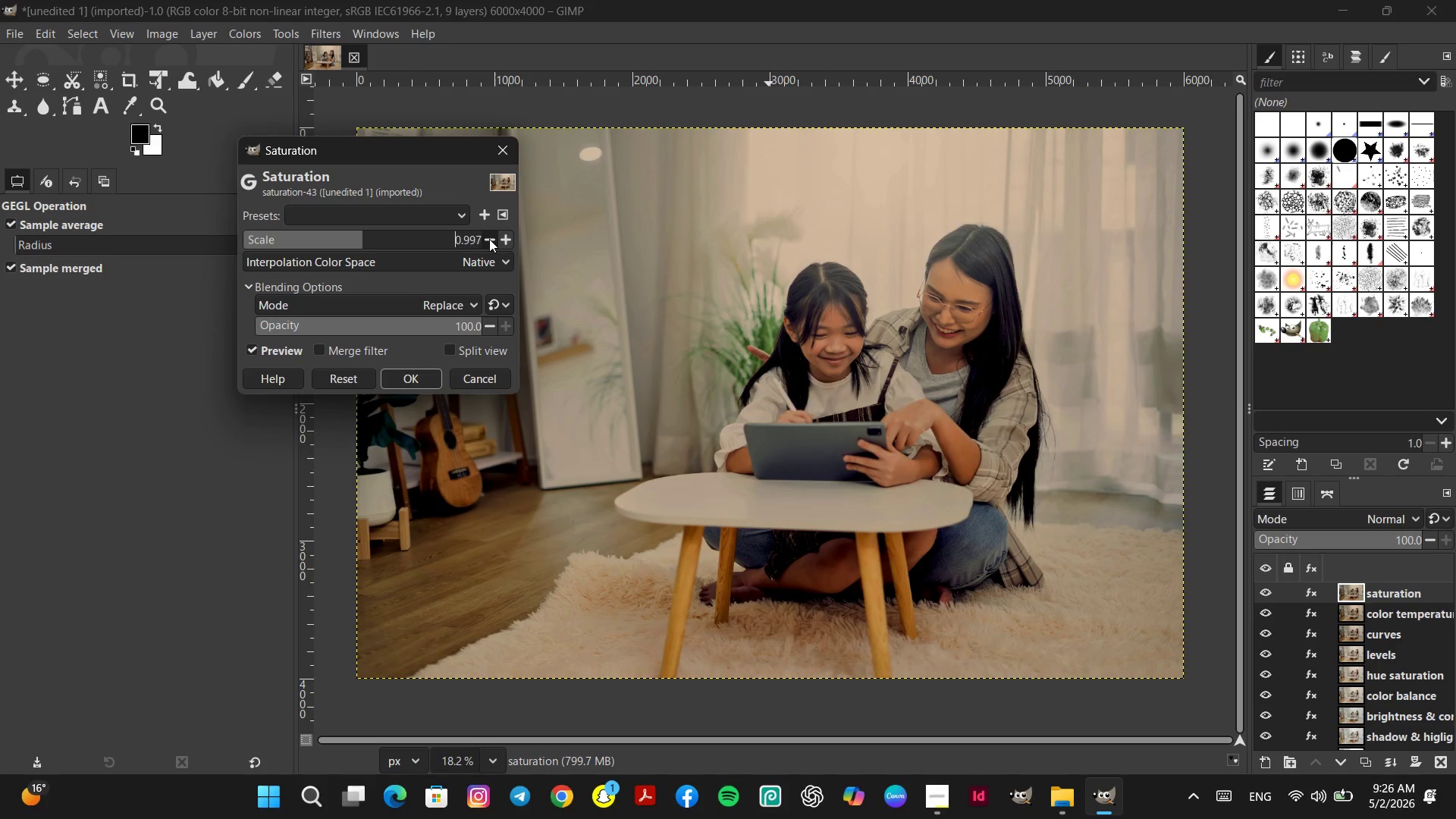 
triple_click([489, 239])
 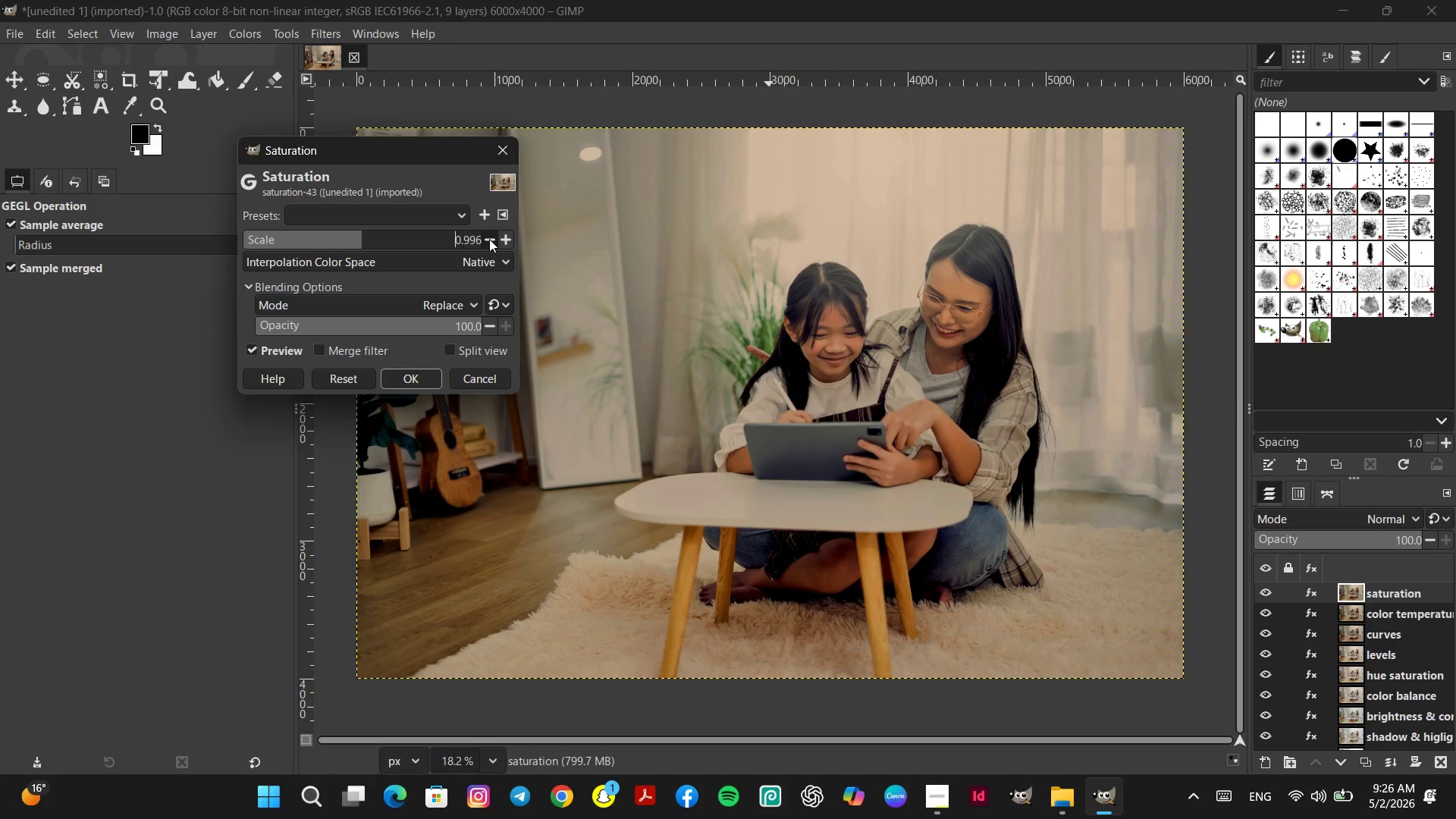 
triple_click([489, 238])
 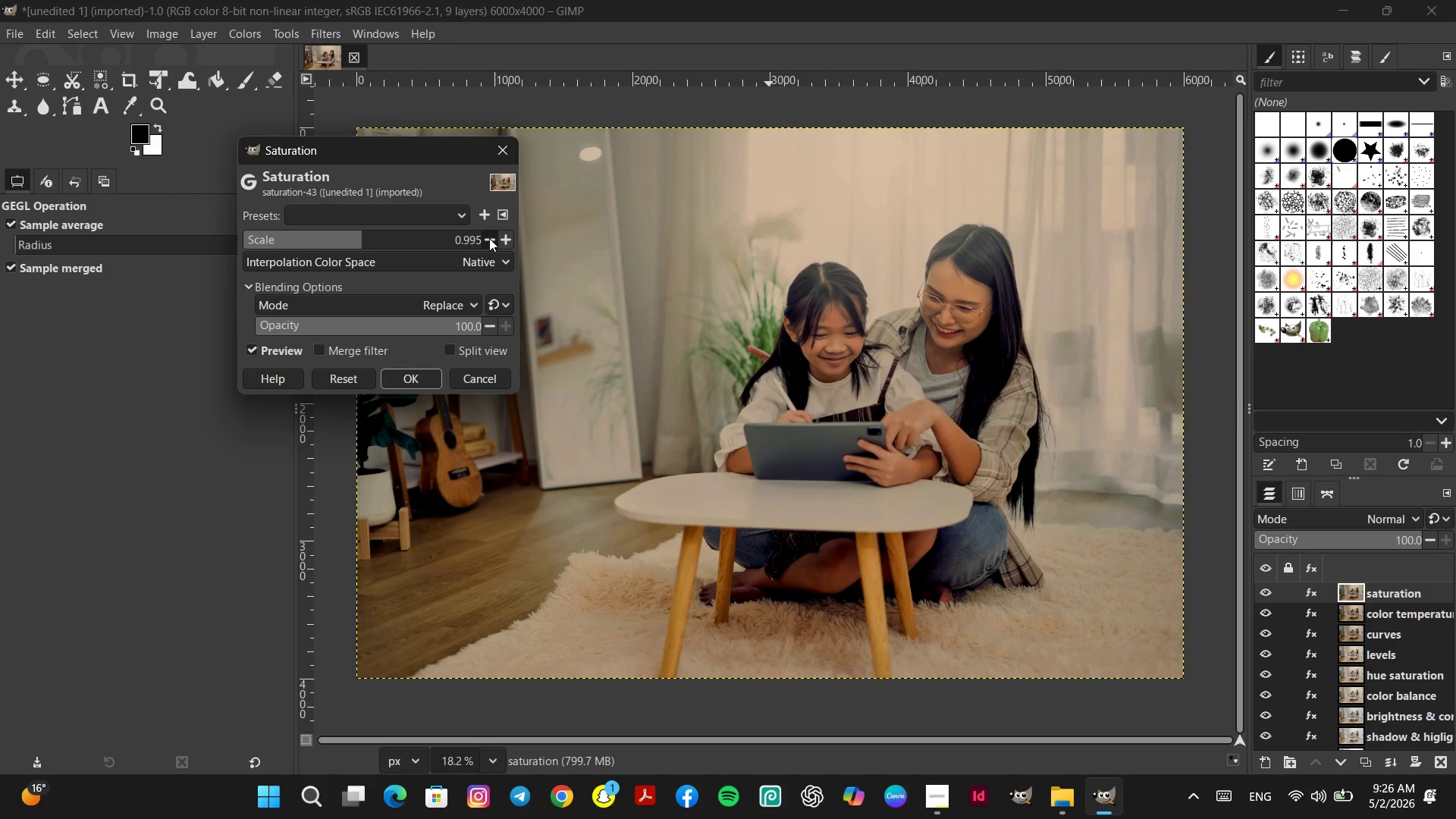 
triple_click([489, 238])
 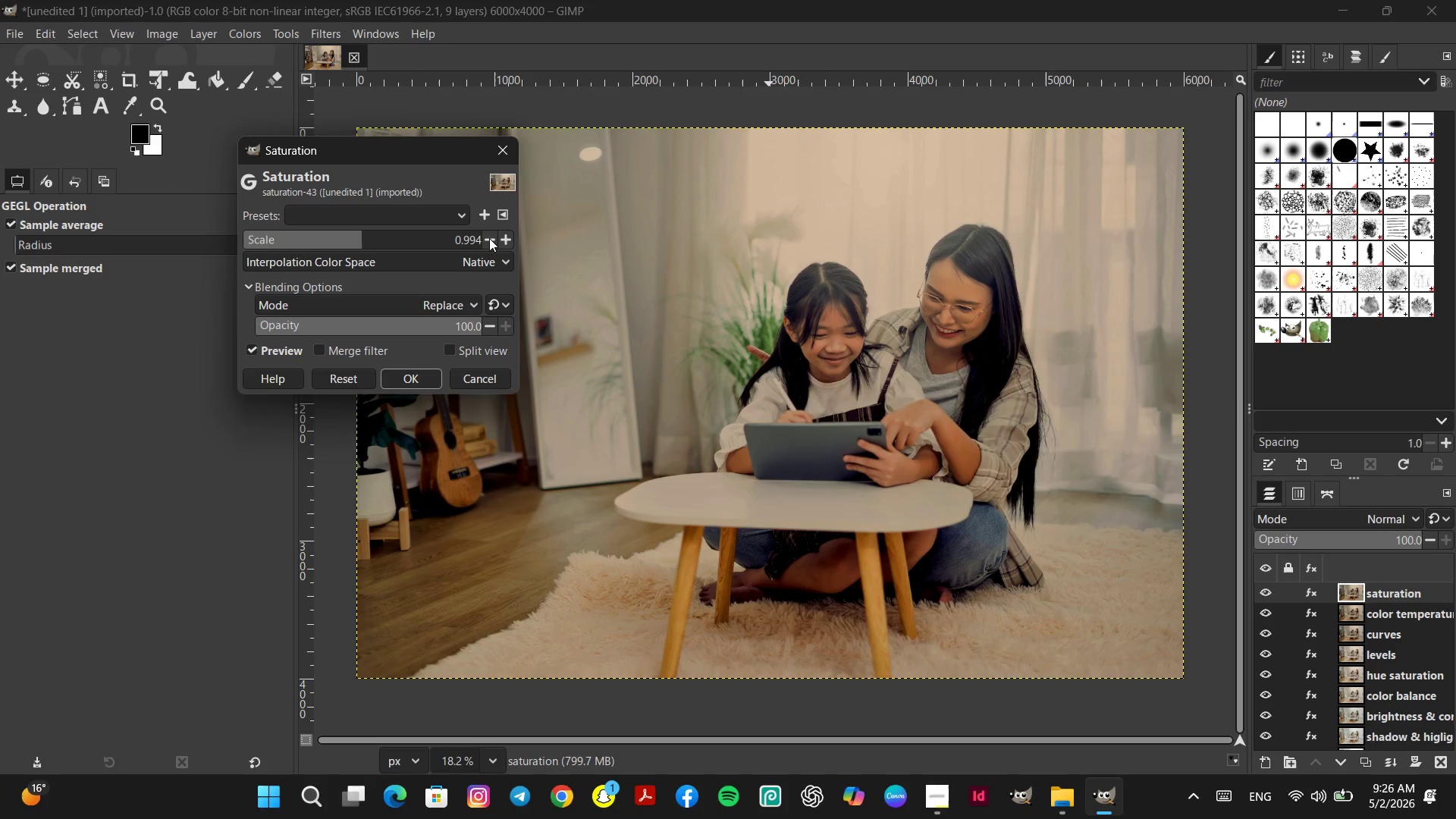 
triple_click([489, 238])
 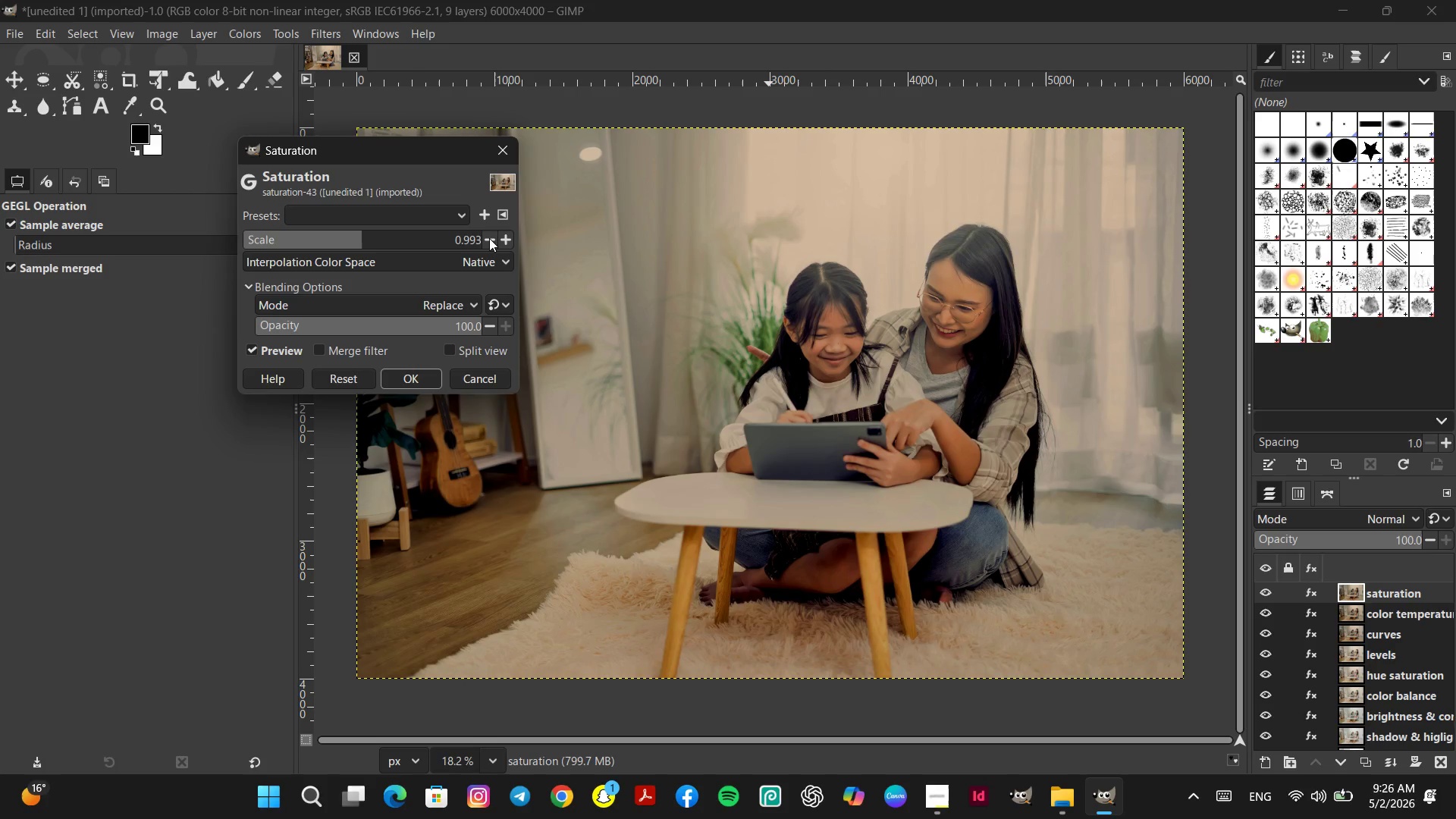 
triple_click([489, 238])
 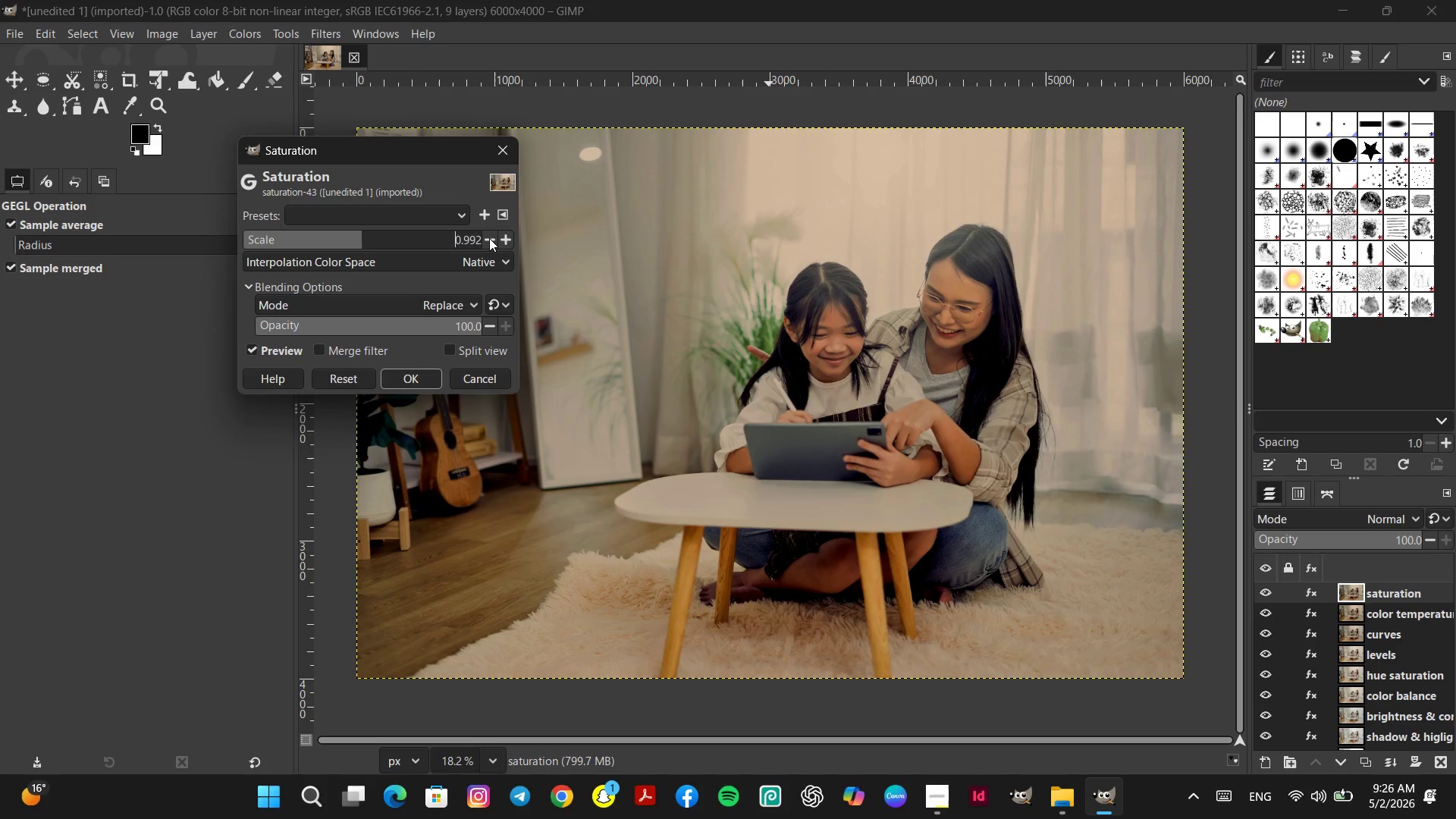 
triple_click([489, 238])
 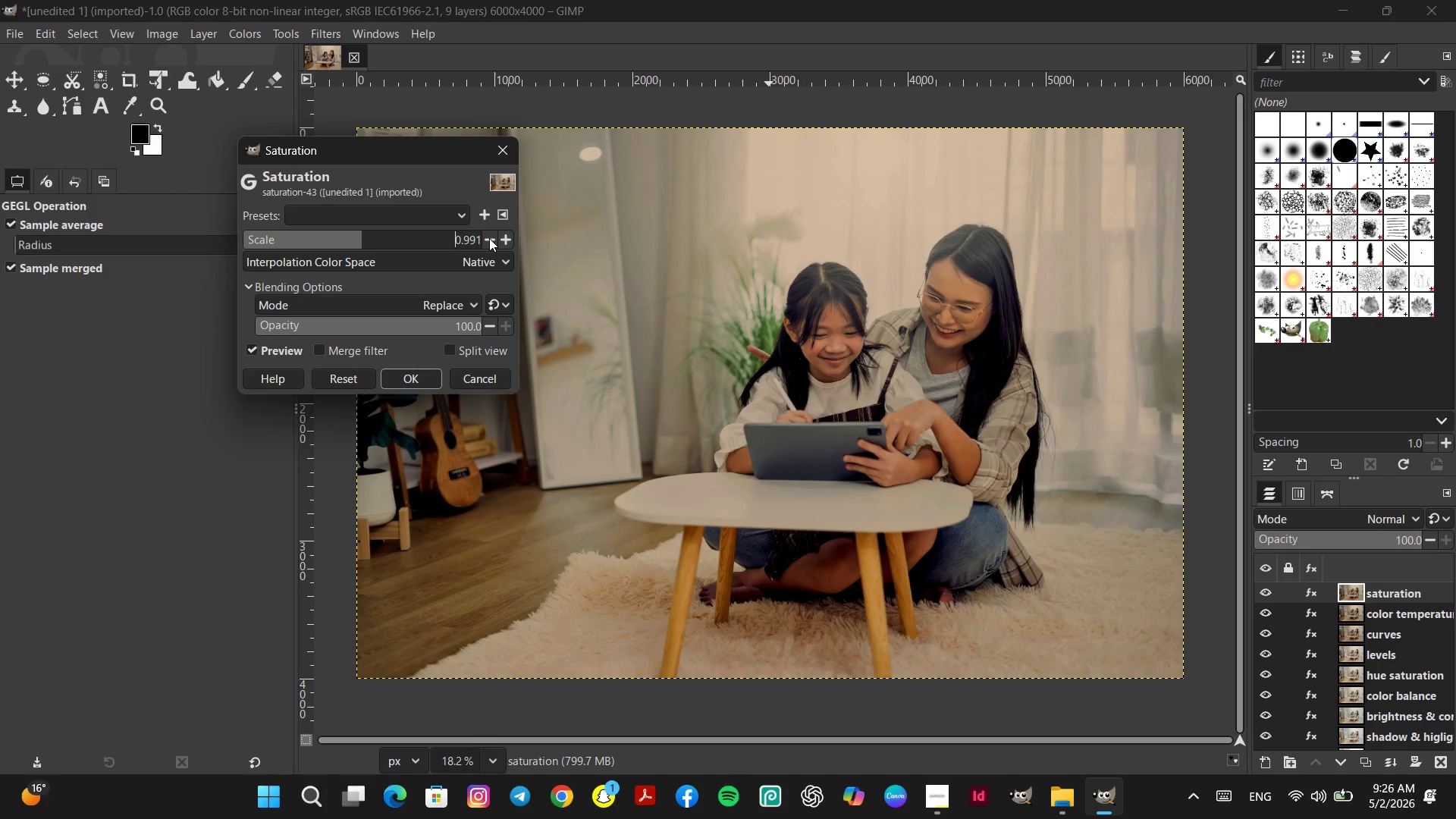 
triple_click([489, 238])
 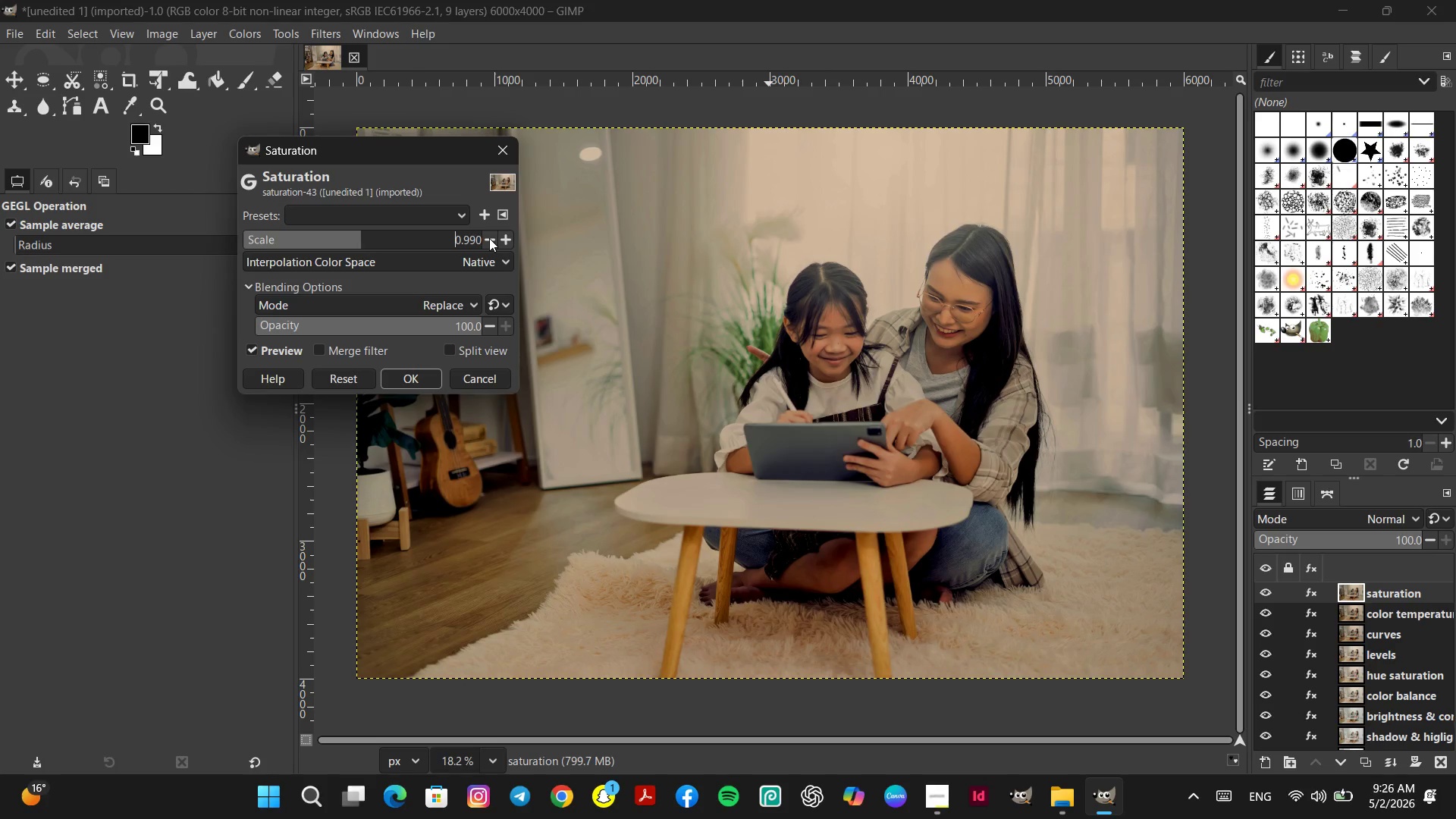 
triple_click([489, 238])
 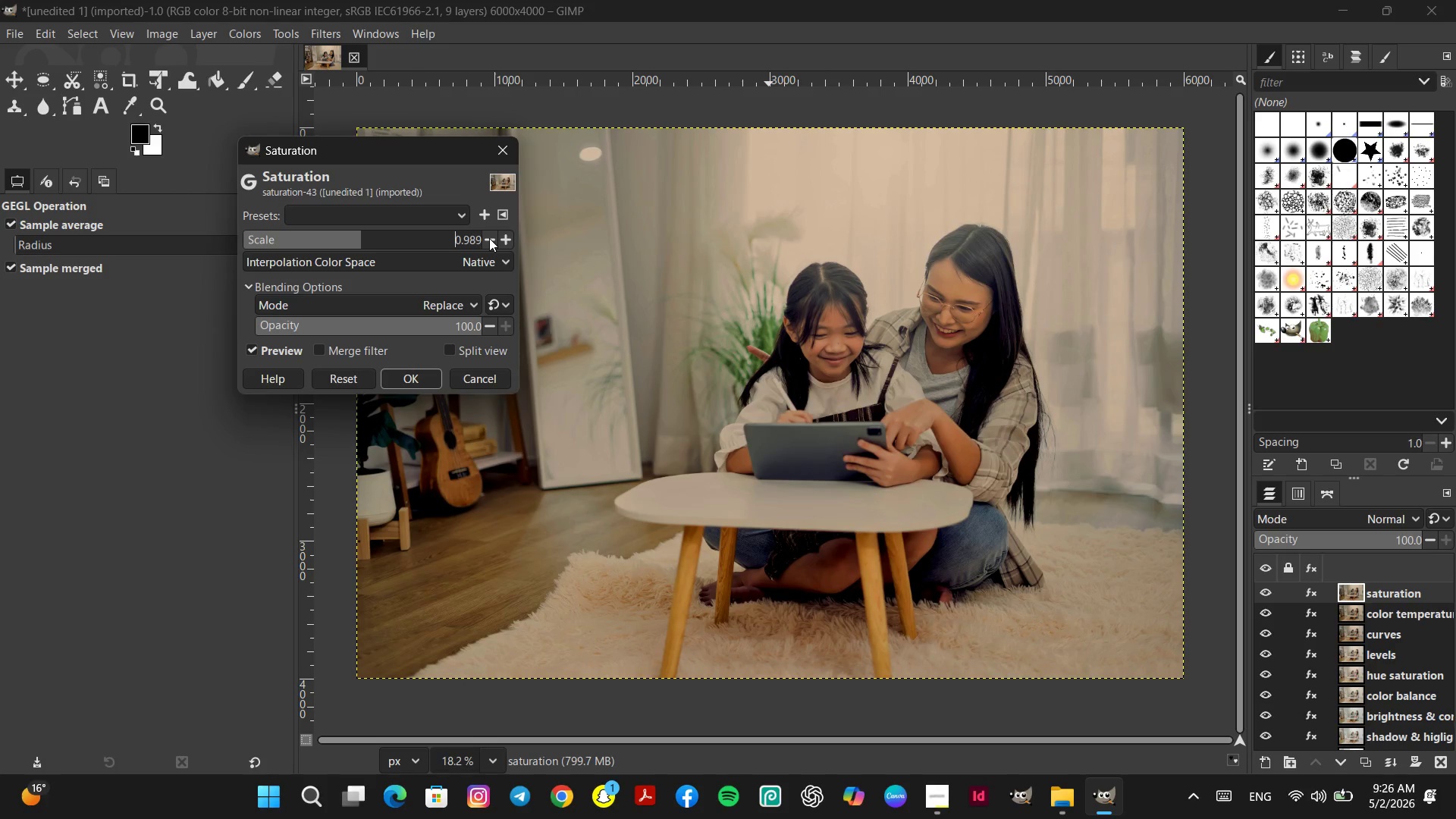 
triple_click([489, 238])
 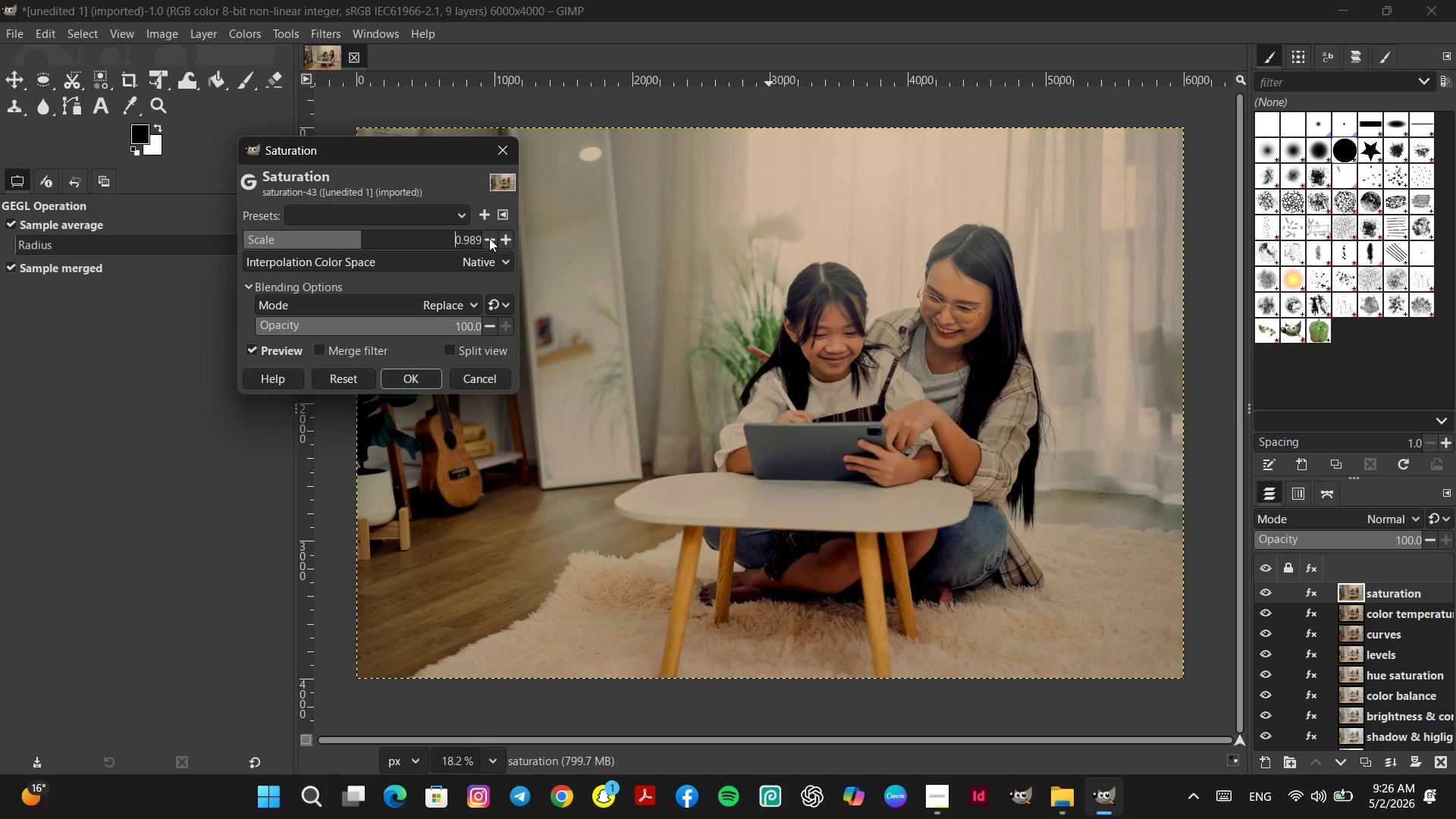 
triple_click([489, 238])
 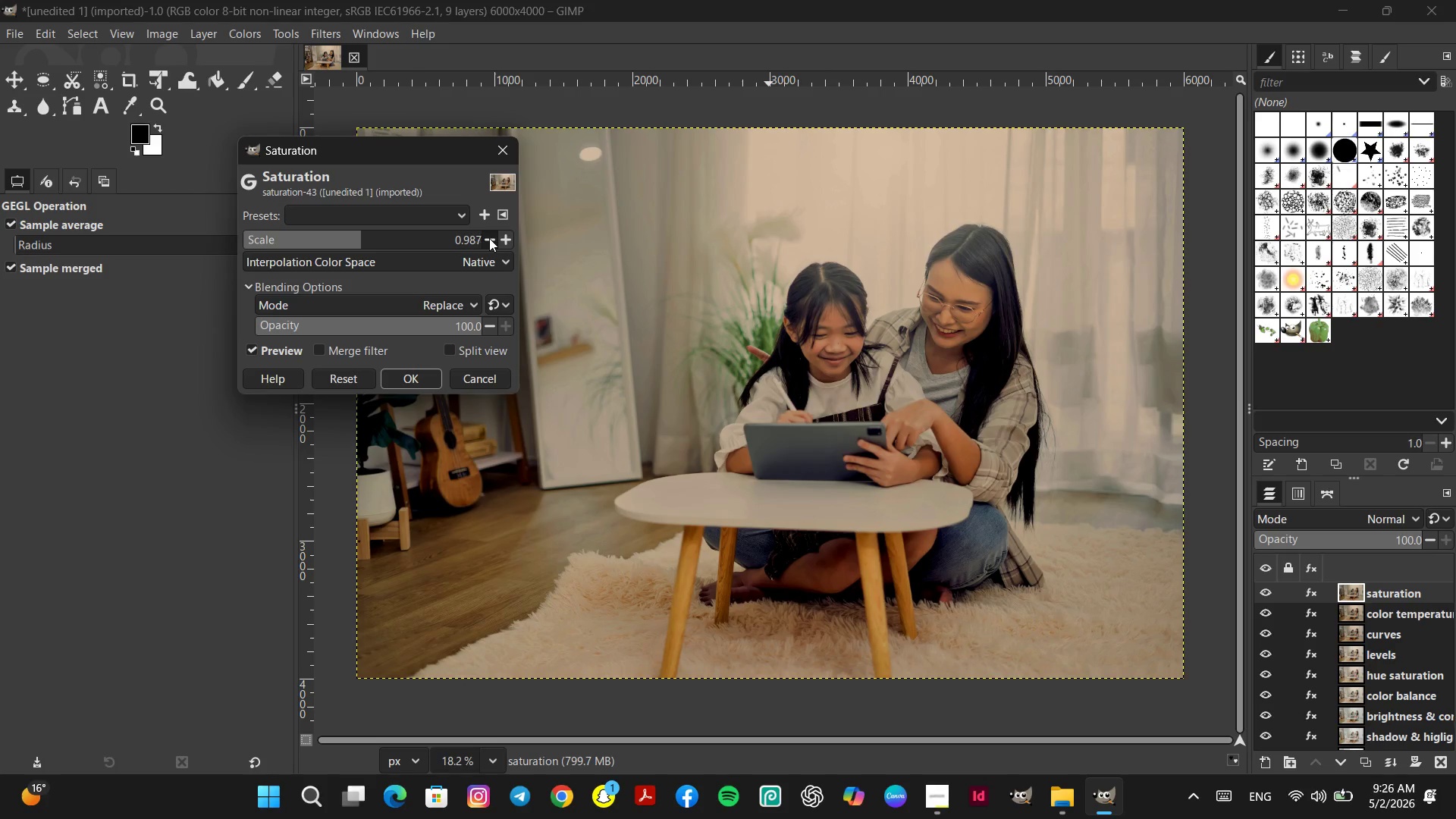 
triple_click([489, 238])
 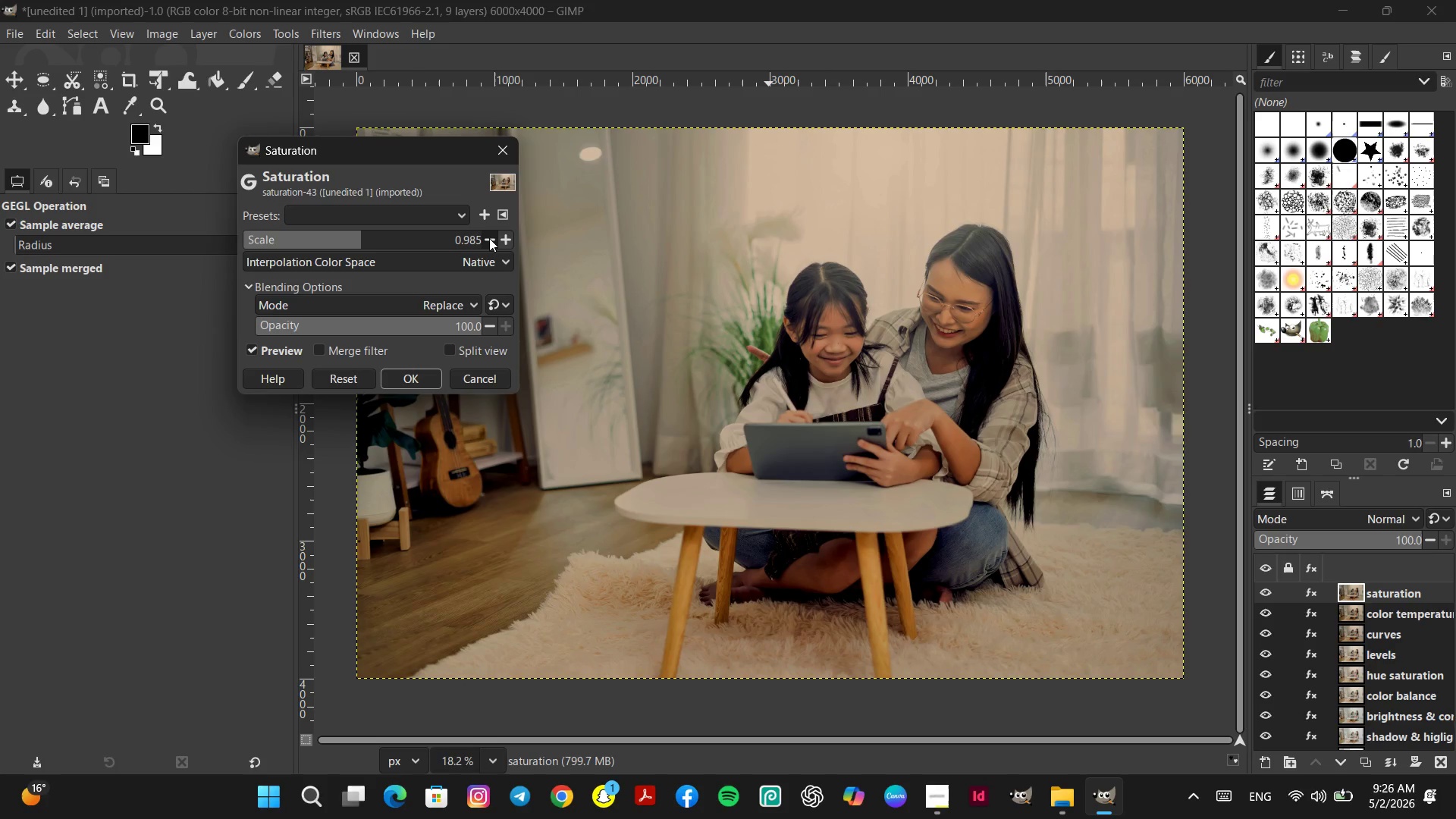 
double_click([489, 238])
 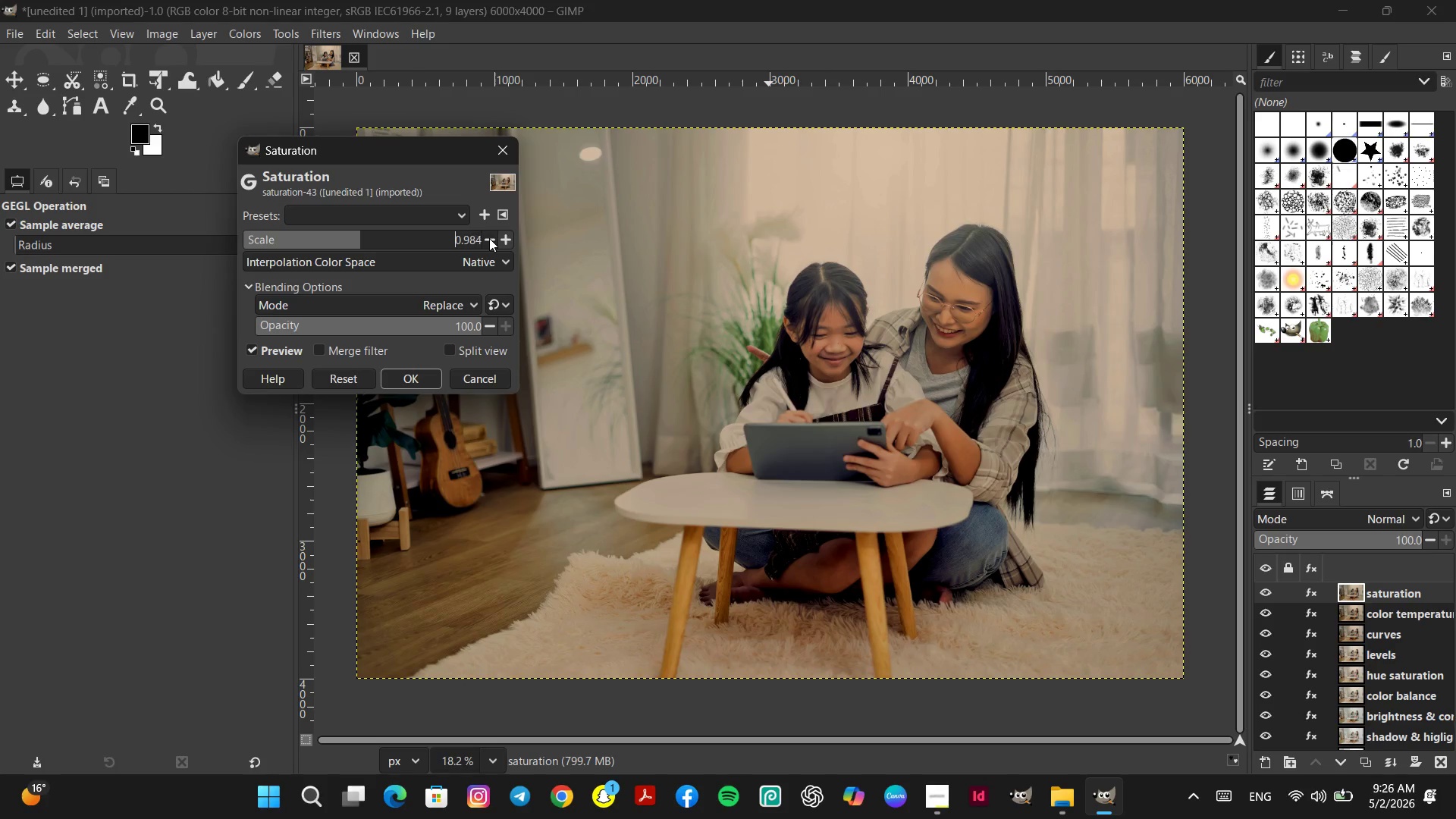 
triple_click([489, 238])
 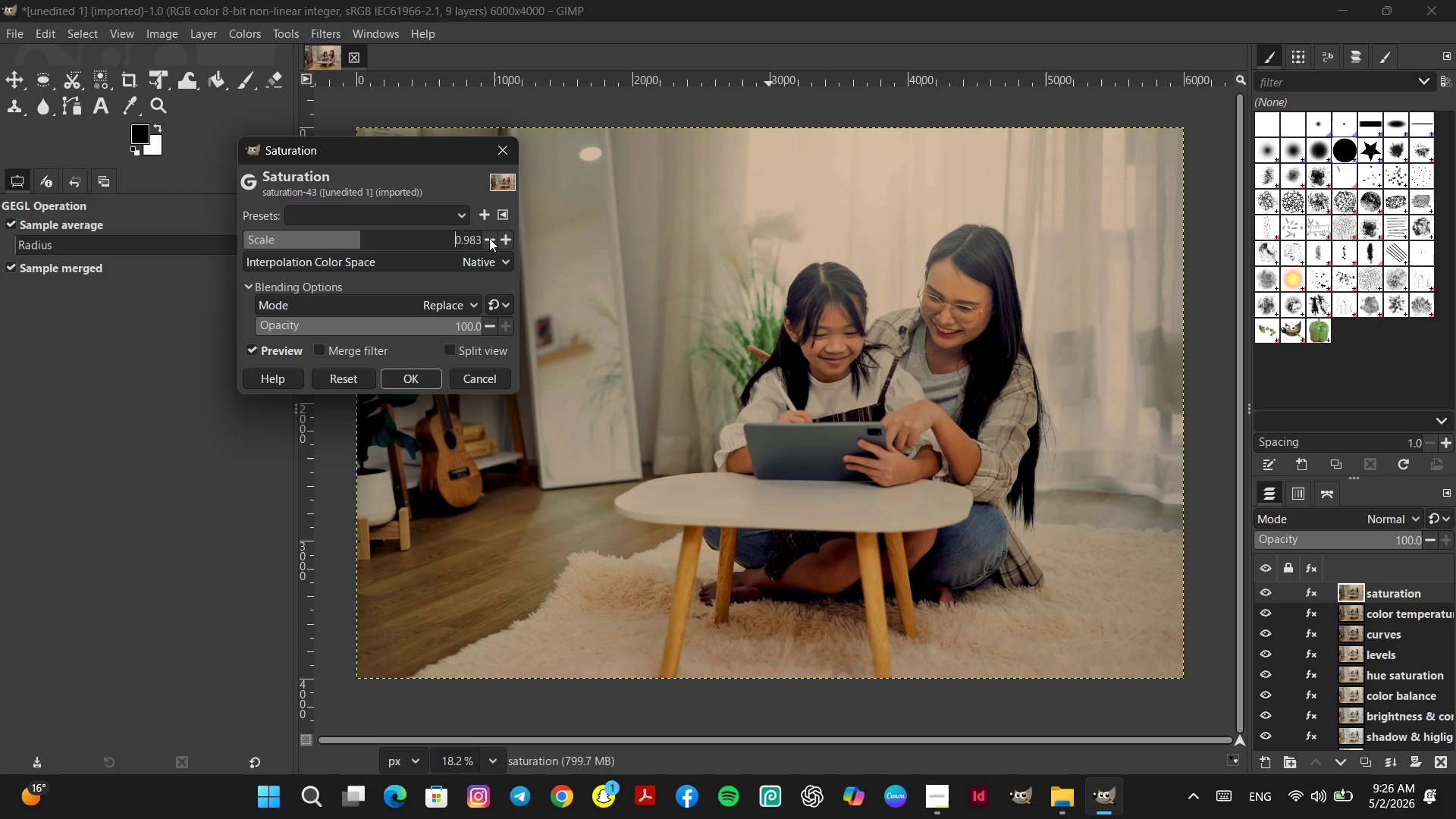 
triple_click([489, 238])
 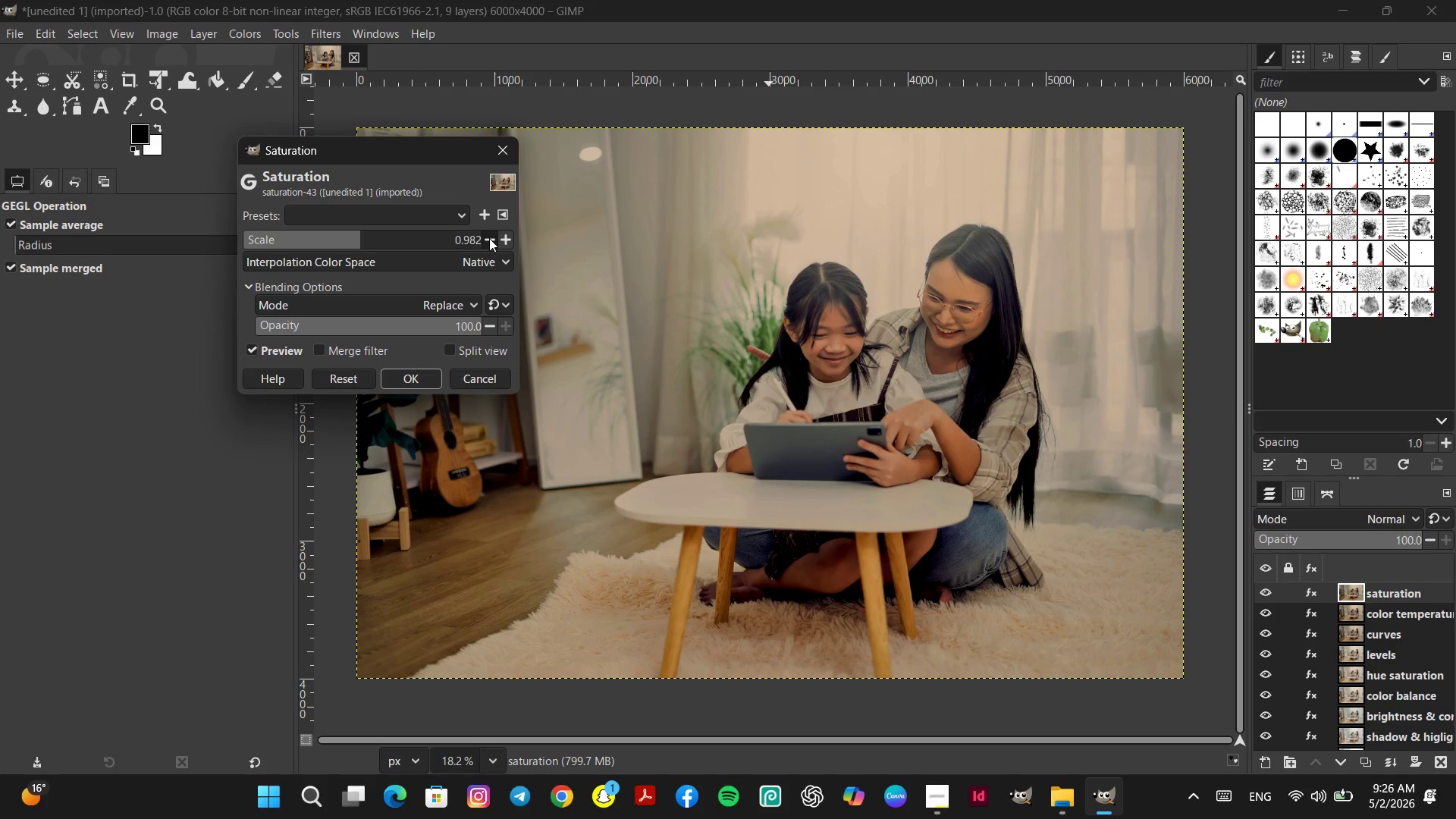 
triple_click([489, 238])
 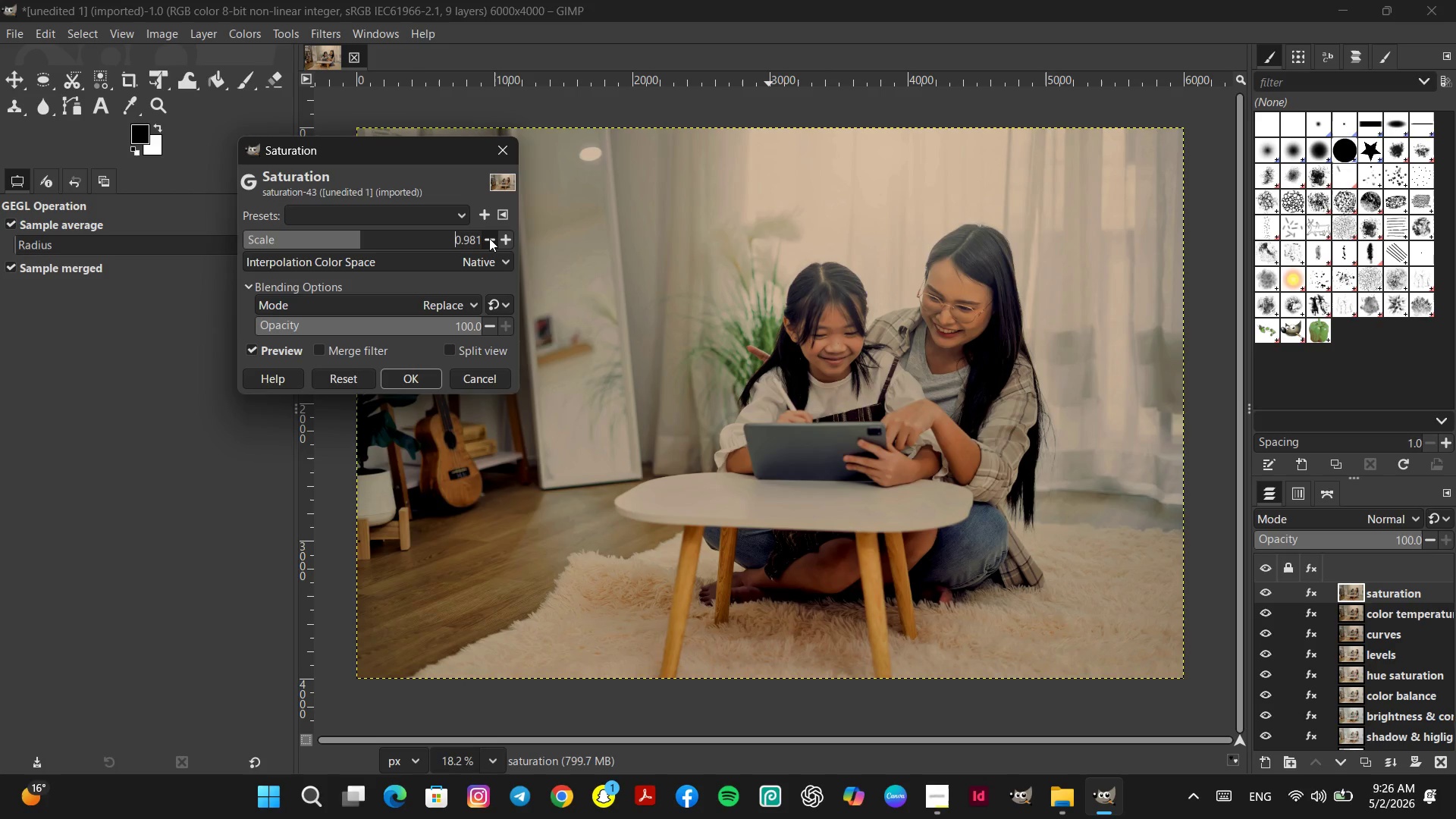 
double_click([489, 238])
 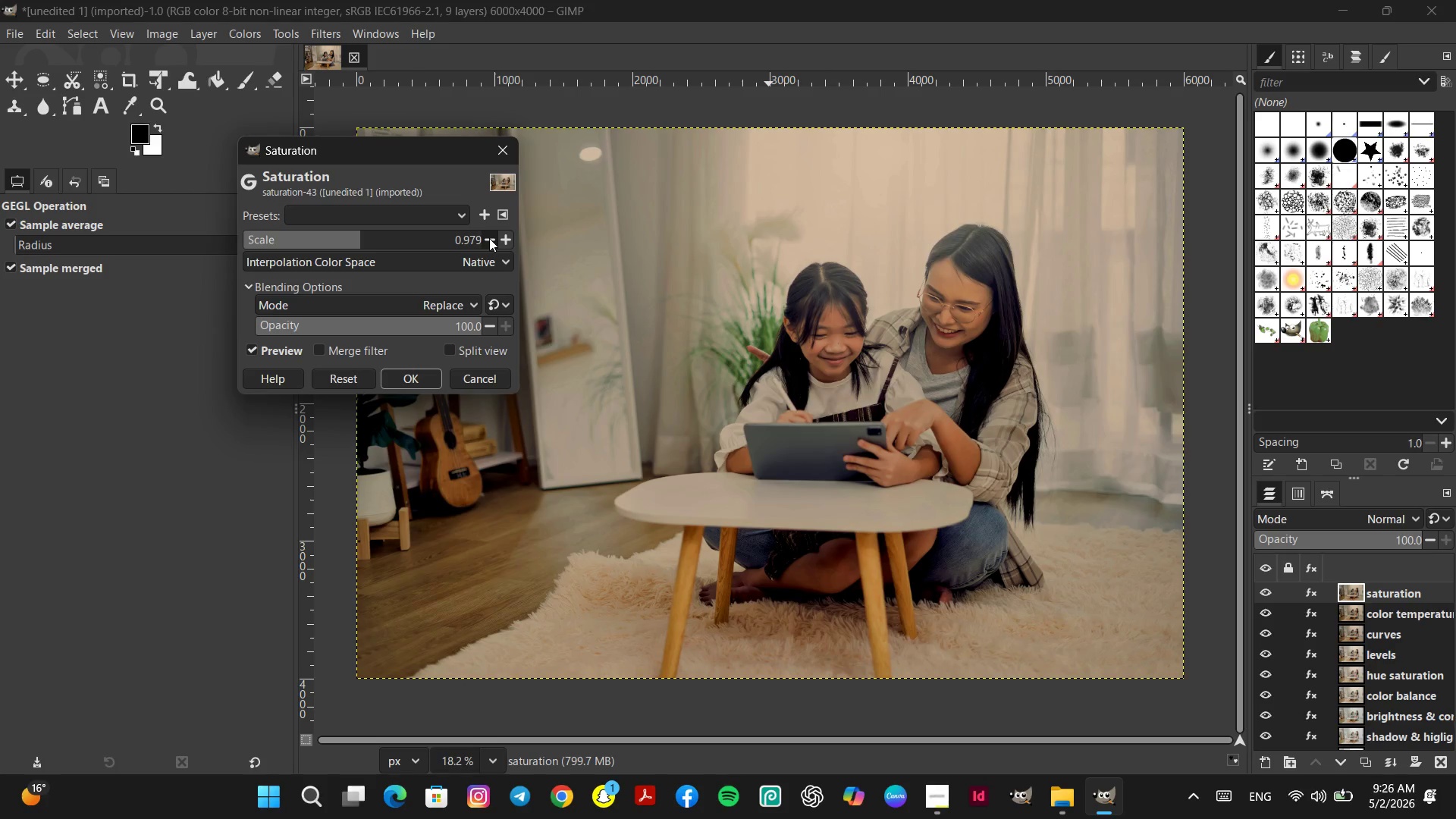 
triple_click([489, 238])
 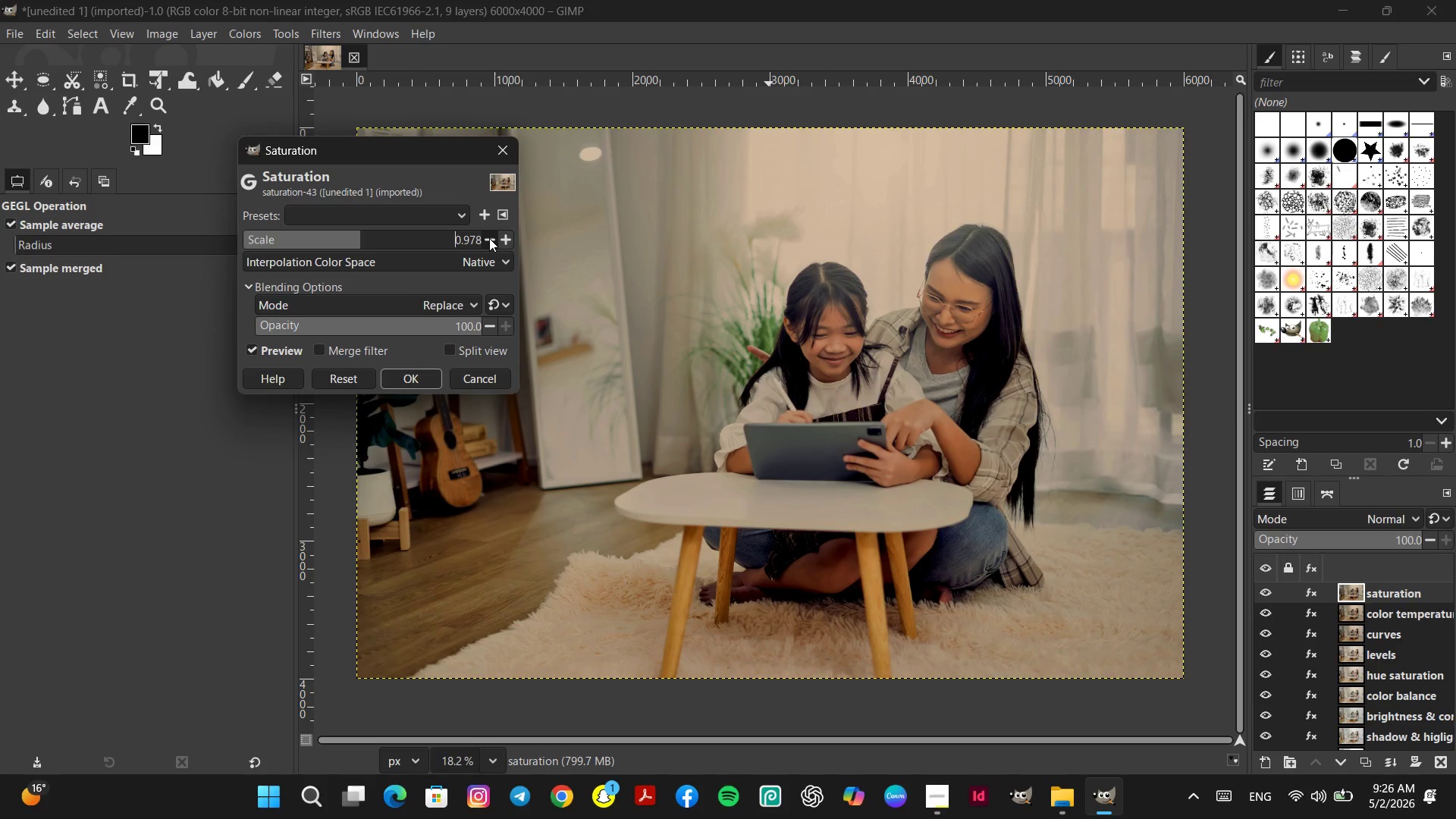 
triple_click([489, 238])
 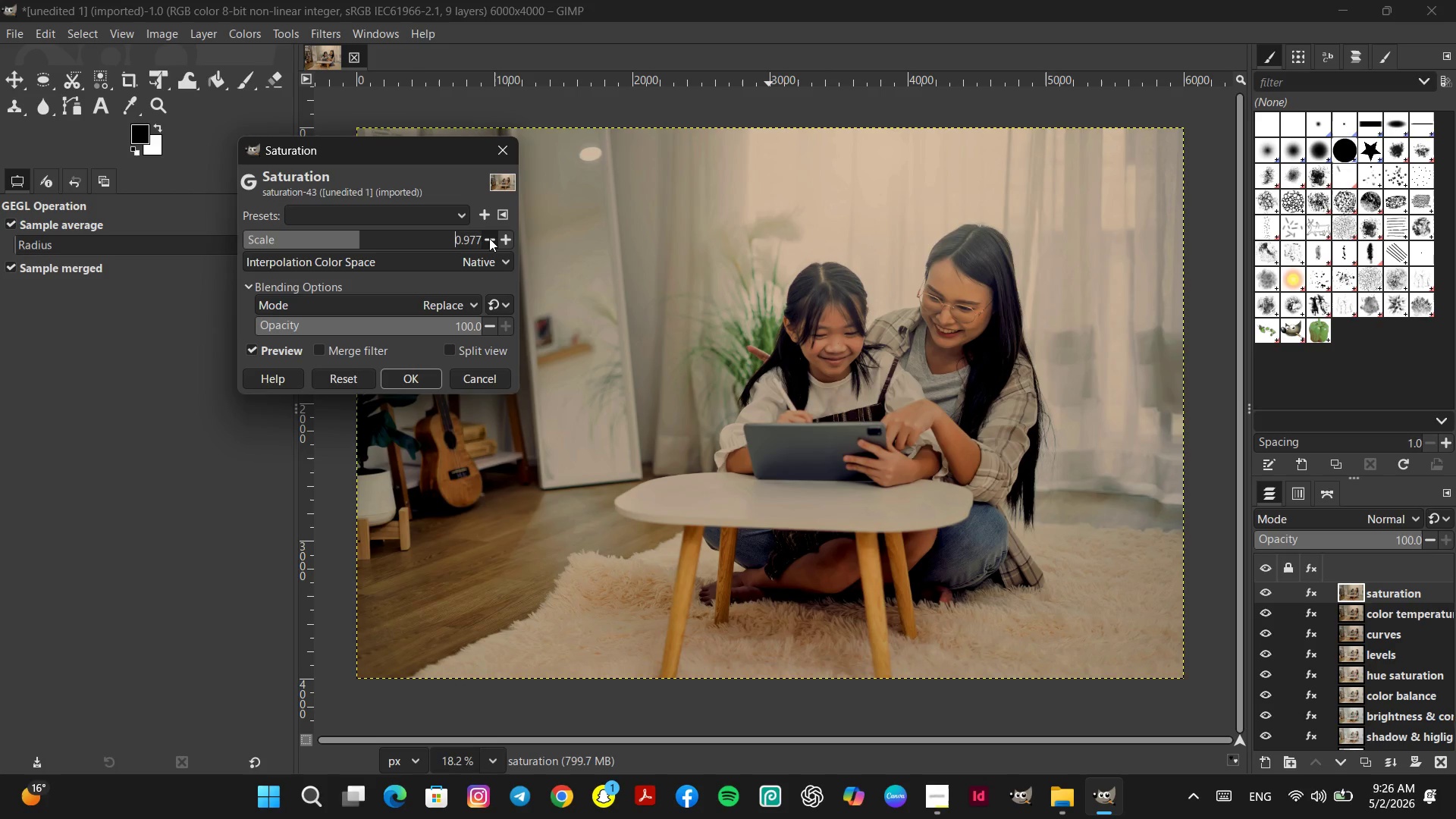 
triple_click([489, 238])
 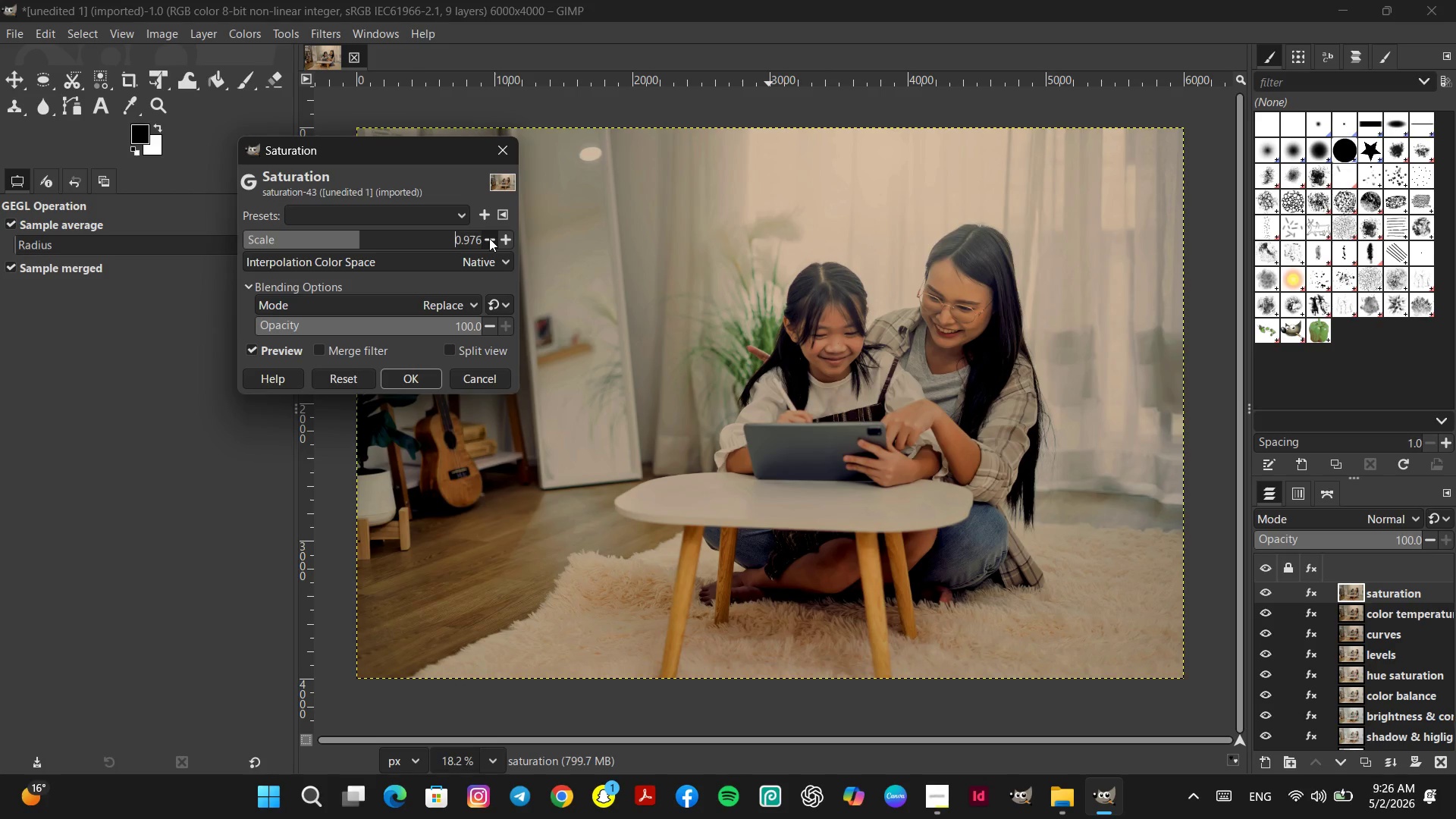 
triple_click([489, 238])
 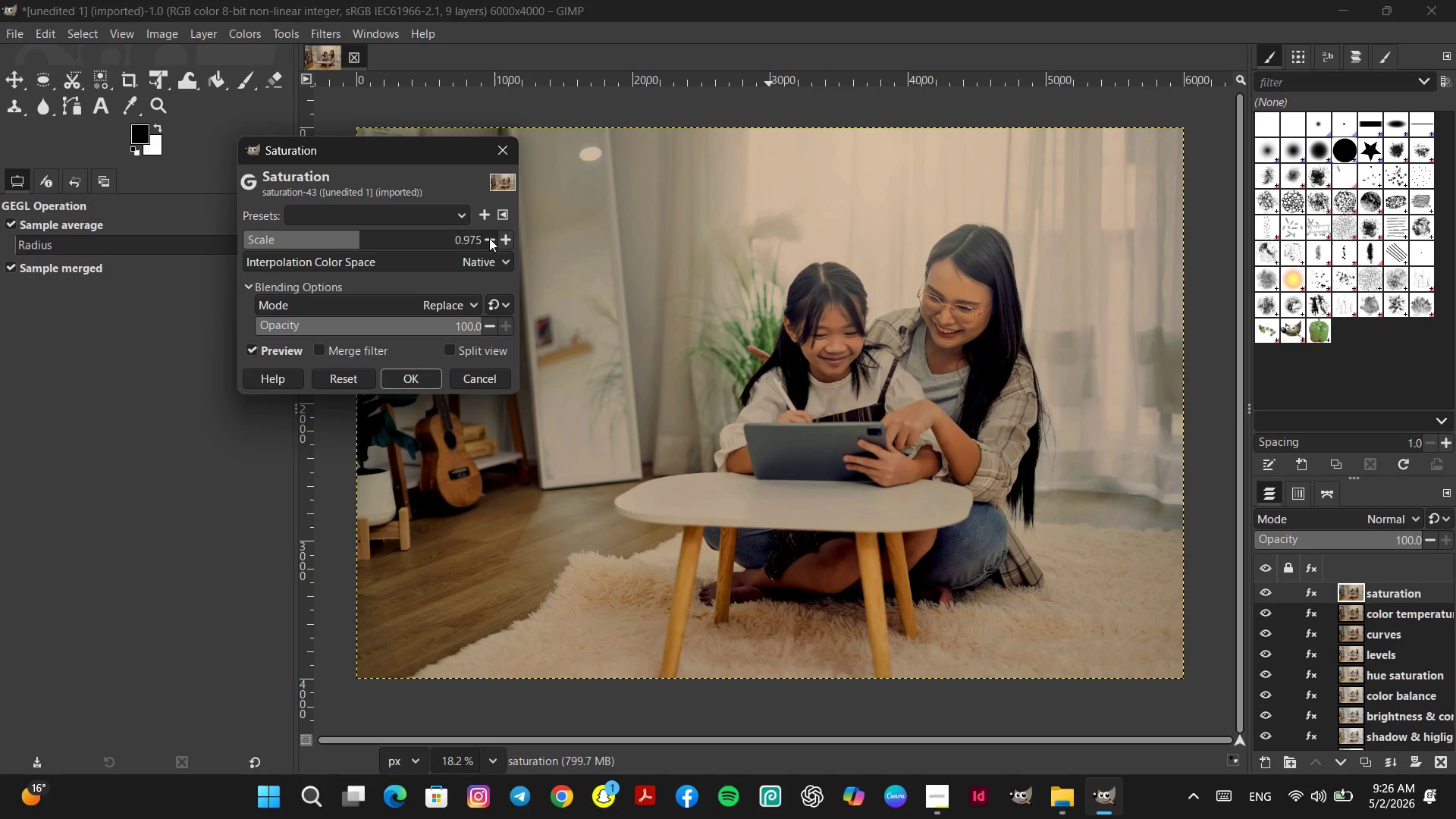 
triple_click([489, 238])
 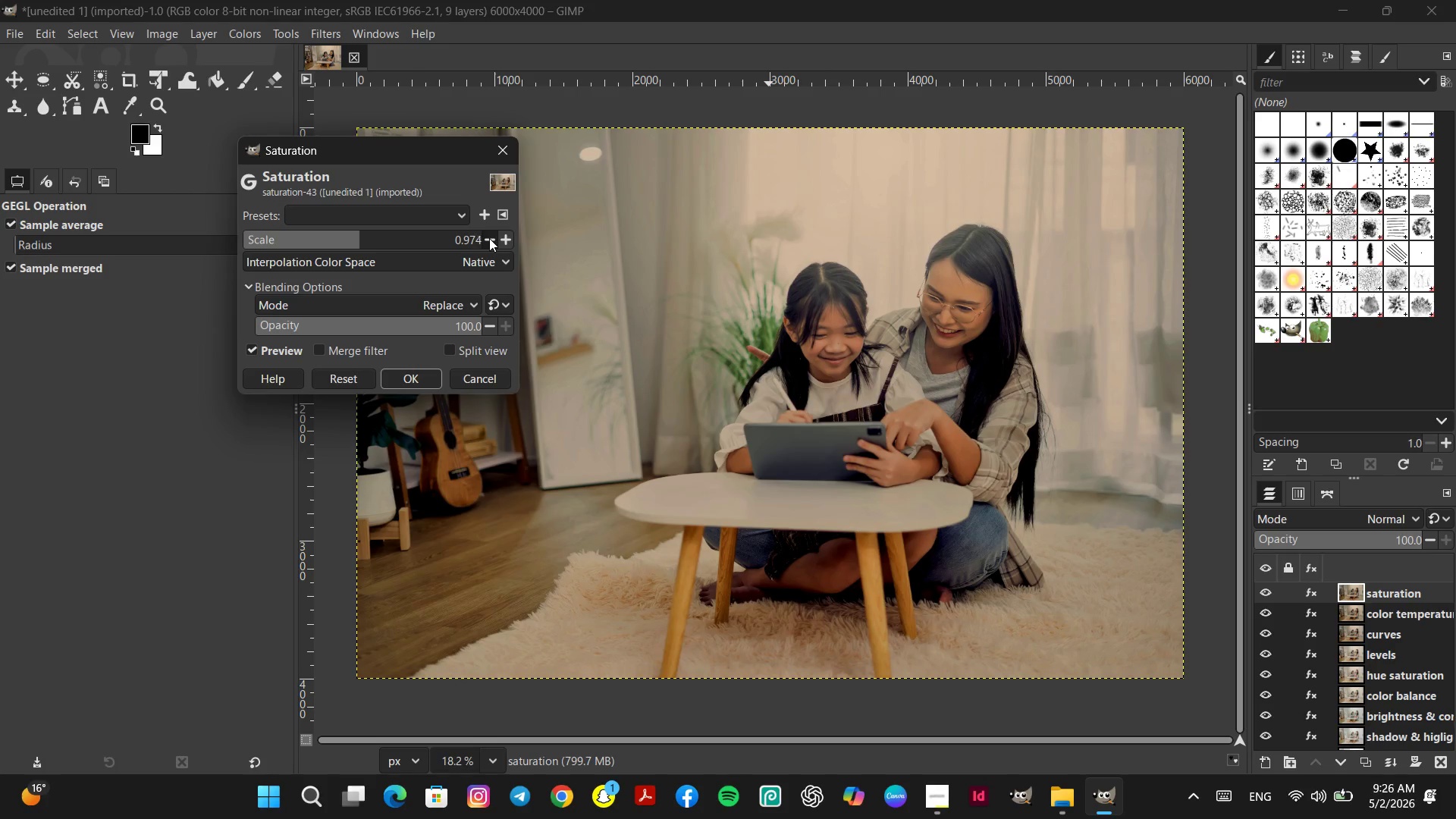 
triple_click([489, 238])
 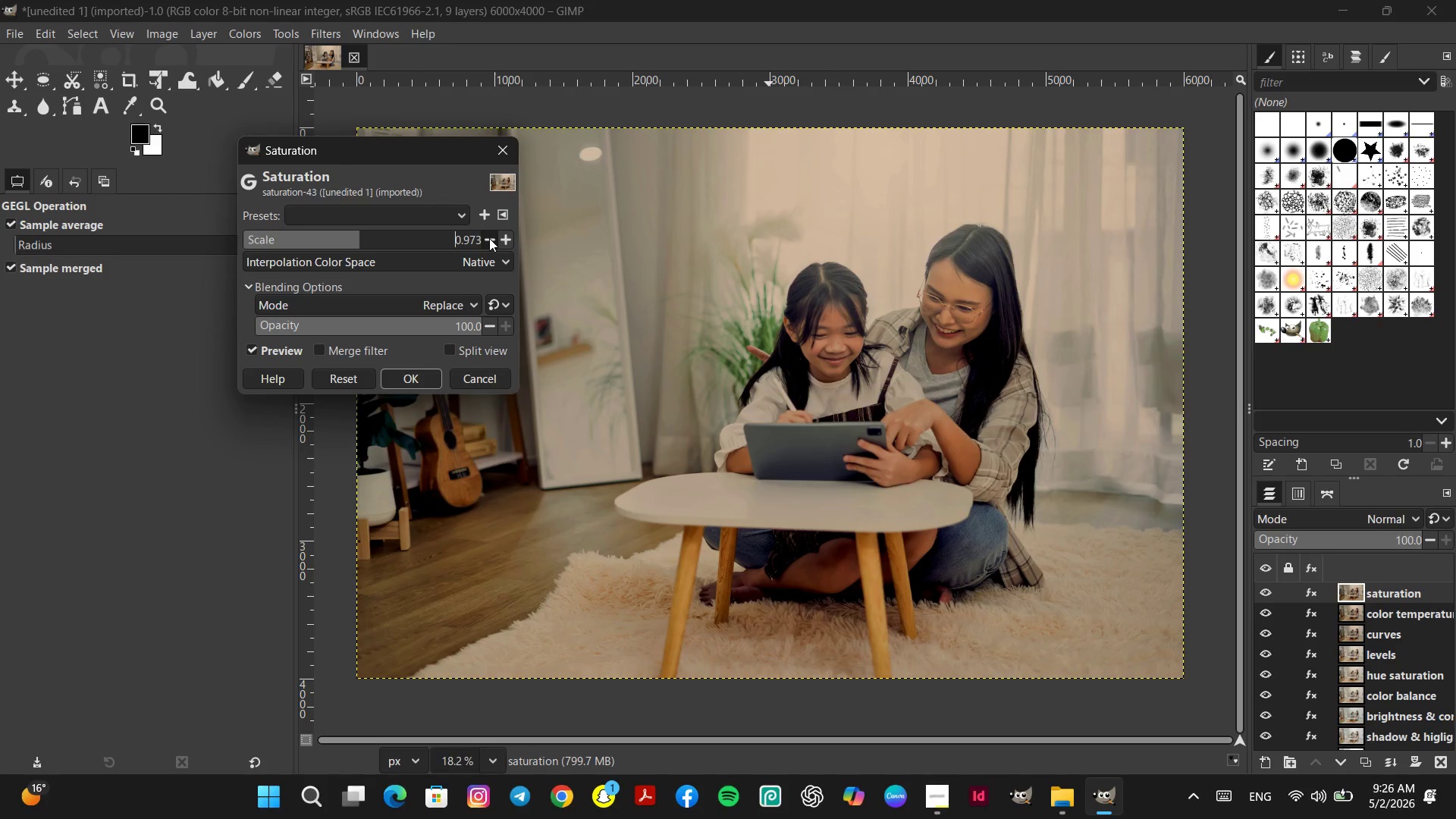 
triple_click([489, 238])
 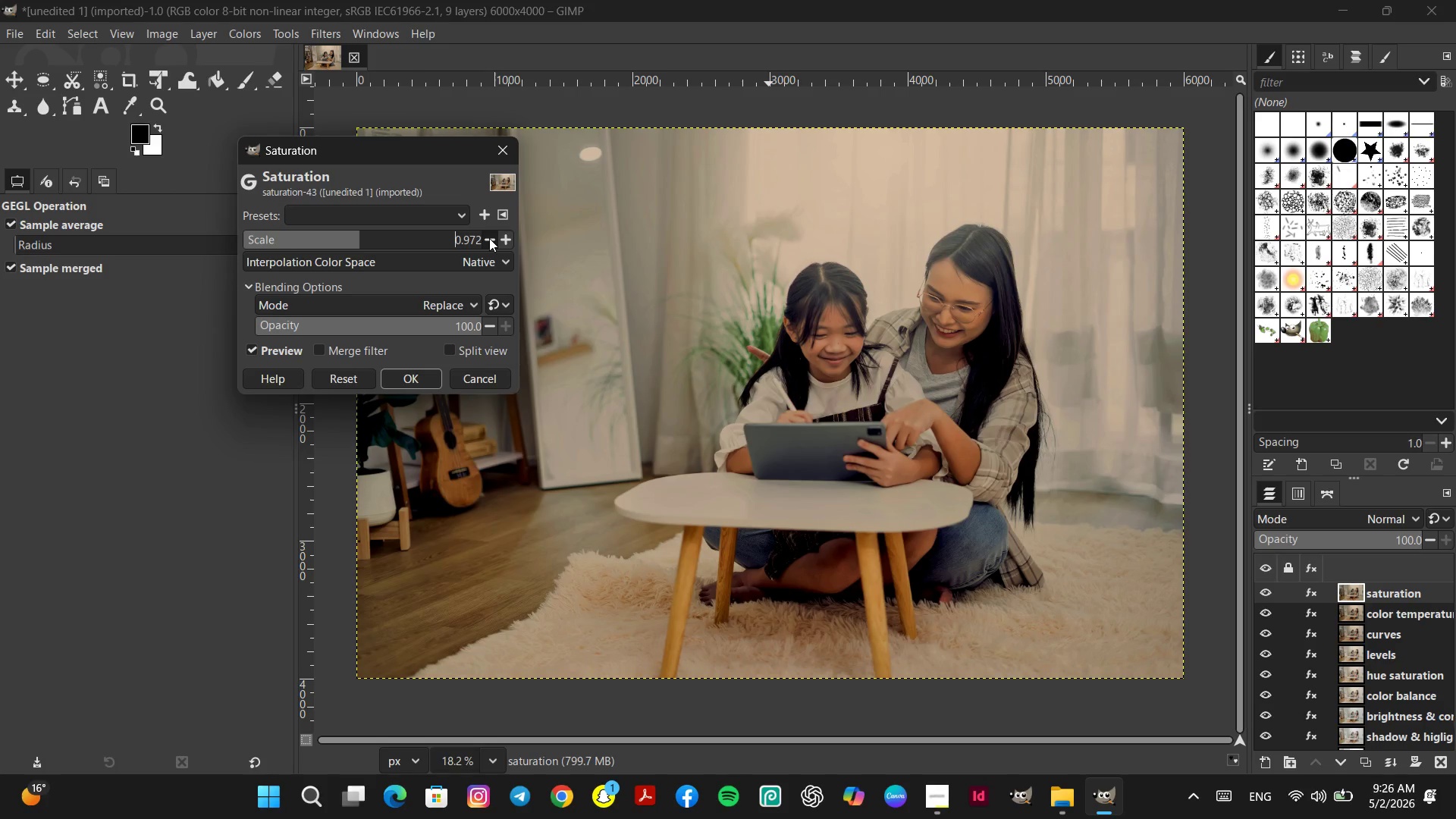 
triple_click([489, 238])
 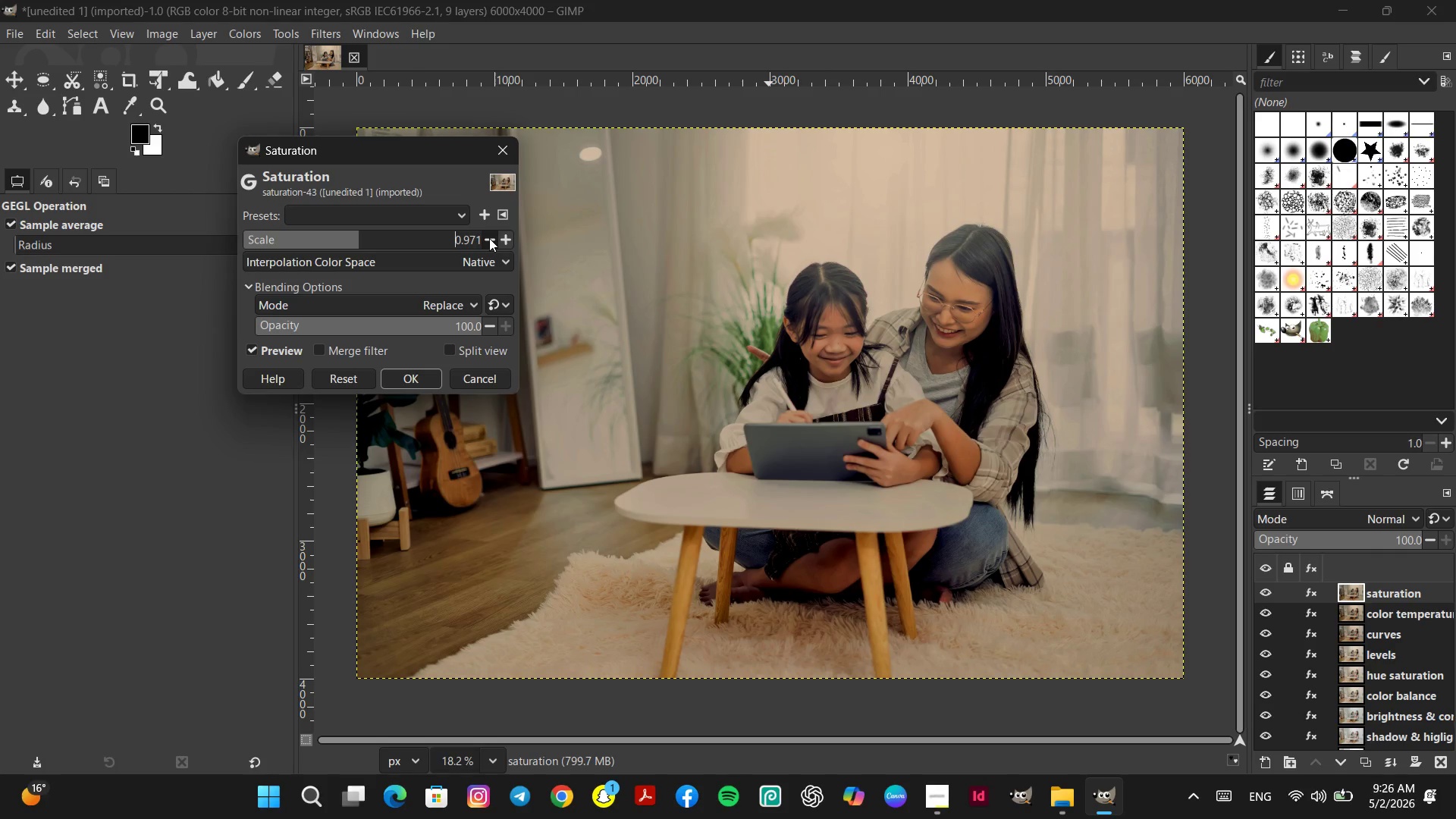 
triple_click([489, 238])
 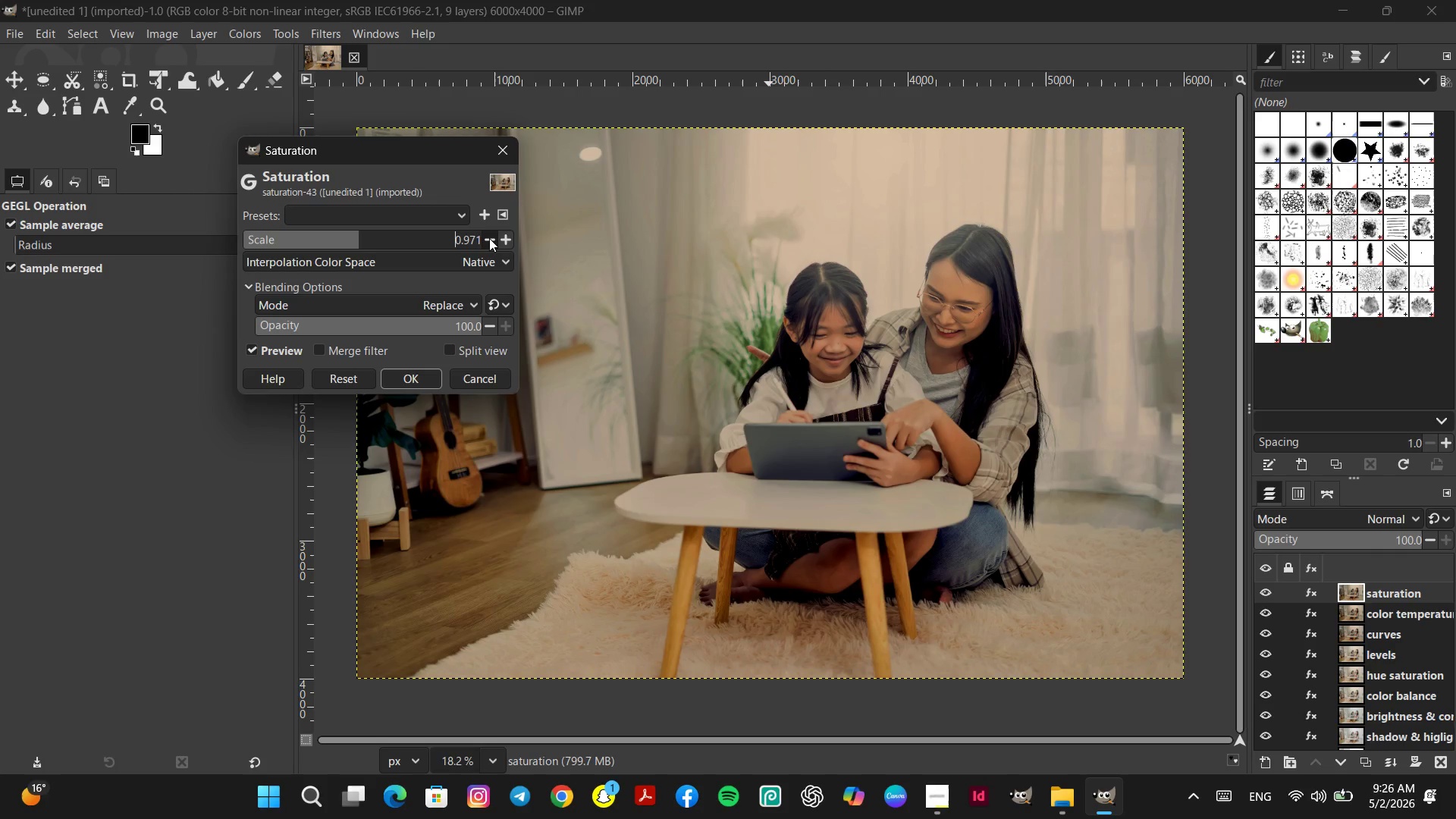 
triple_click([489, 238])
 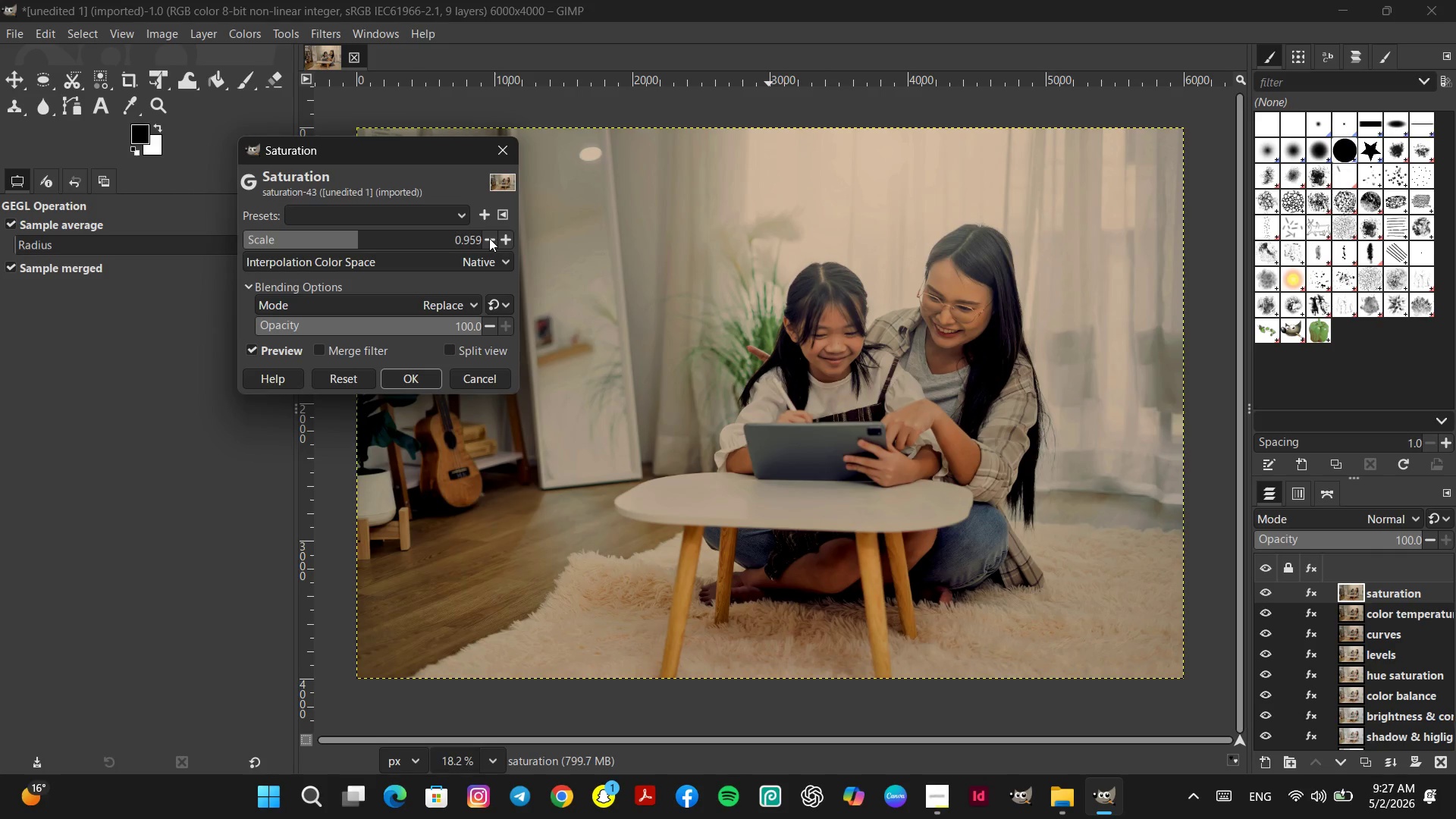 
triple_click([489, 238])
 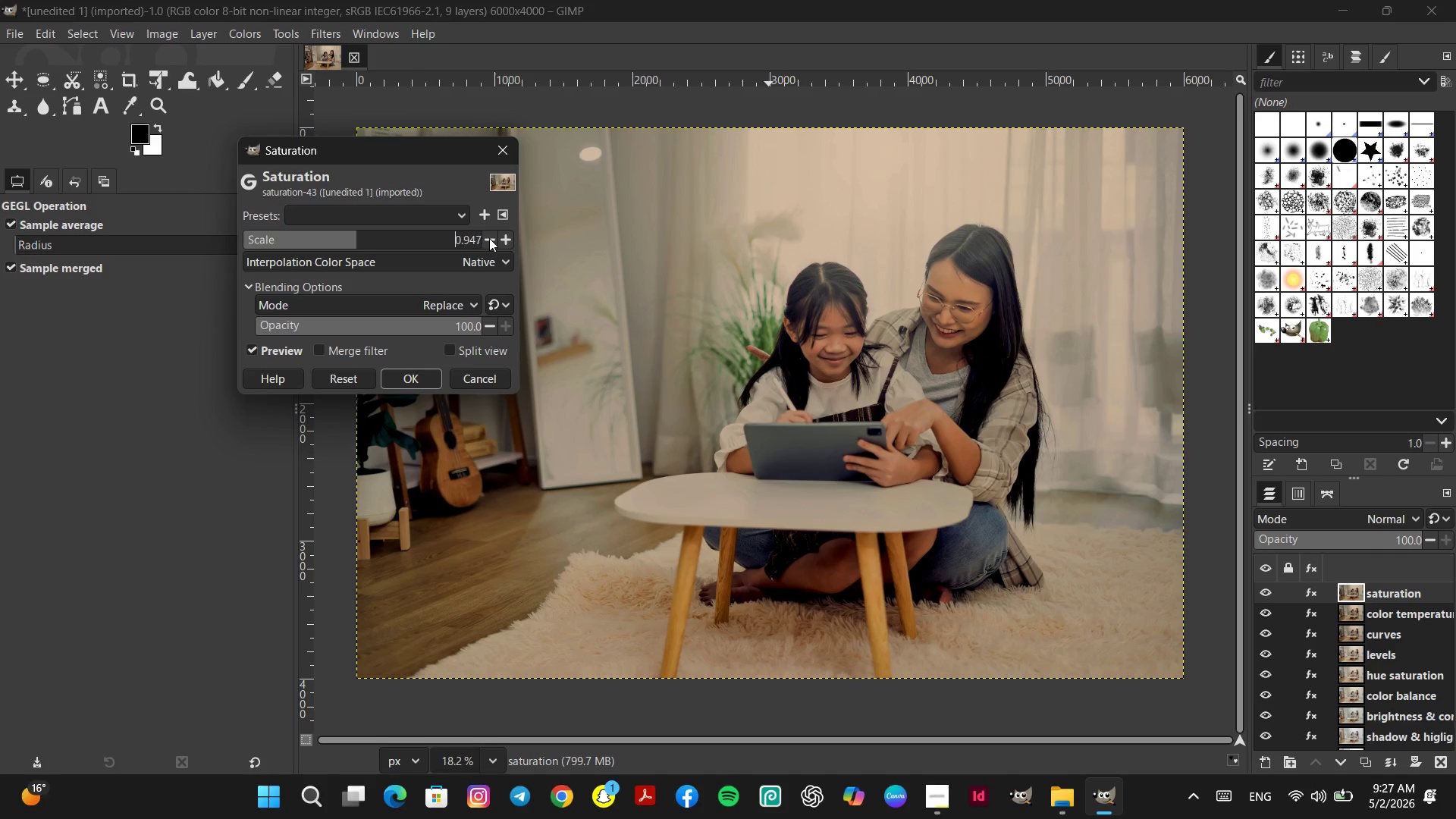 
left_click([489, 238])
 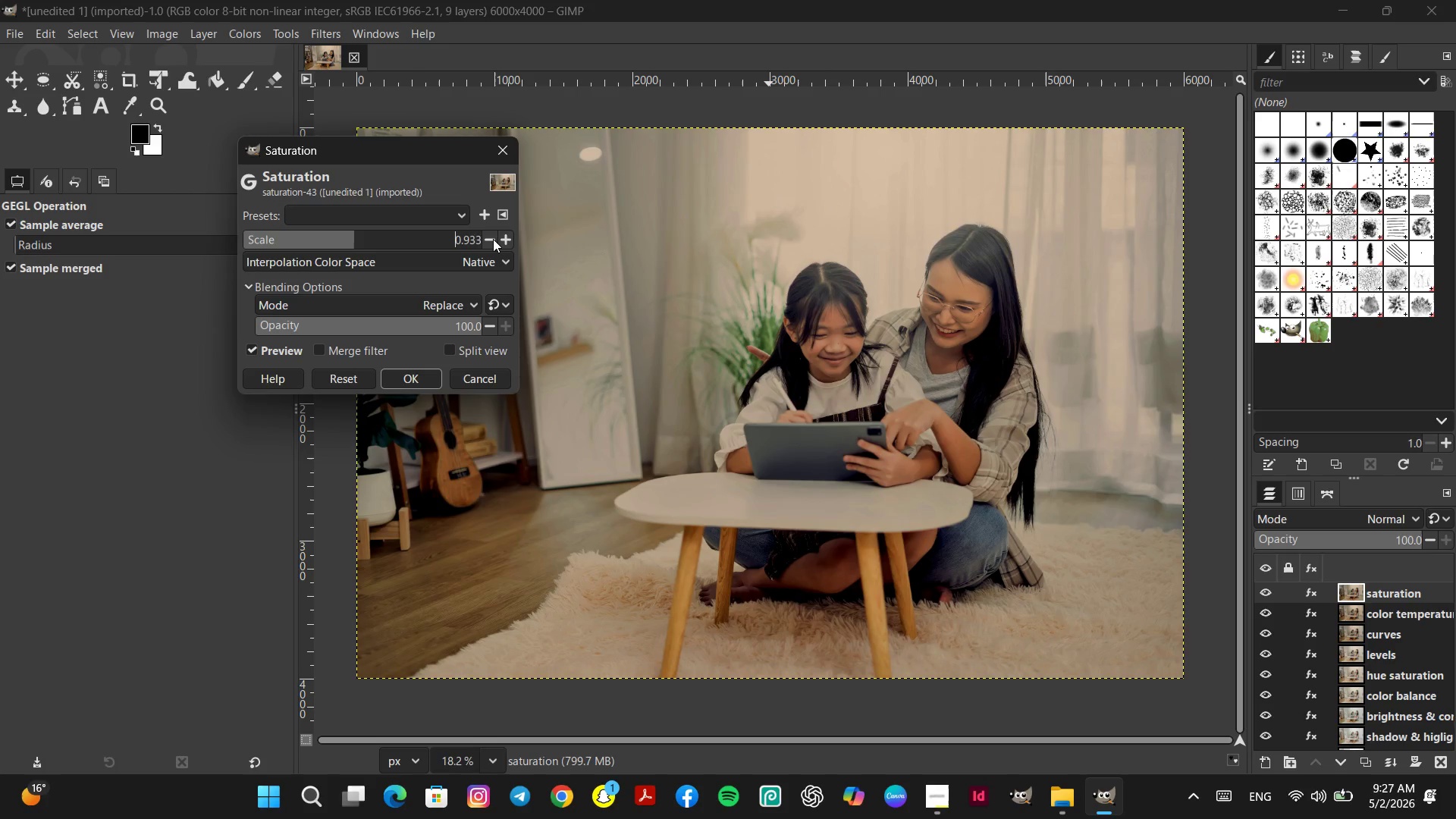 
wait(7.94)
 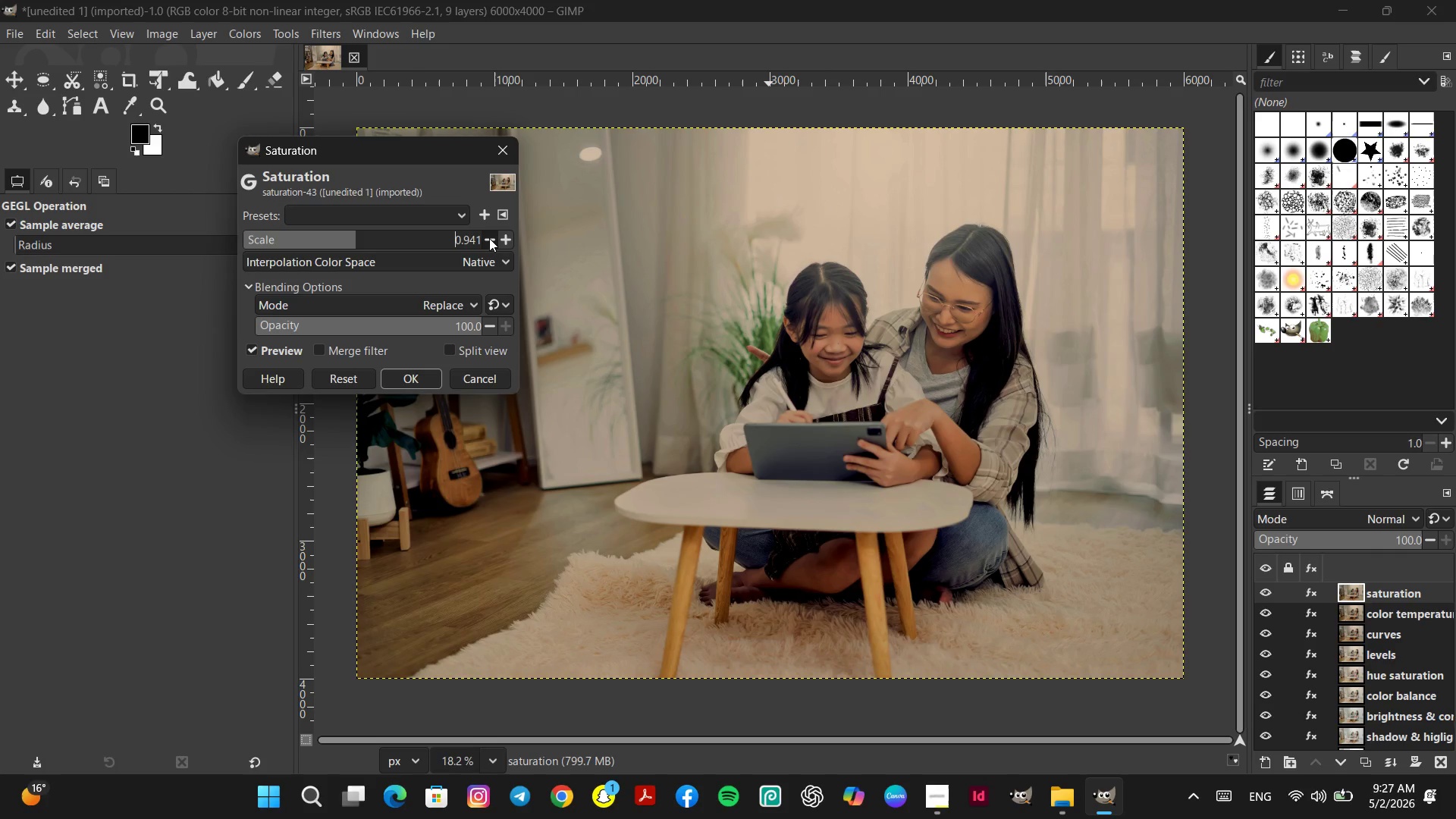 
left_click([493, 239])
 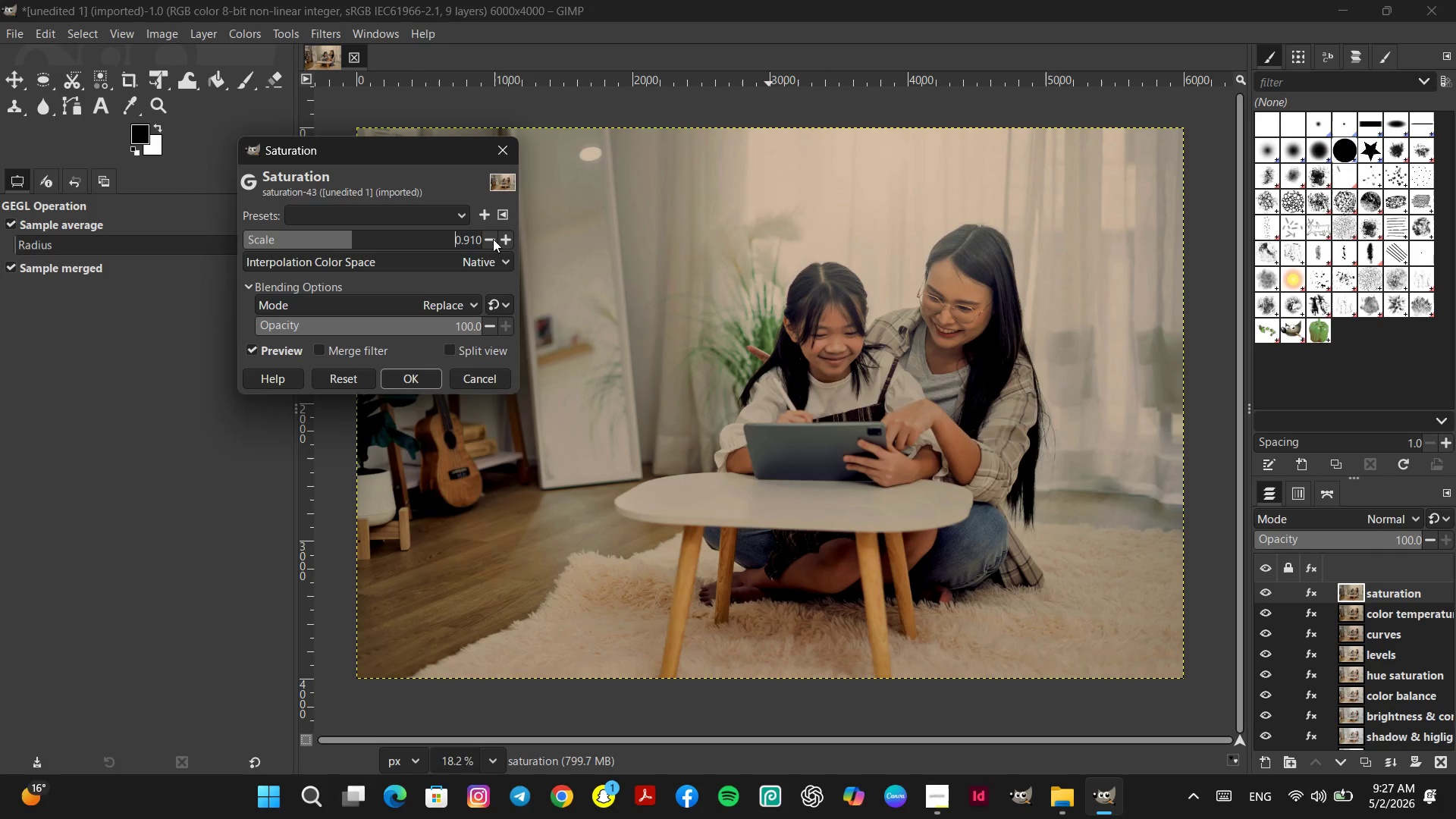 
left_click([493, 239])
 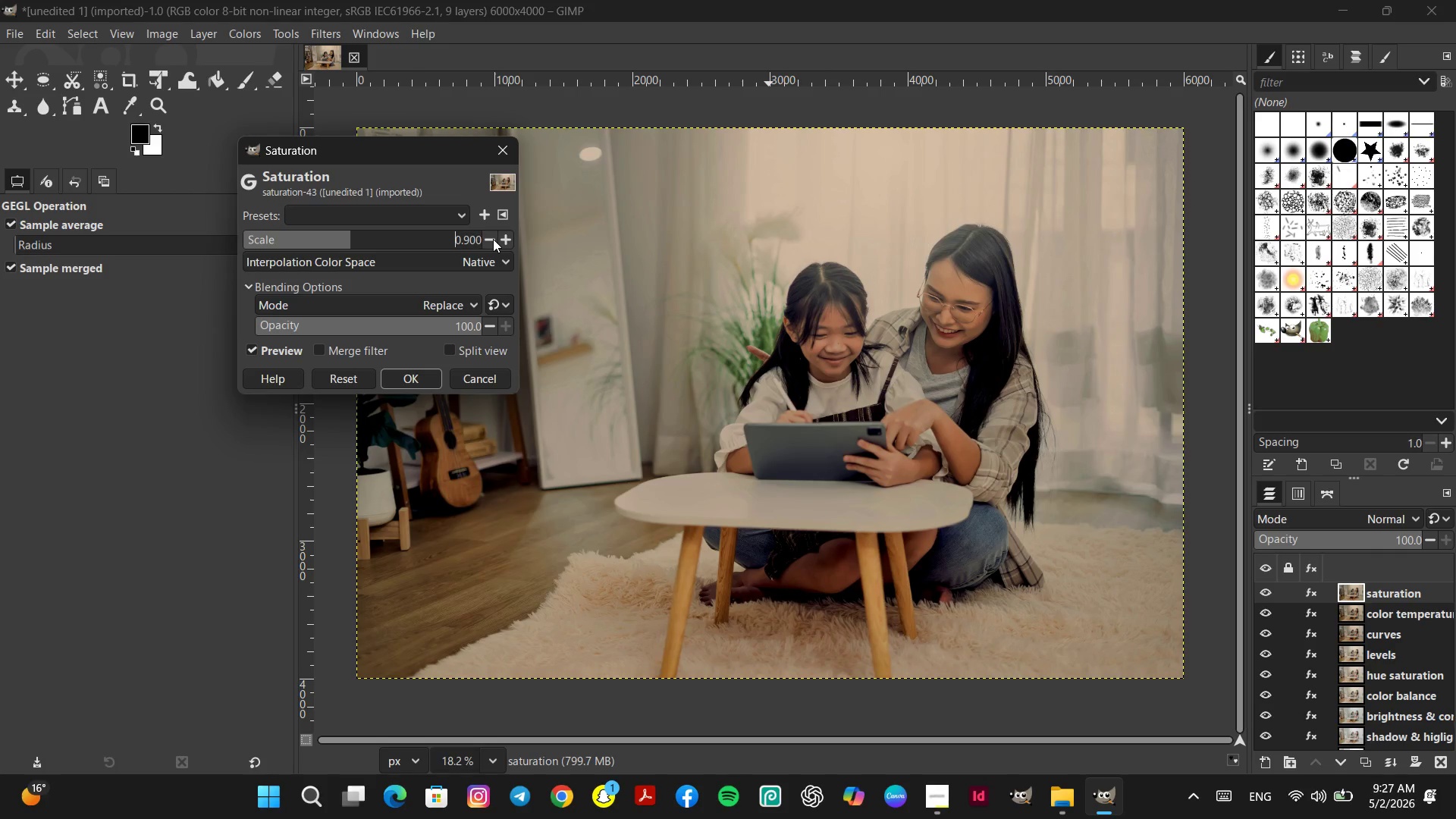 
left_click([493, 239])
 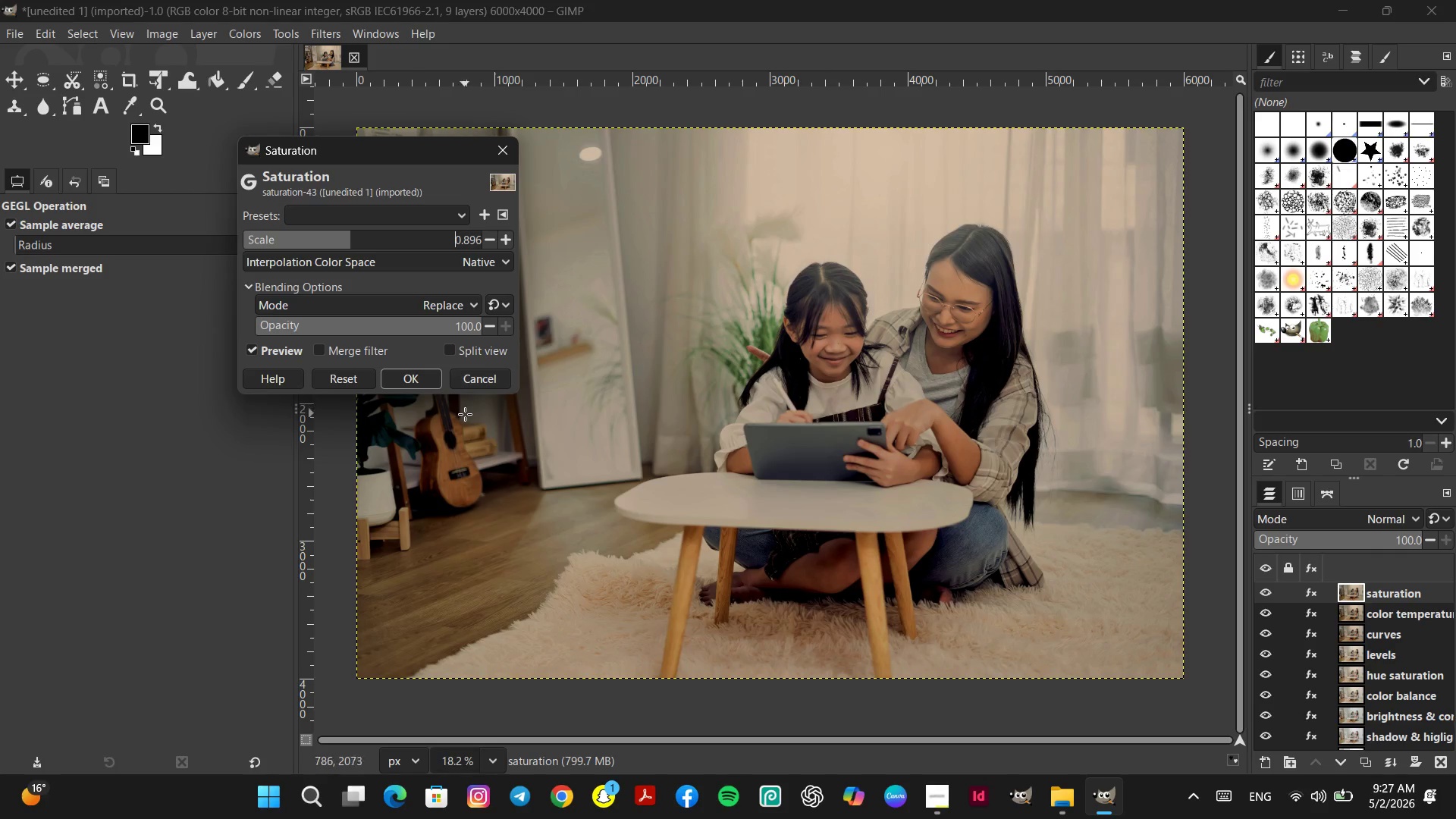 
wait(6.33)
 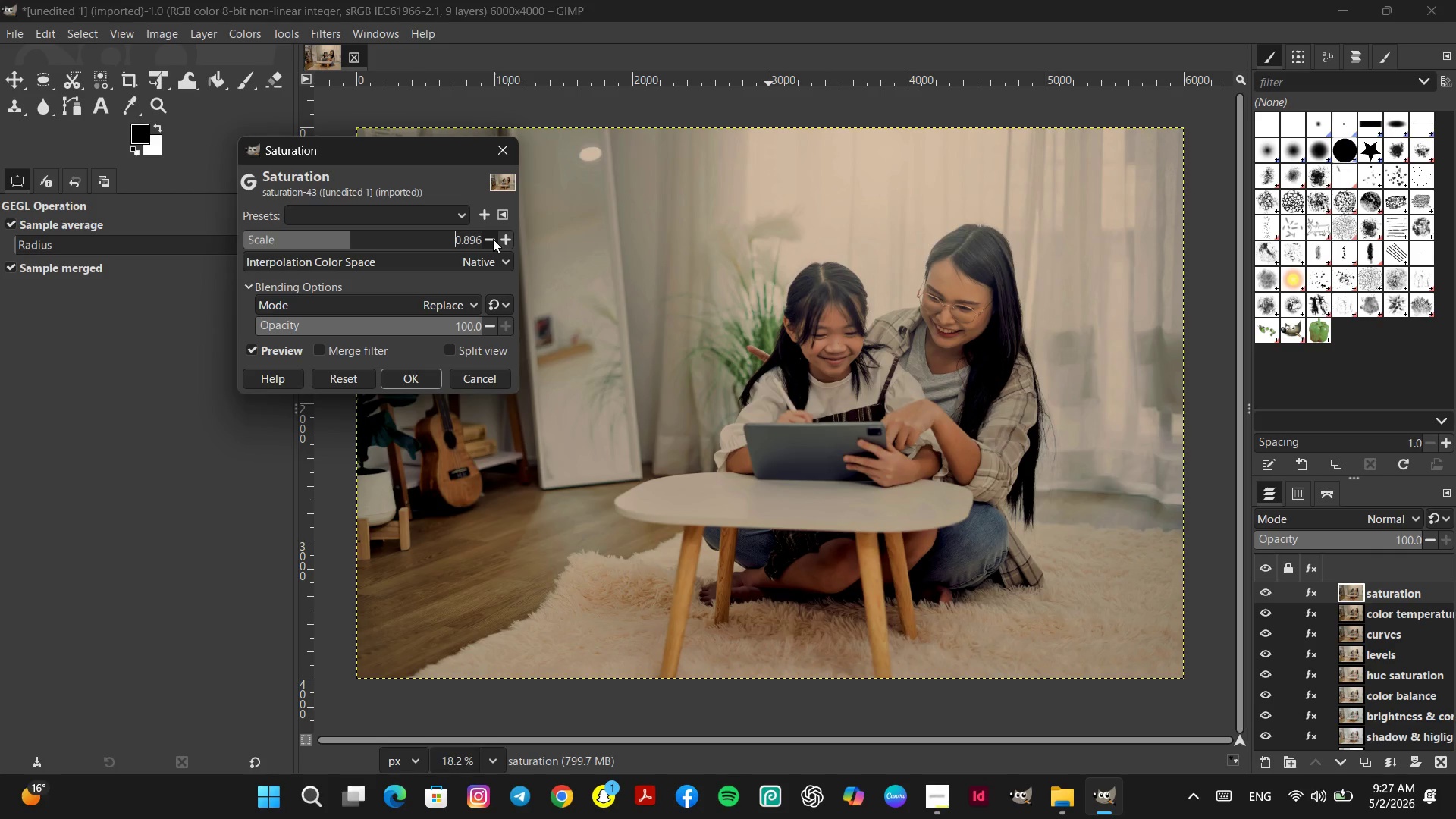 
left_click([422, 380])
 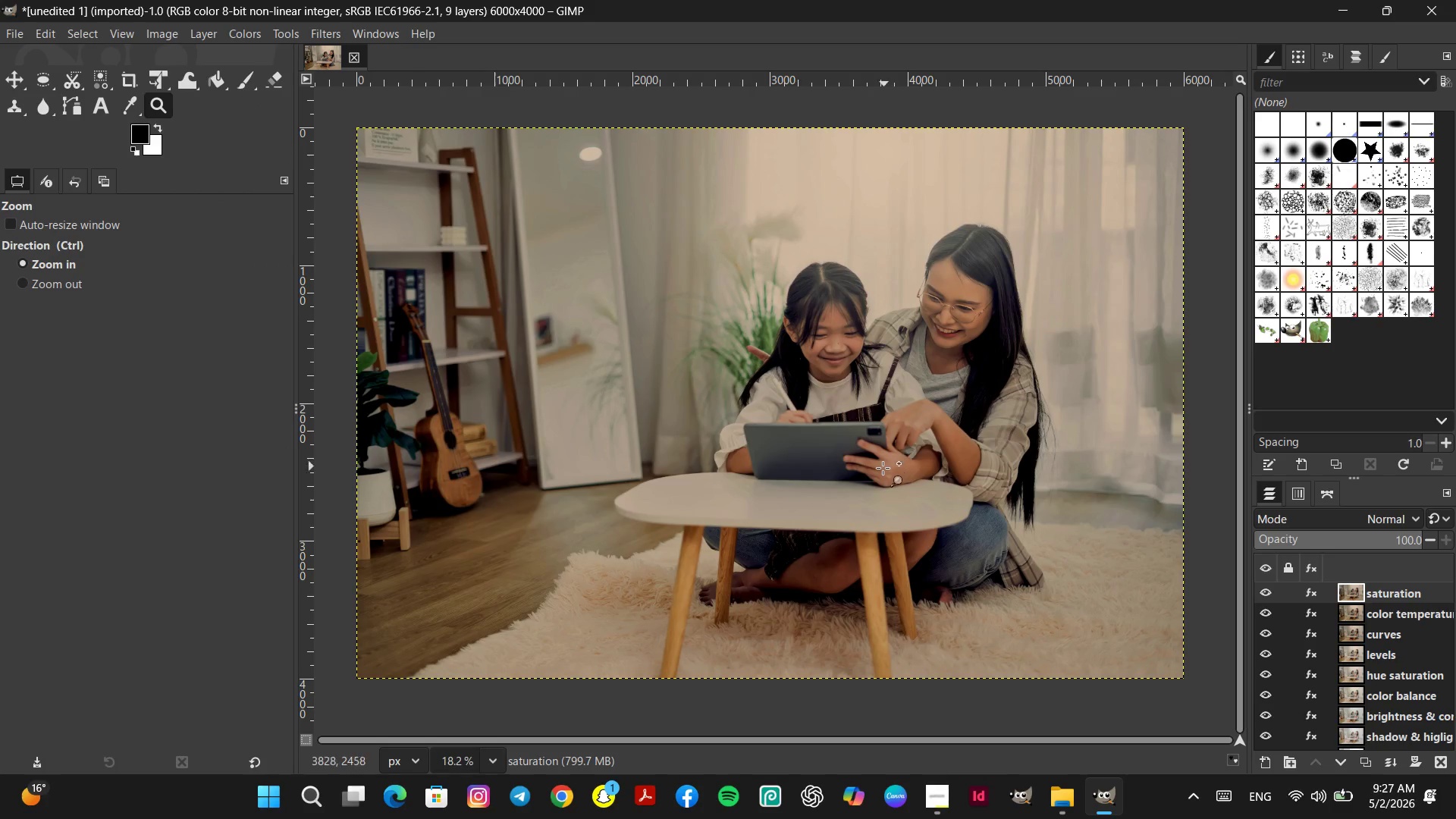 
right_click([1407, 588])
 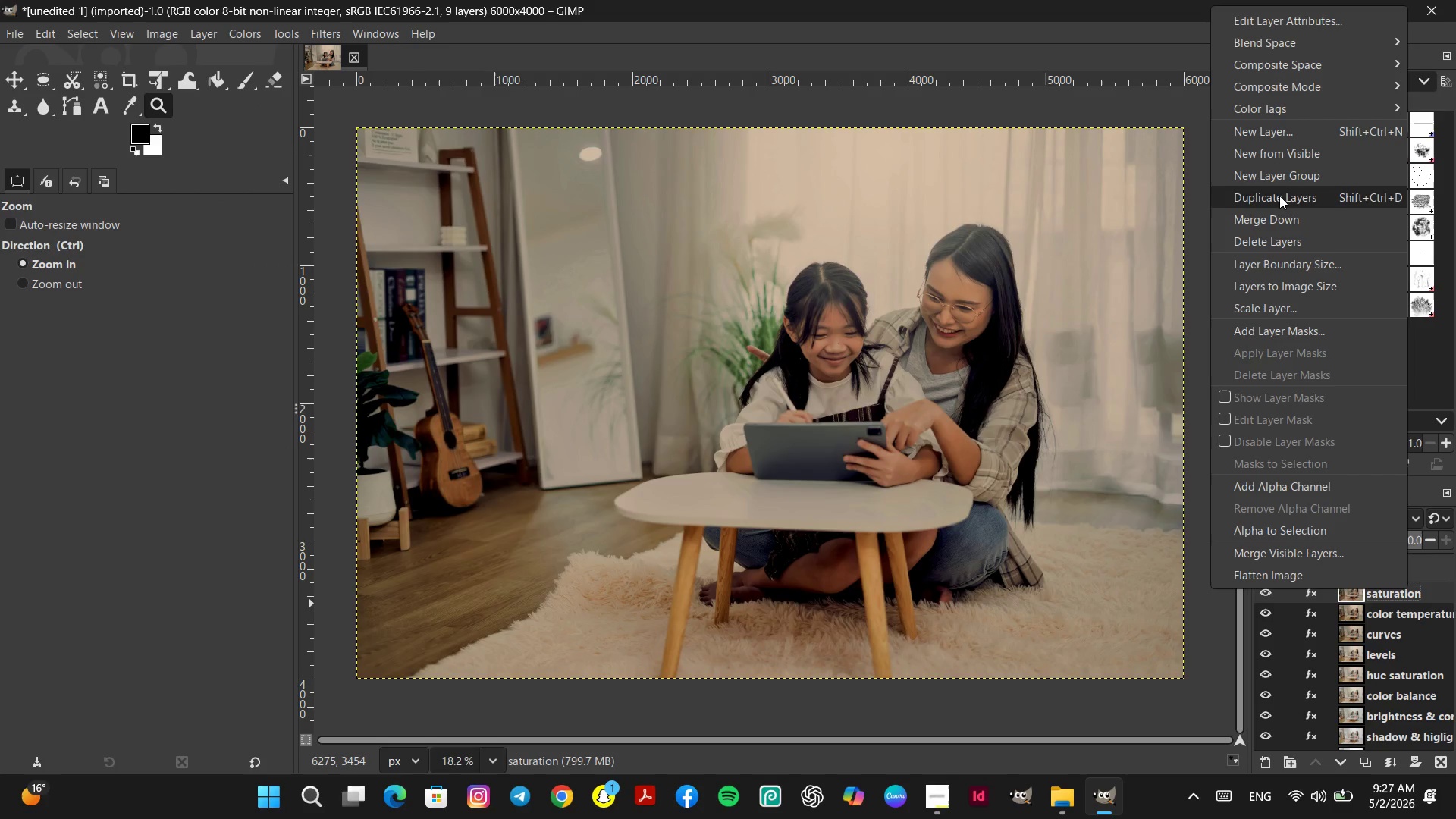 
left_click([1279, 199])
 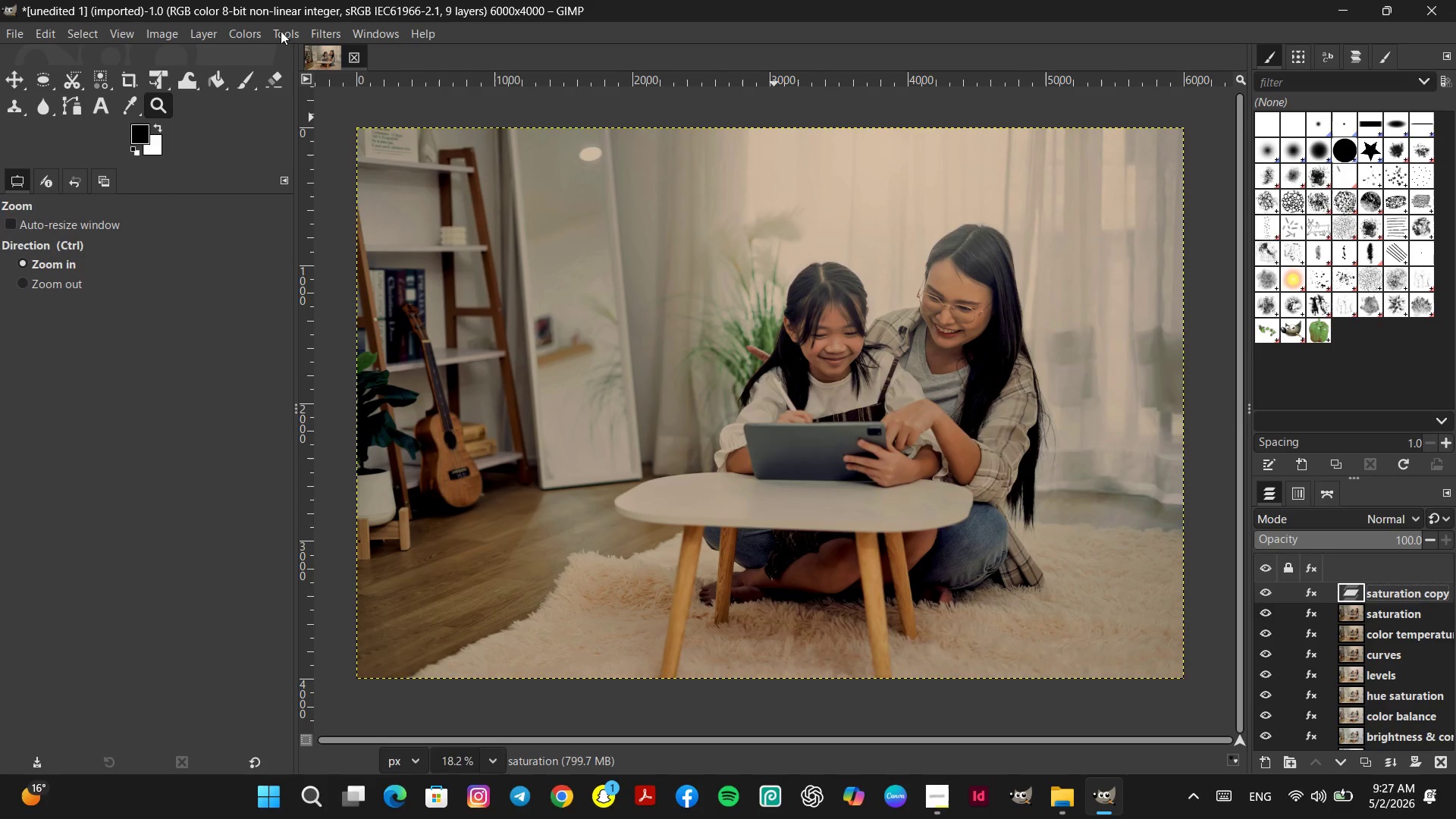 
left_click([248, 27])
 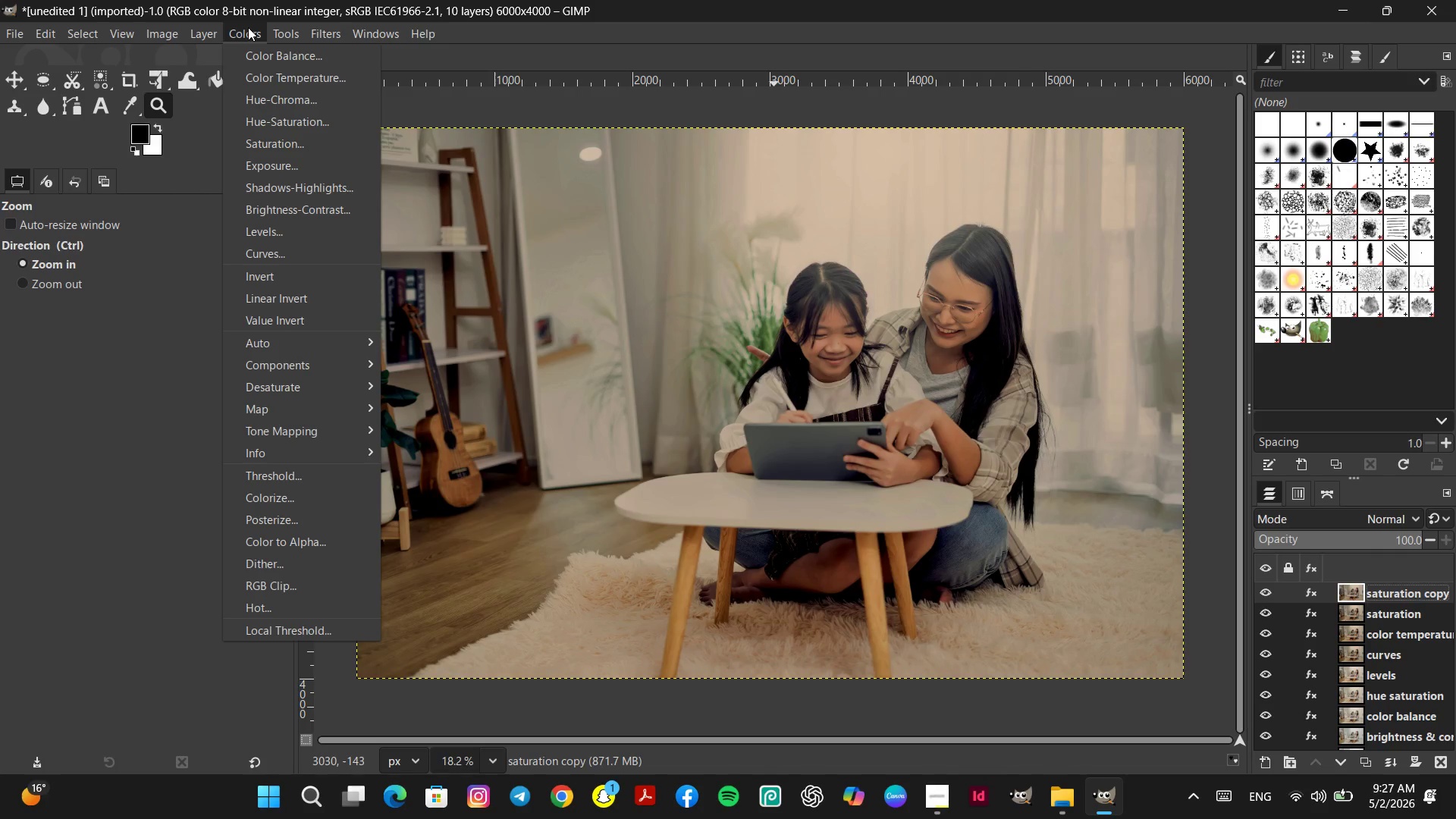 
wait(13.5)
 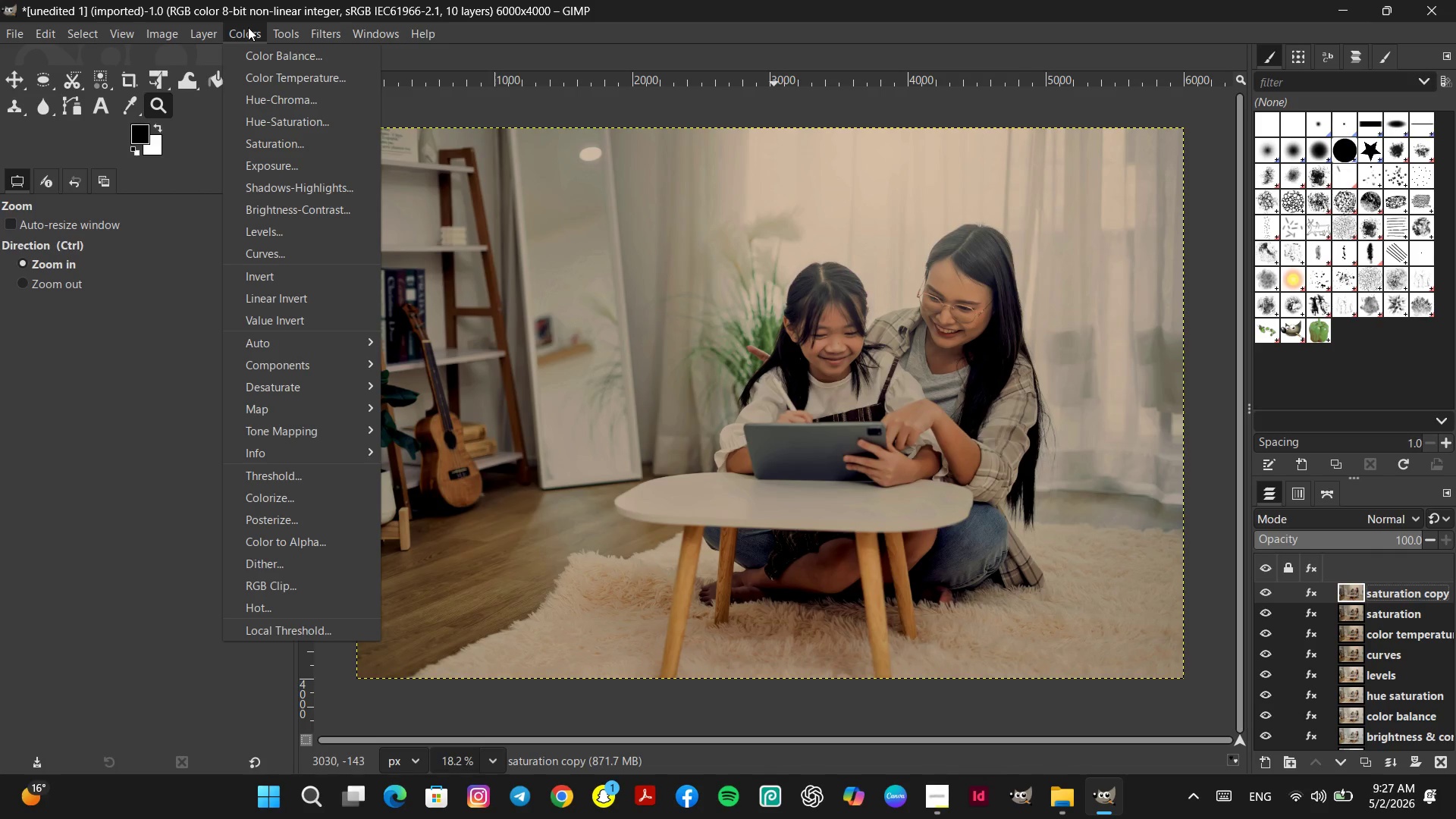 
double_click([1411, 594])
 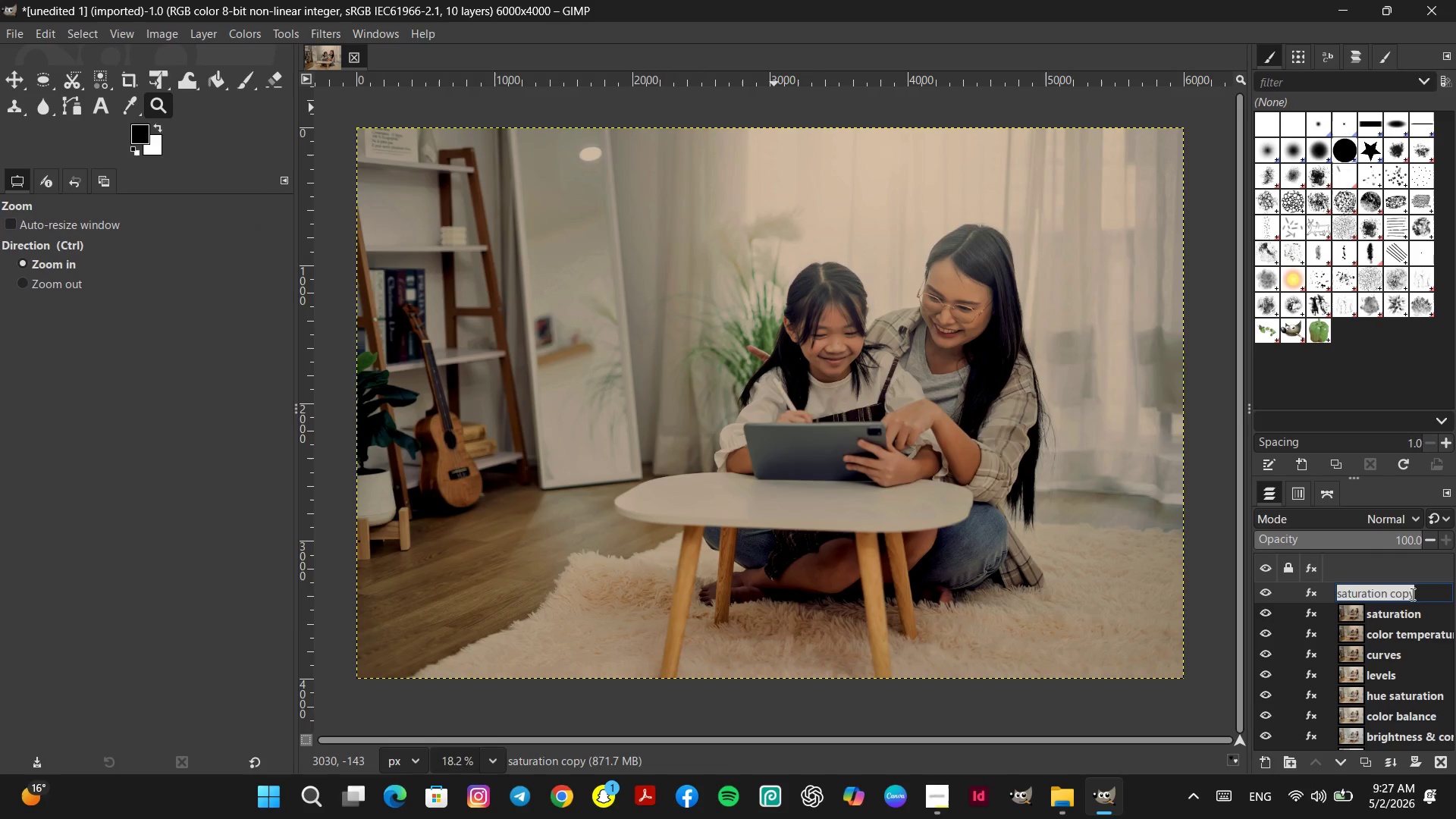 
type(exposure)
 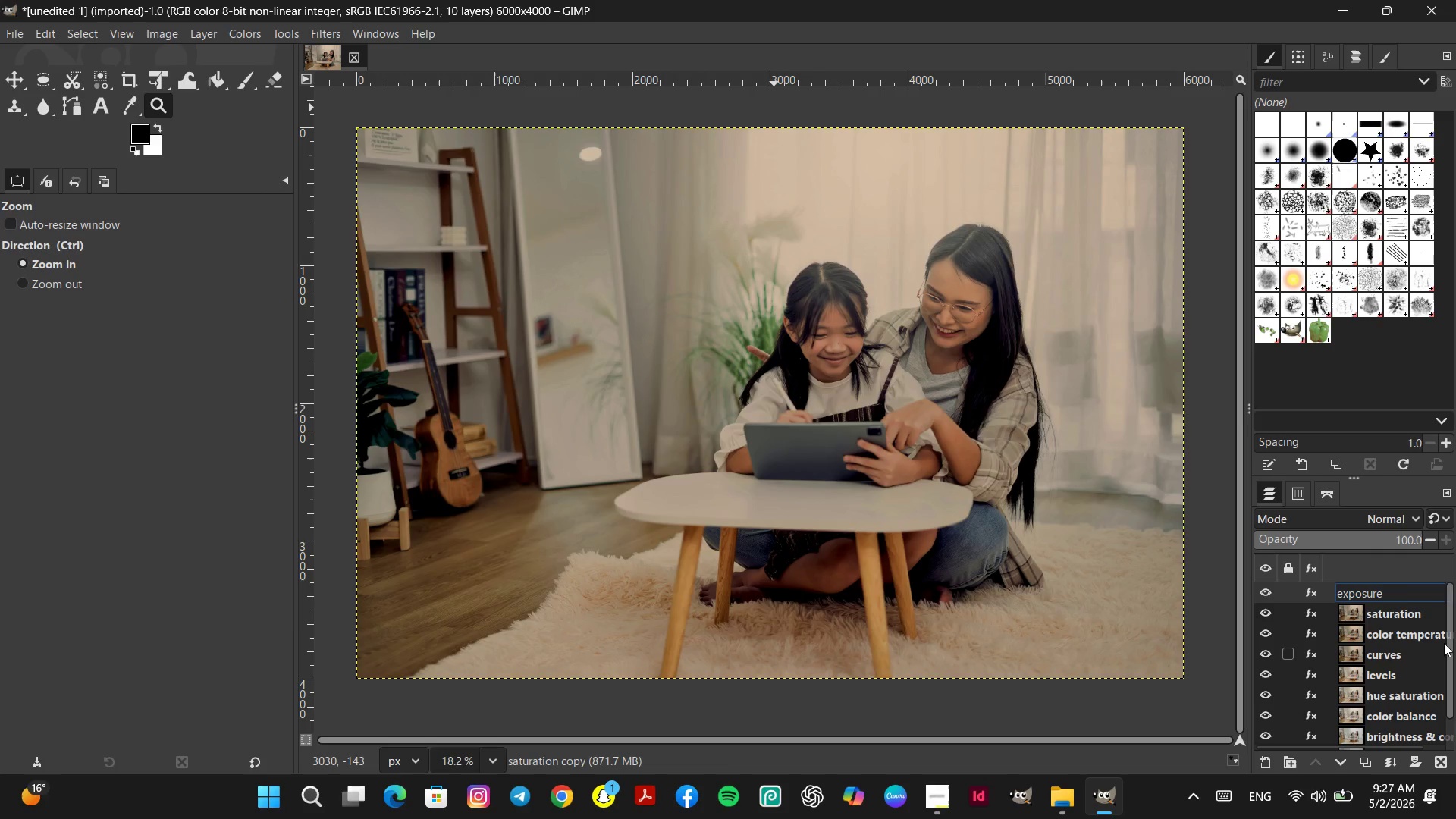 
left_click([1386, 616])
 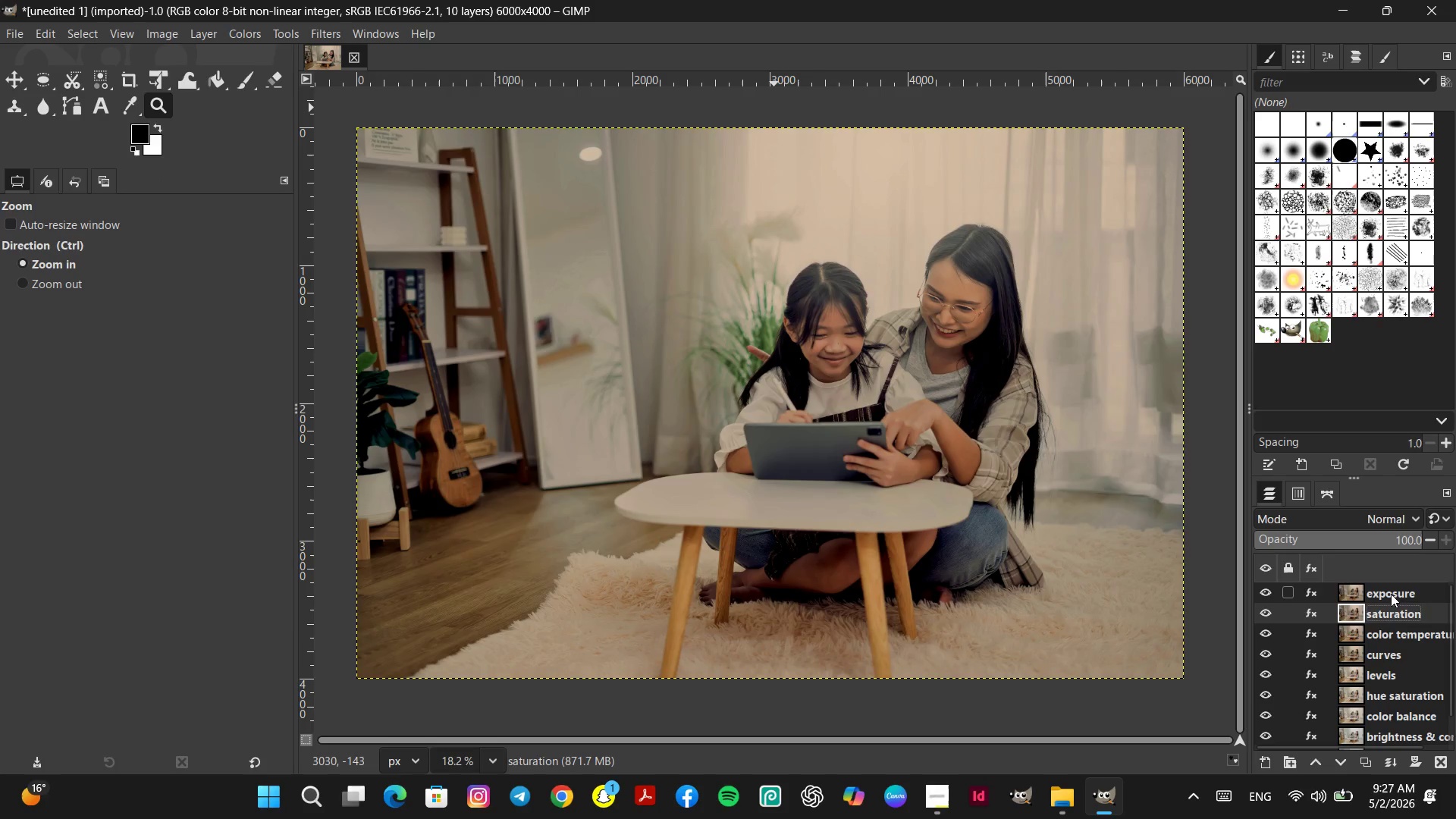 
left_click([1391, 593])
 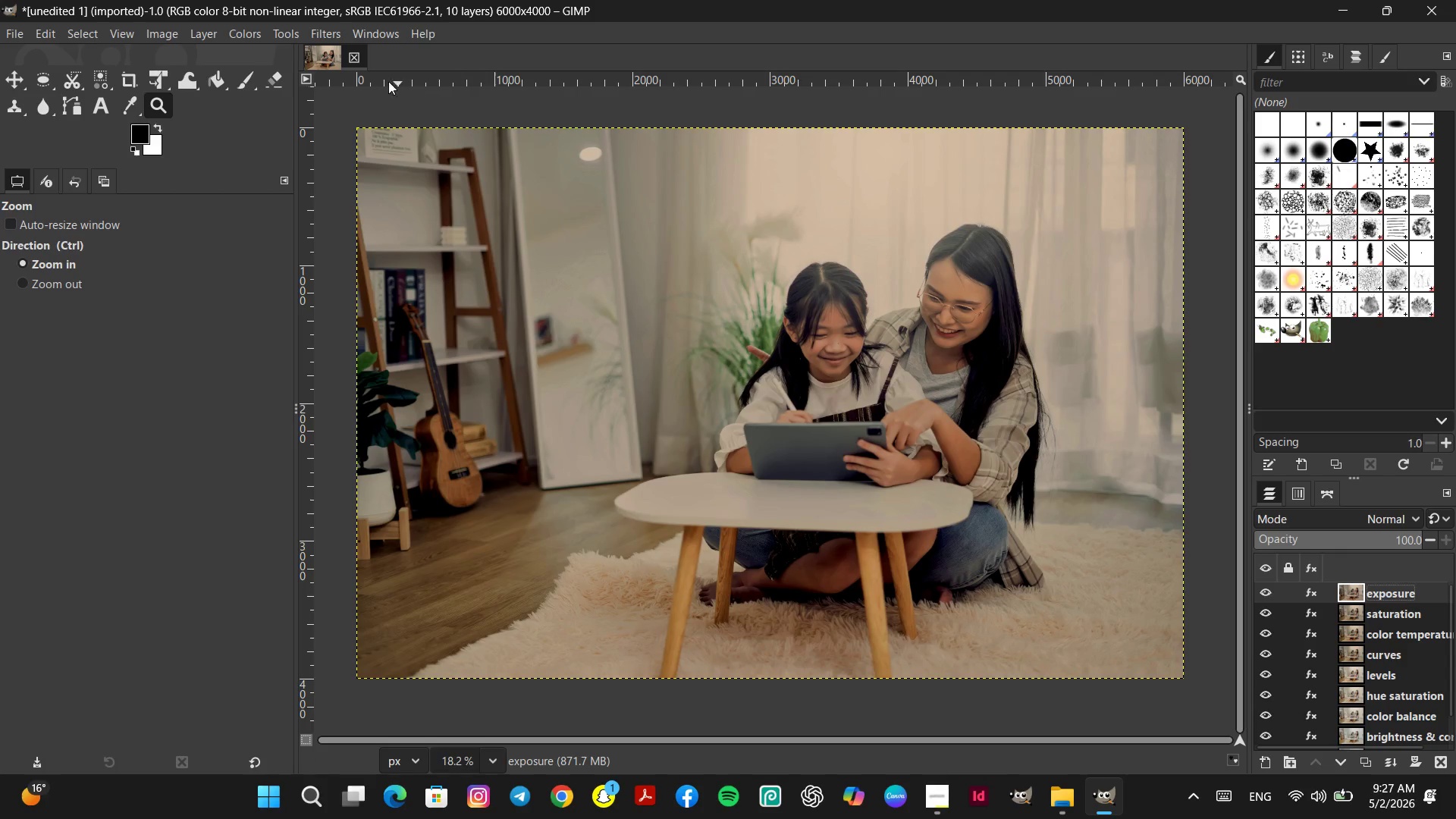 
left_click([248, 28])
 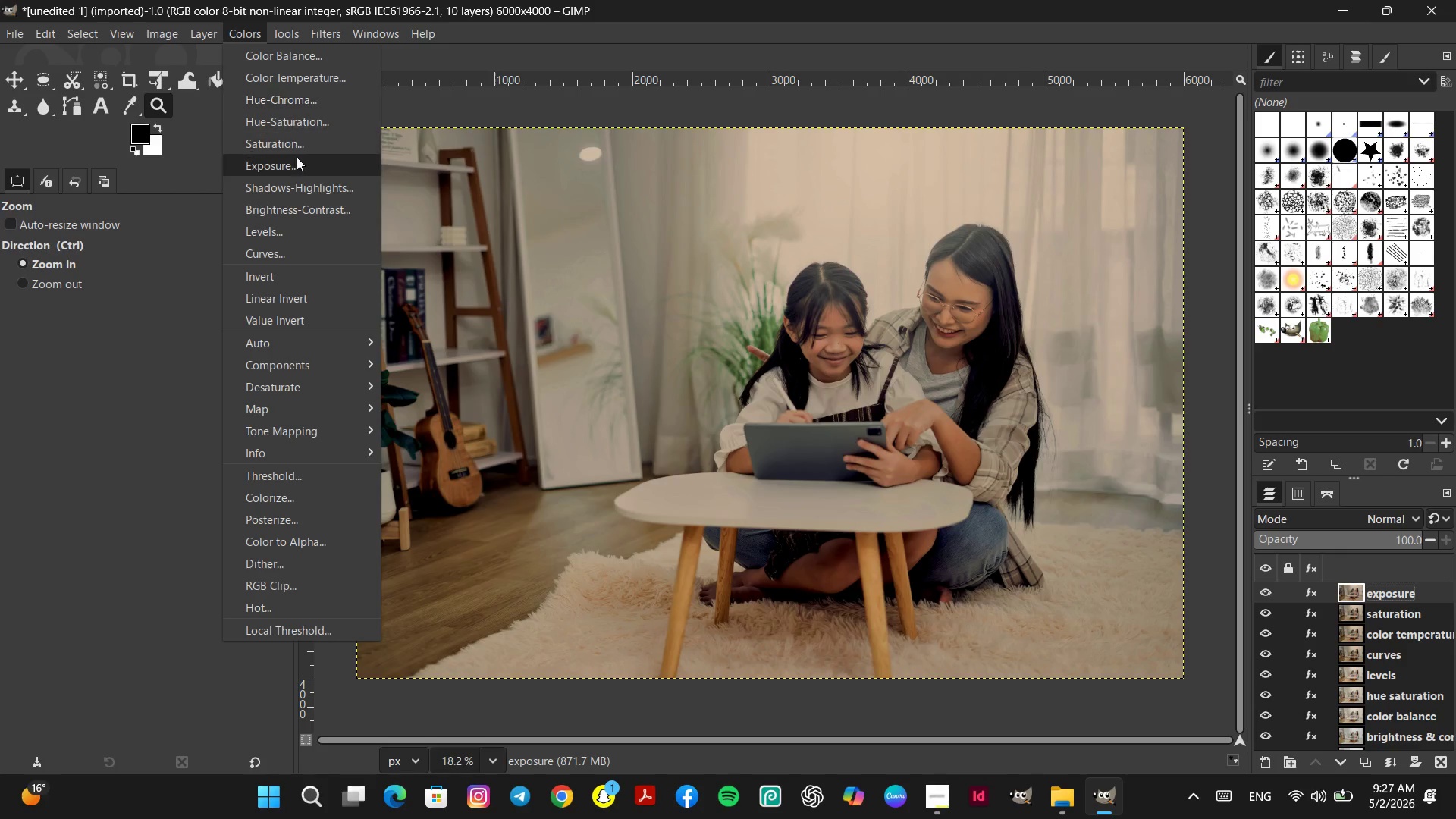 
left_click([299, 166])
 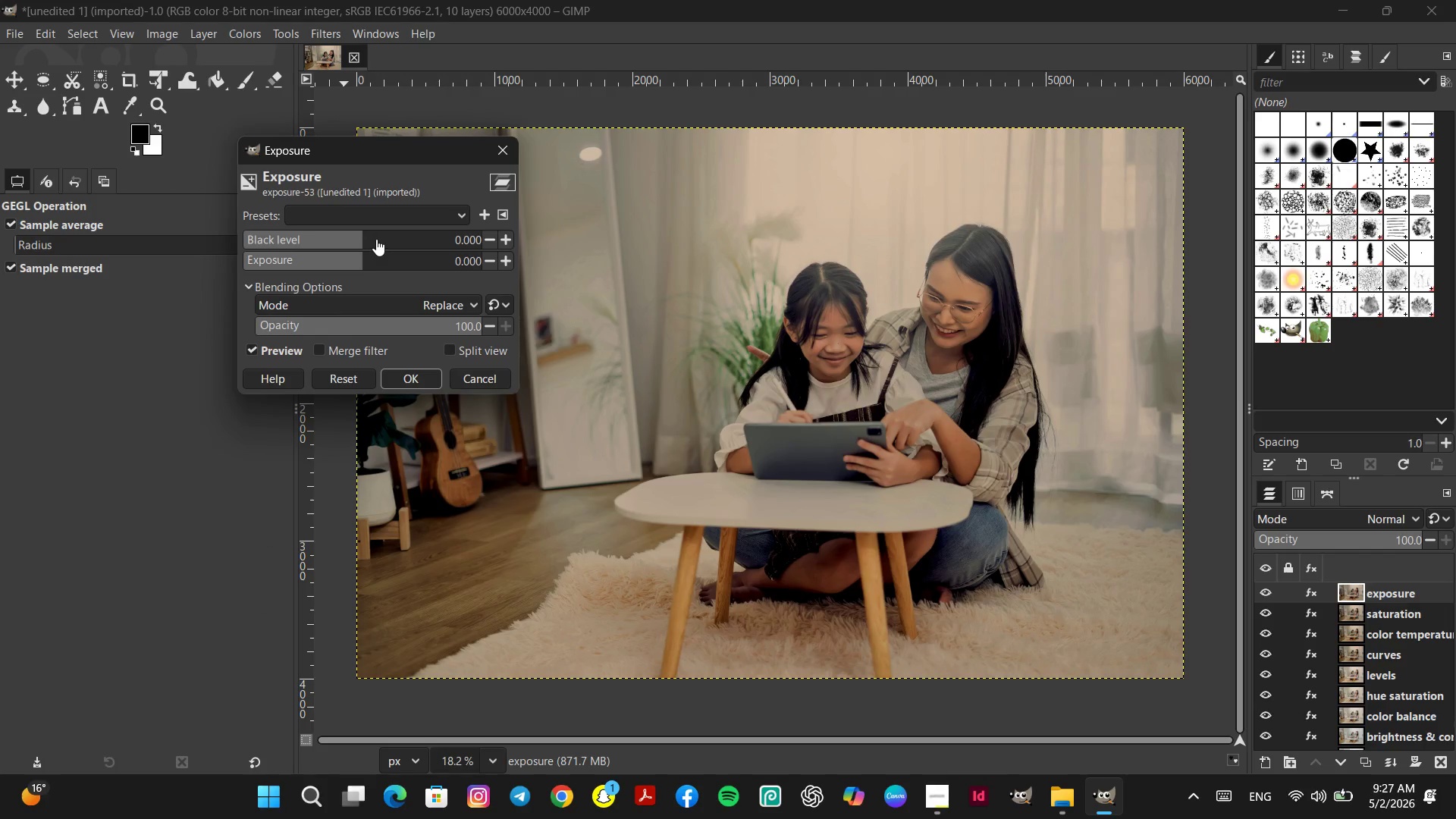 
left_click([381, 238])
 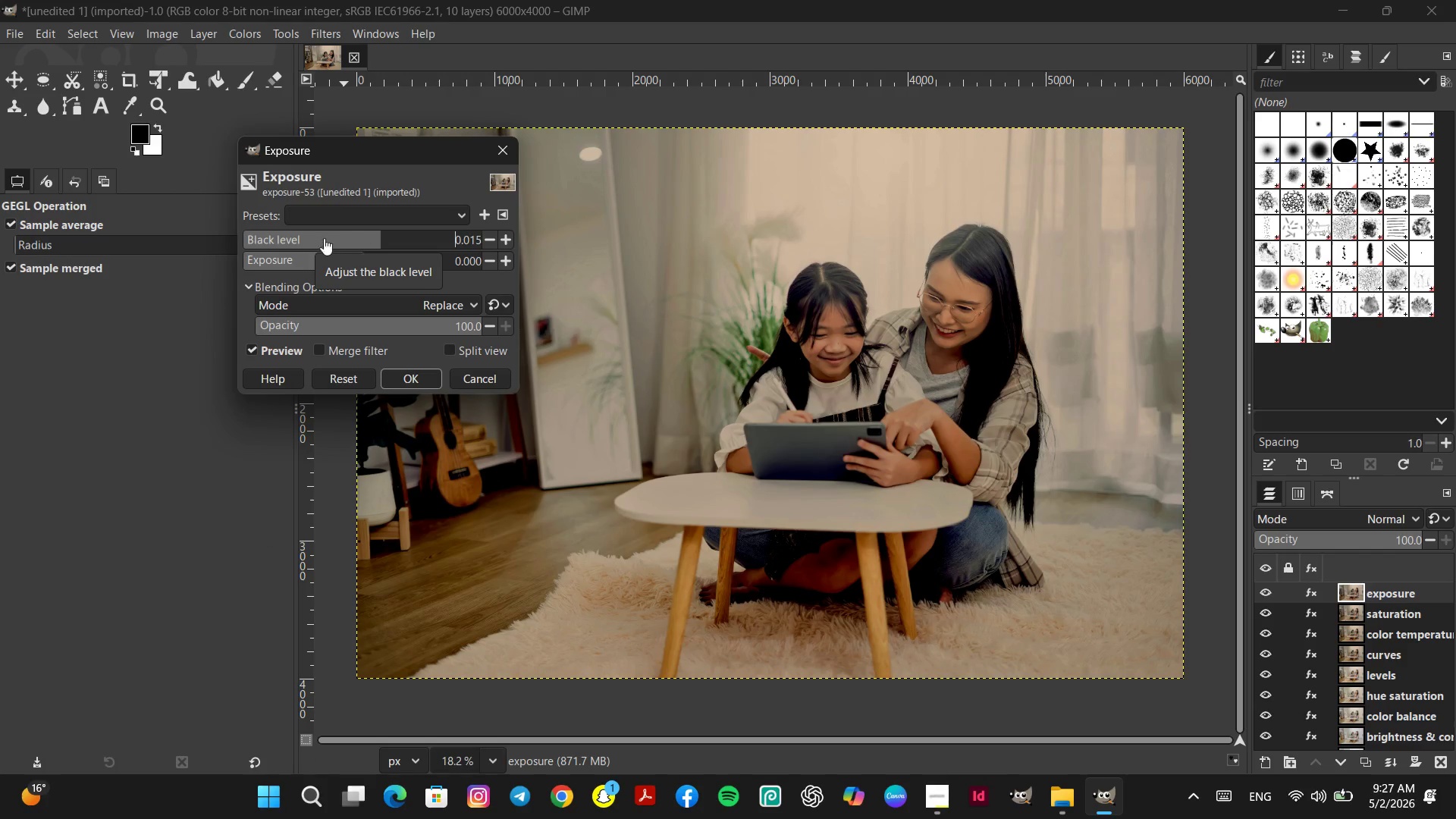 
left_click([305, 236])
 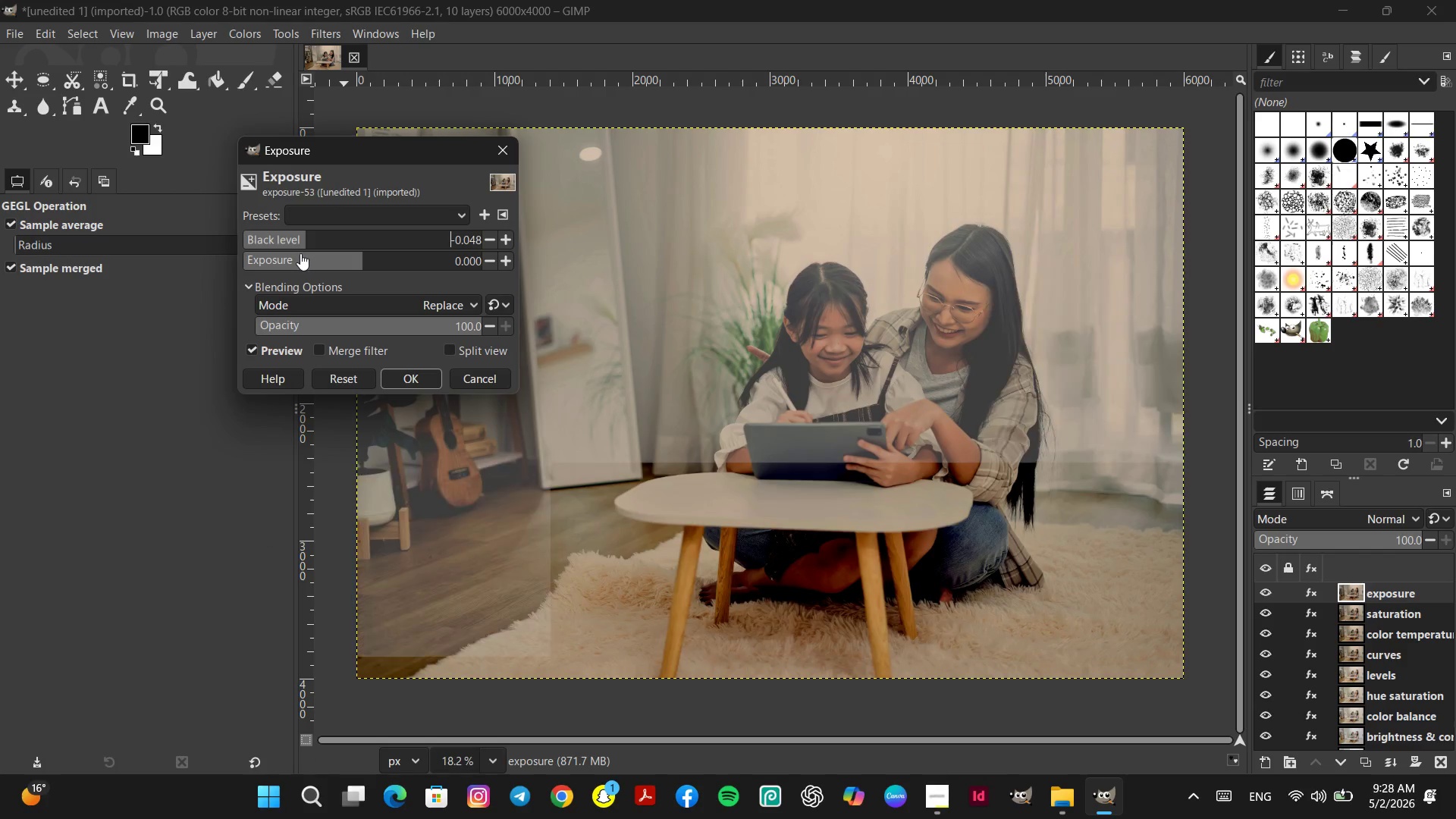 
left_click([298, 255])
 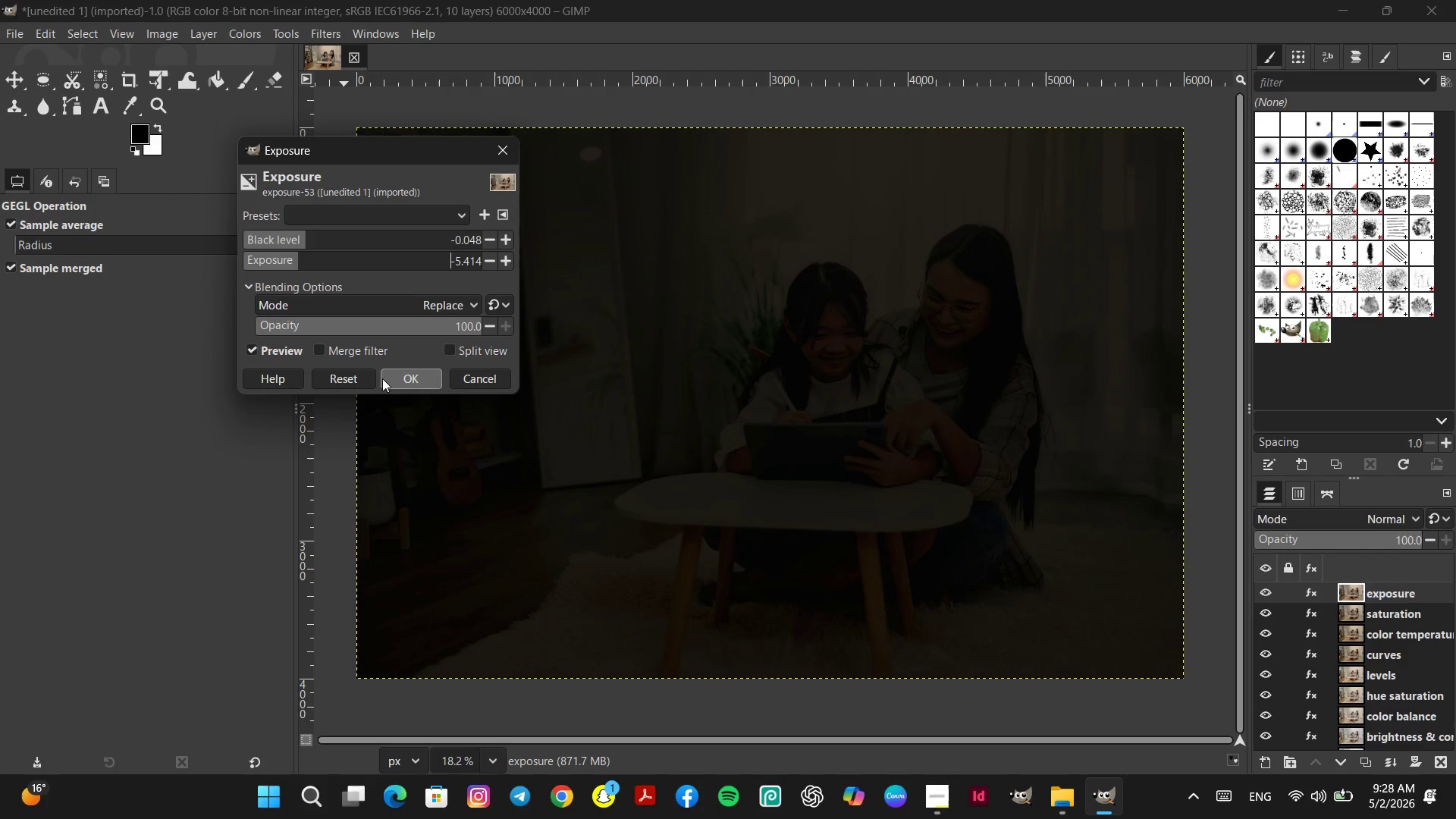 
left_click([358, 374])
 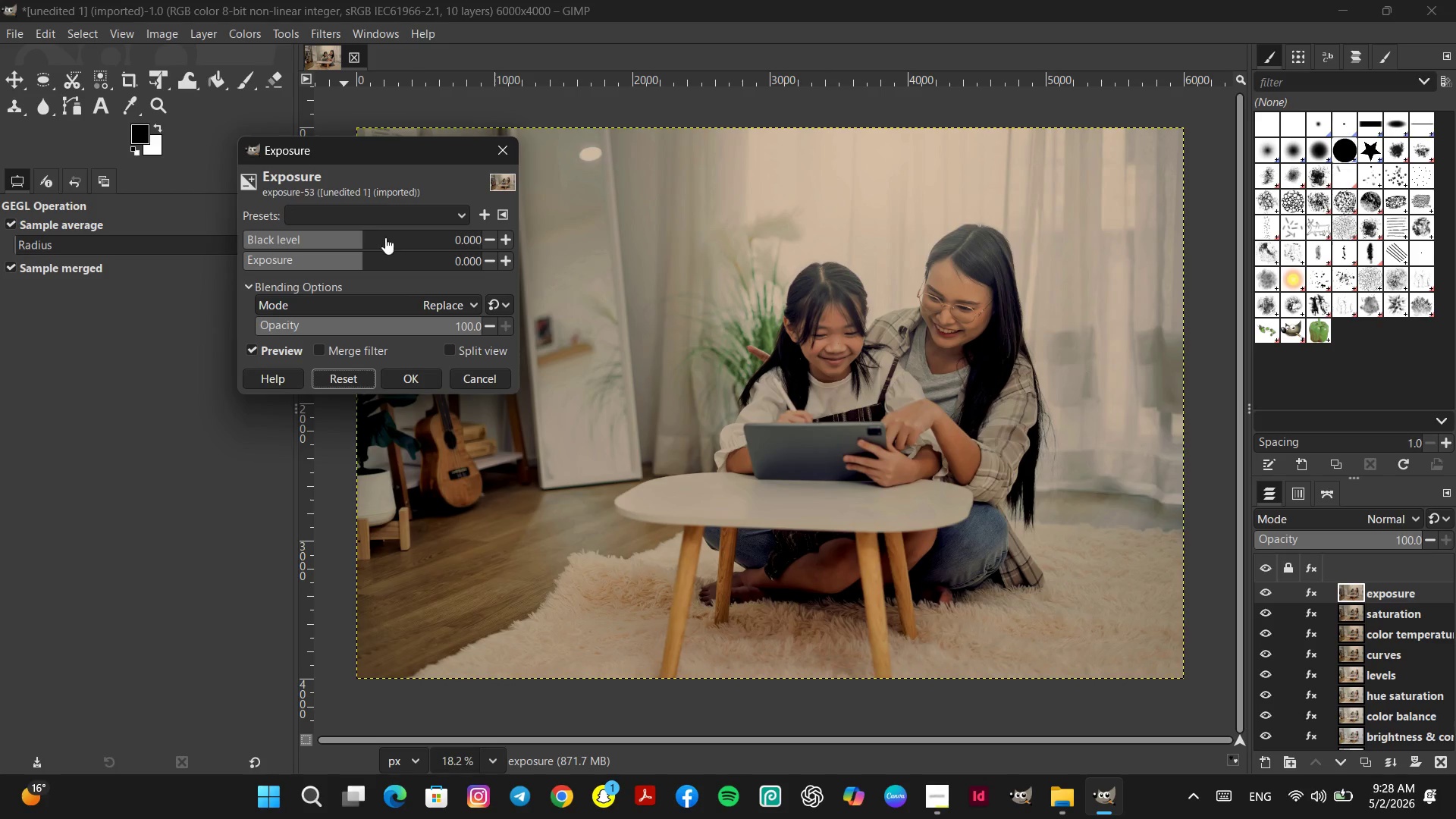 
left_click([394, 243])
 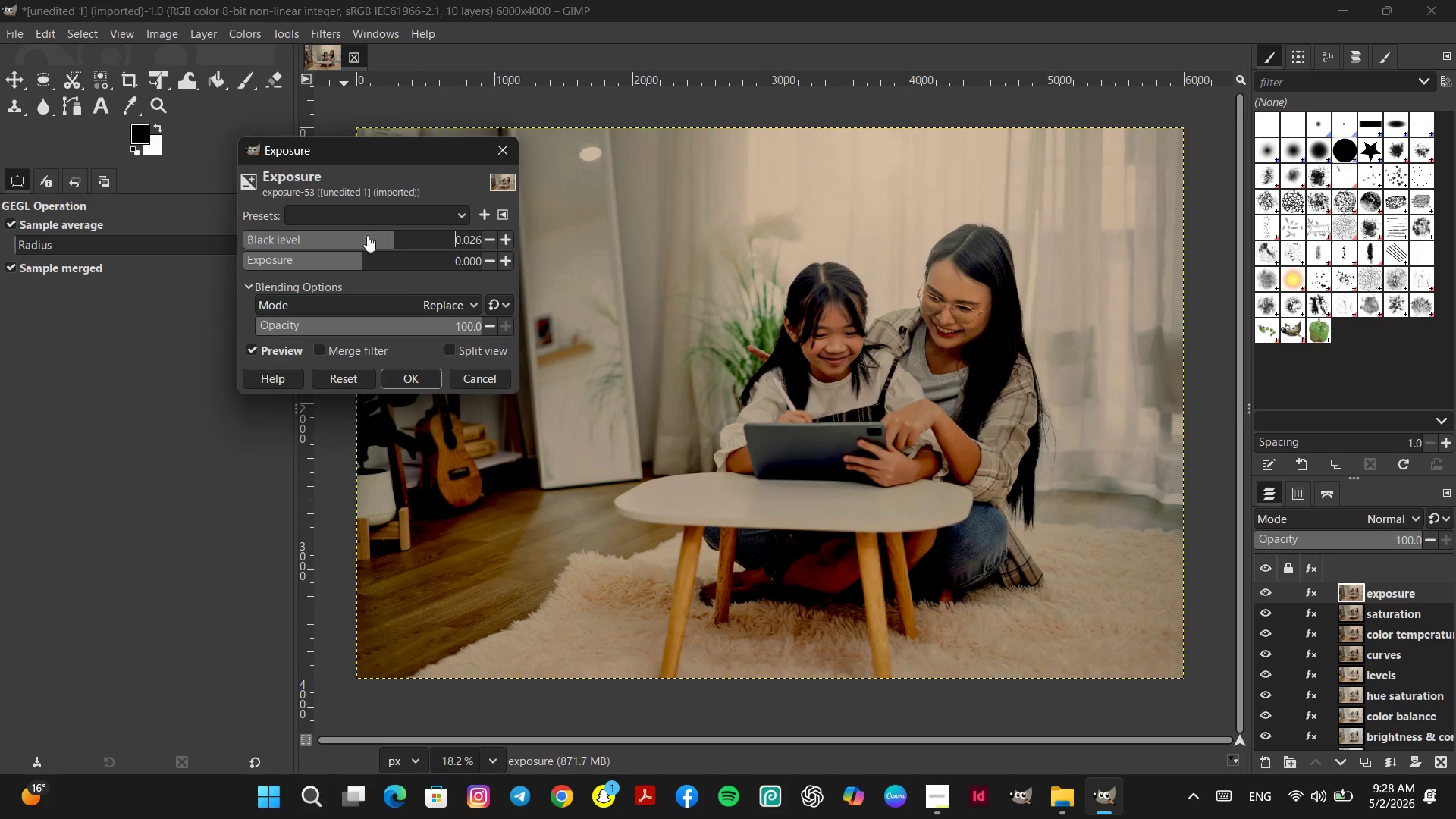 
left_click([312, 235])
 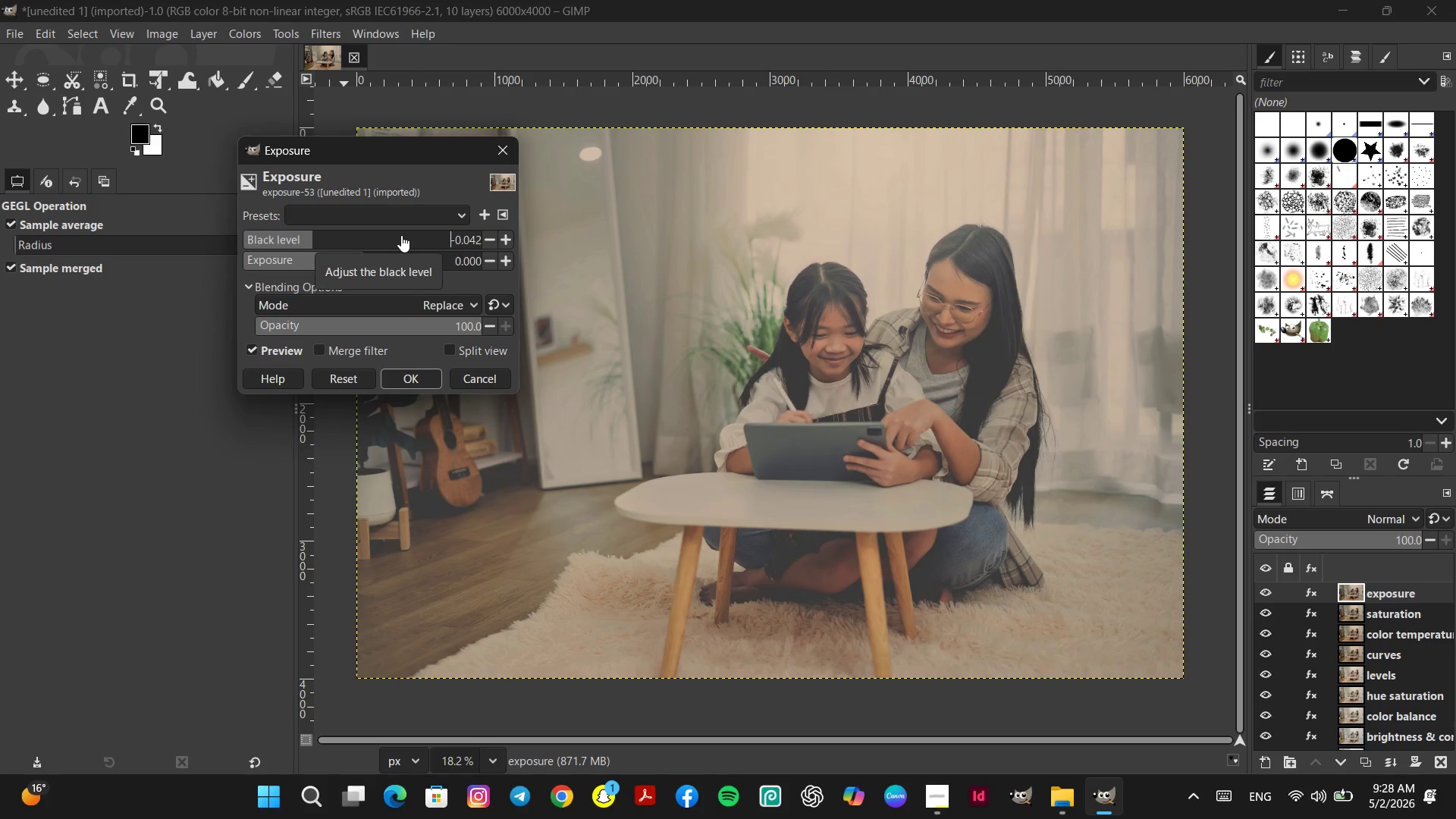 
left_click([401, 235])
 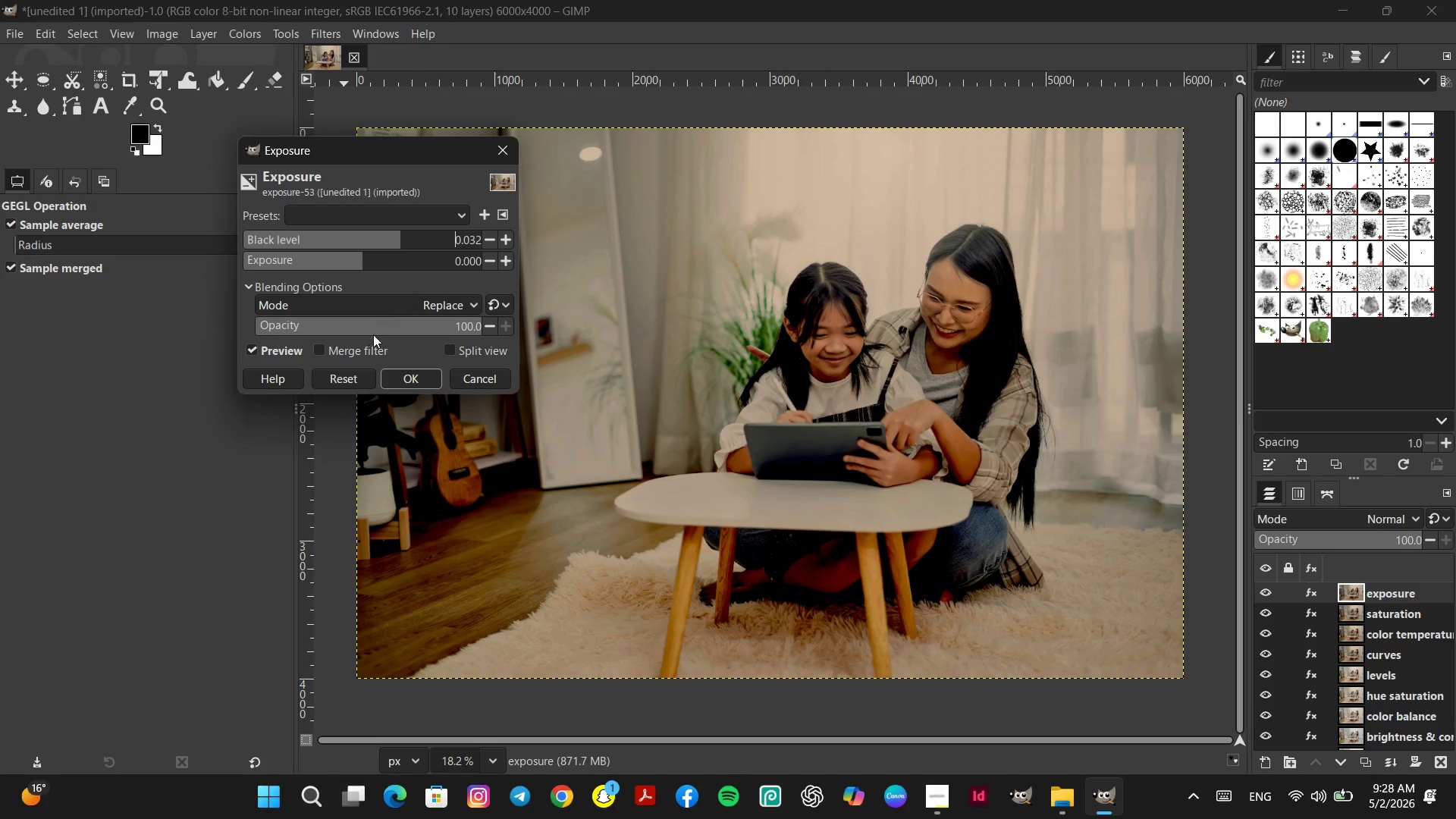 
wait(5.67)
 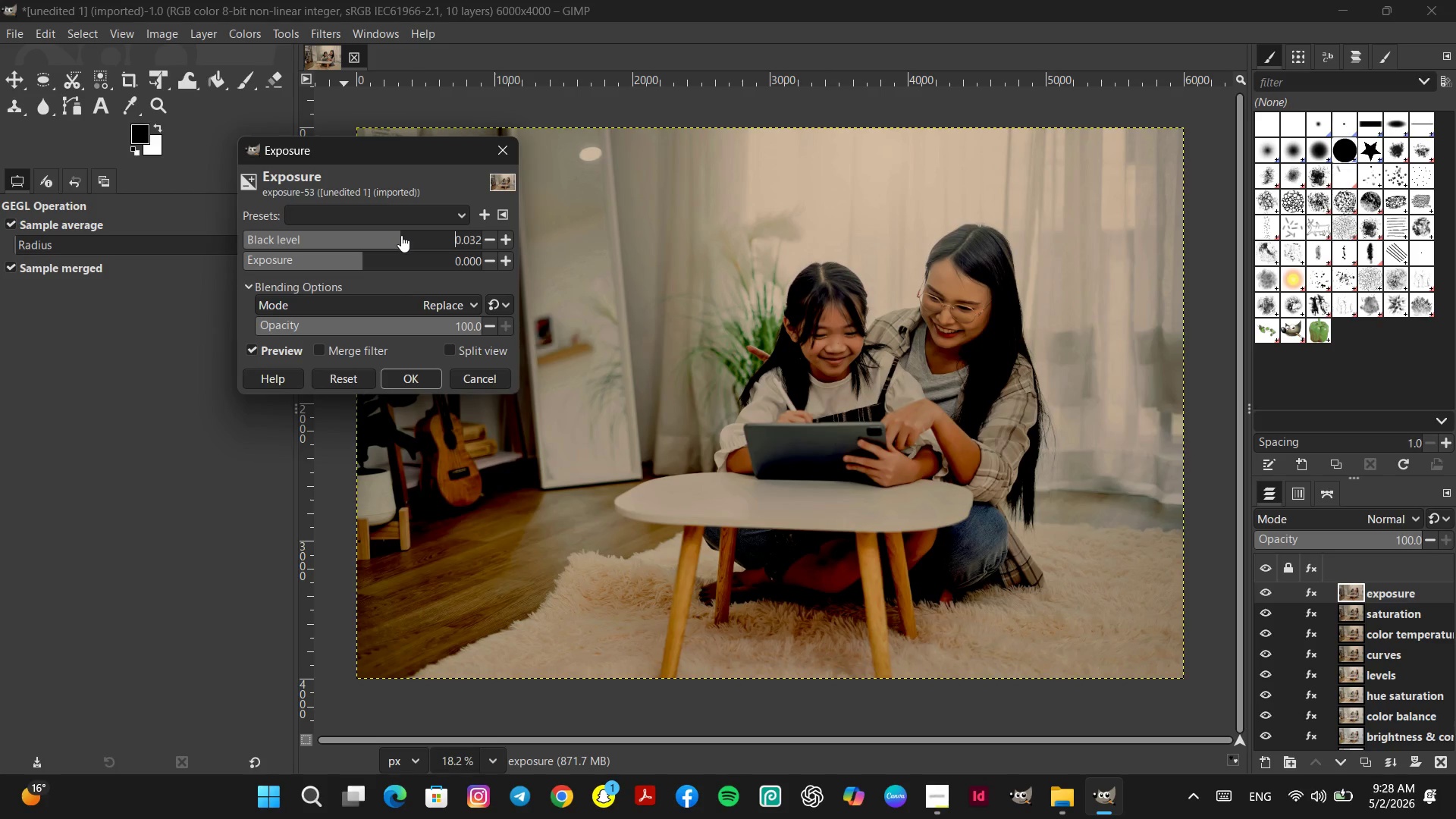 
left_click([328, 258])
 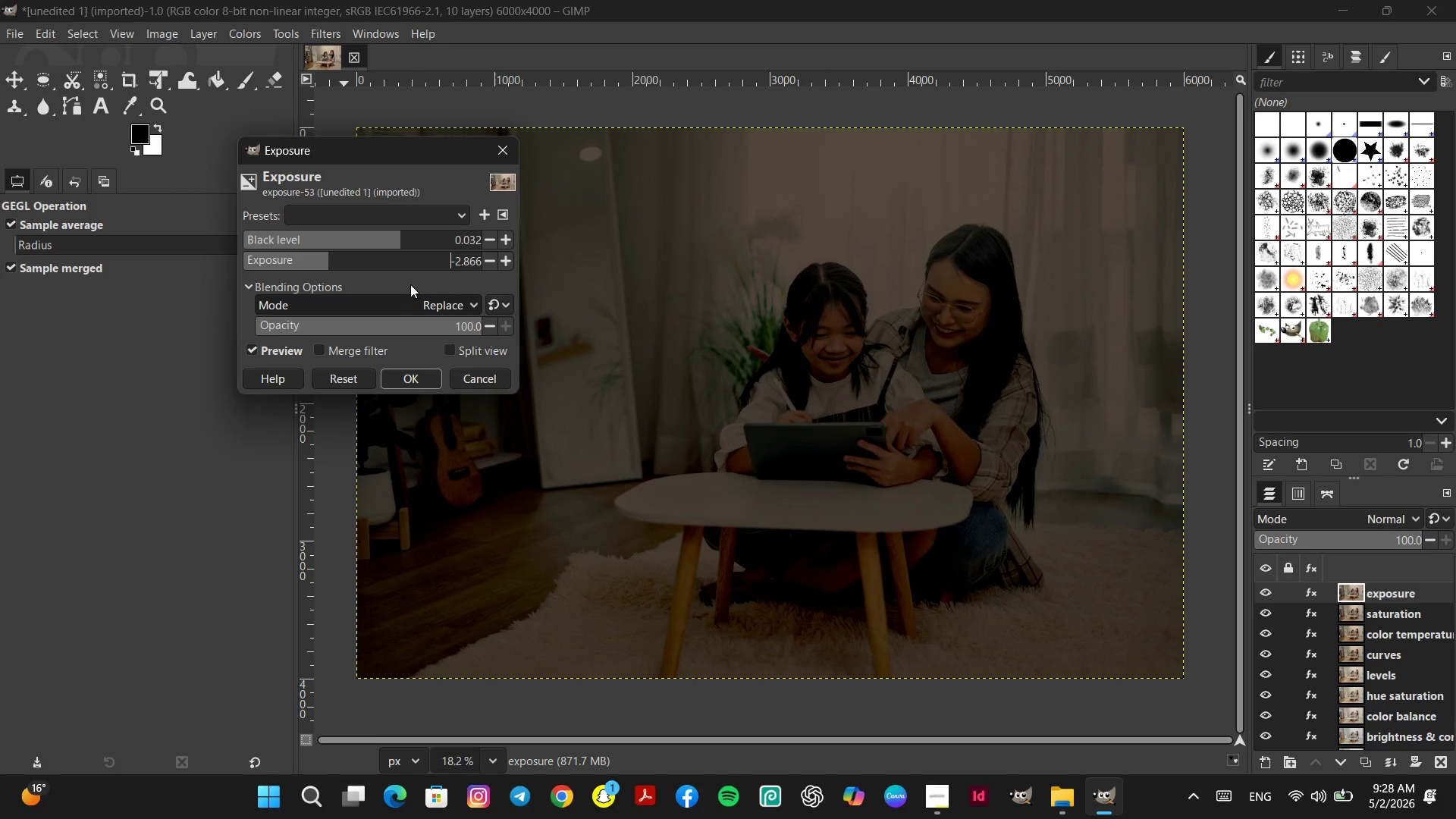 
left_click([422, 258])
 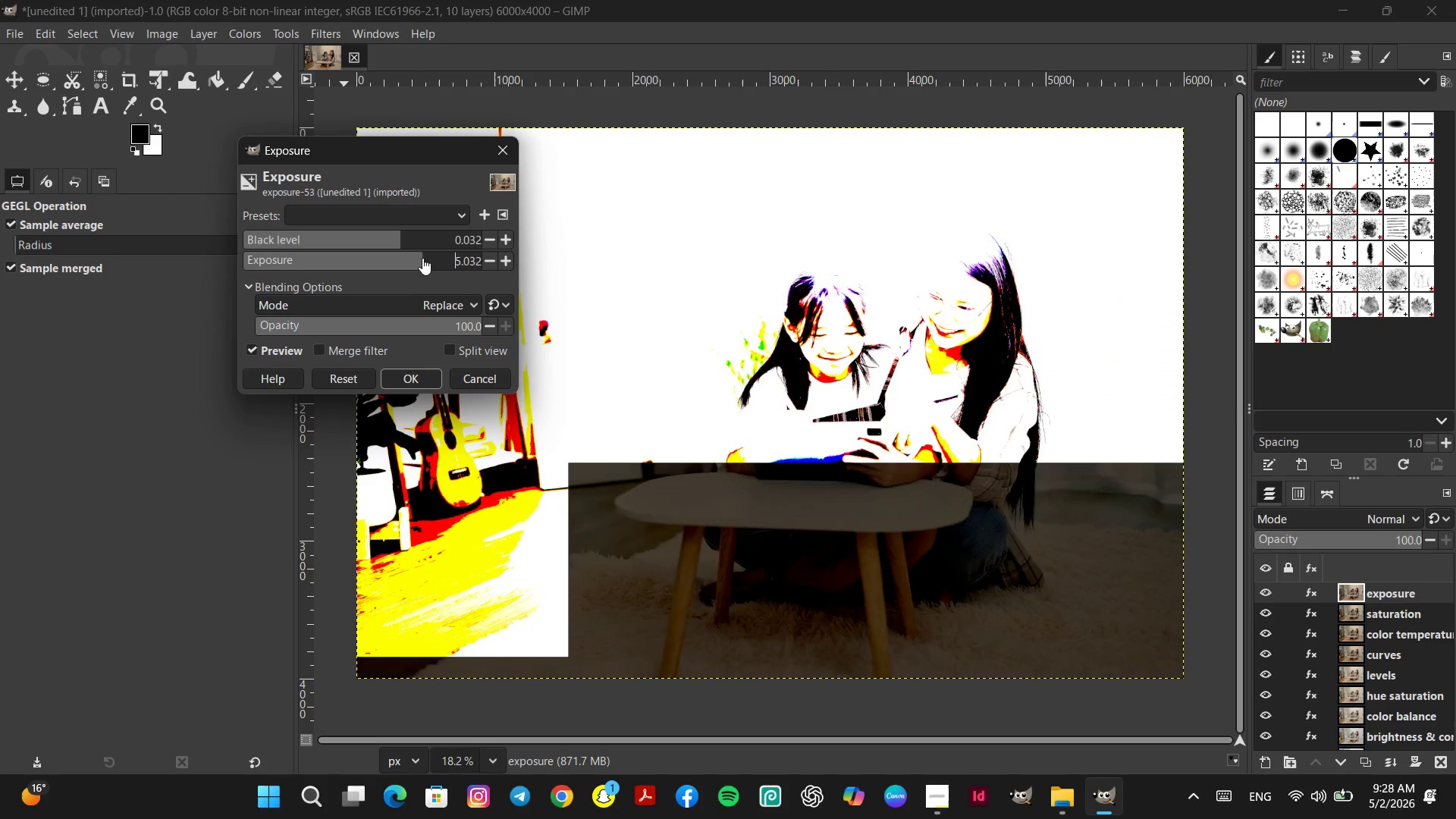 
left_click([387, 263])
 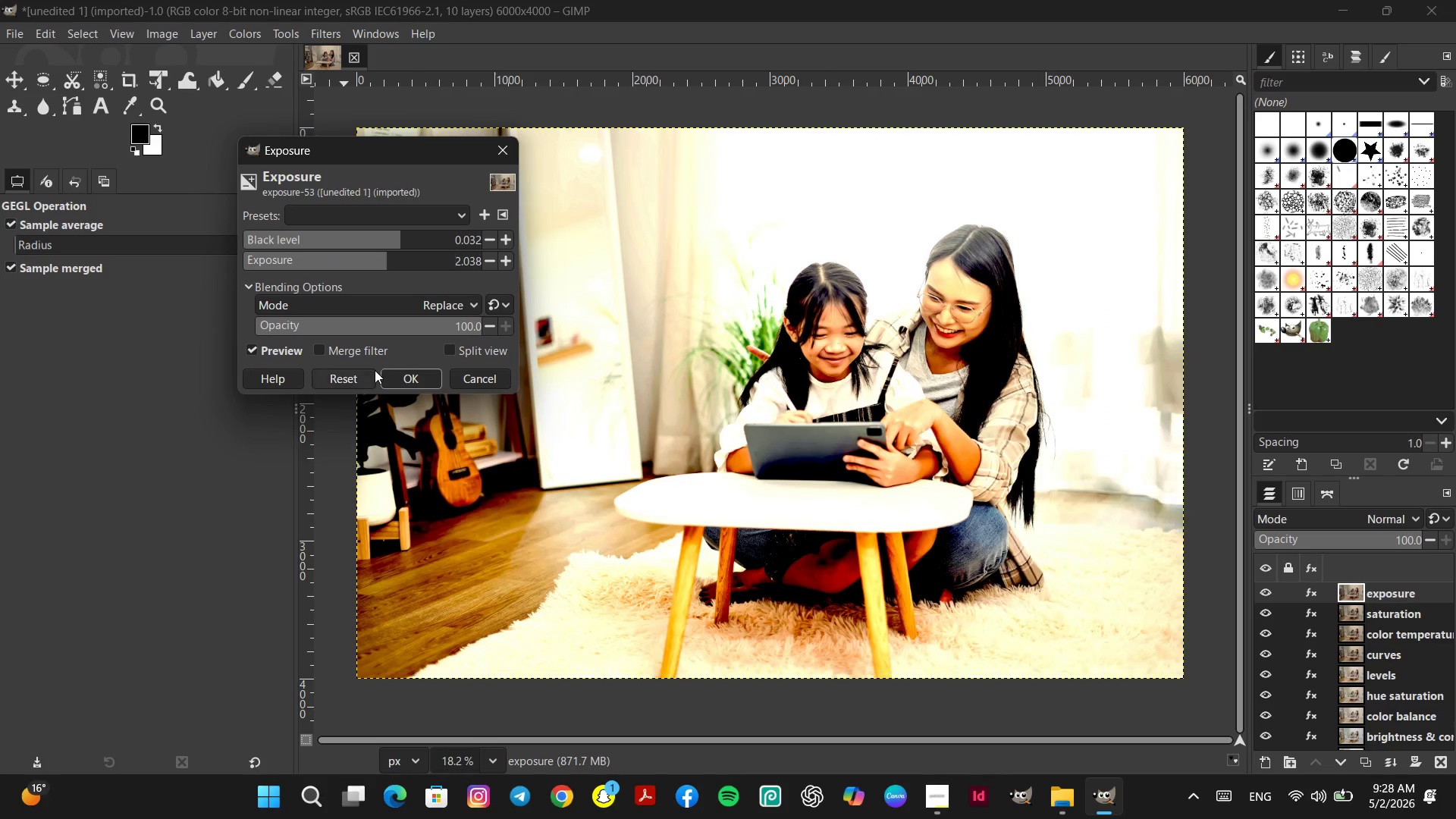 
left_click([360, 376])
 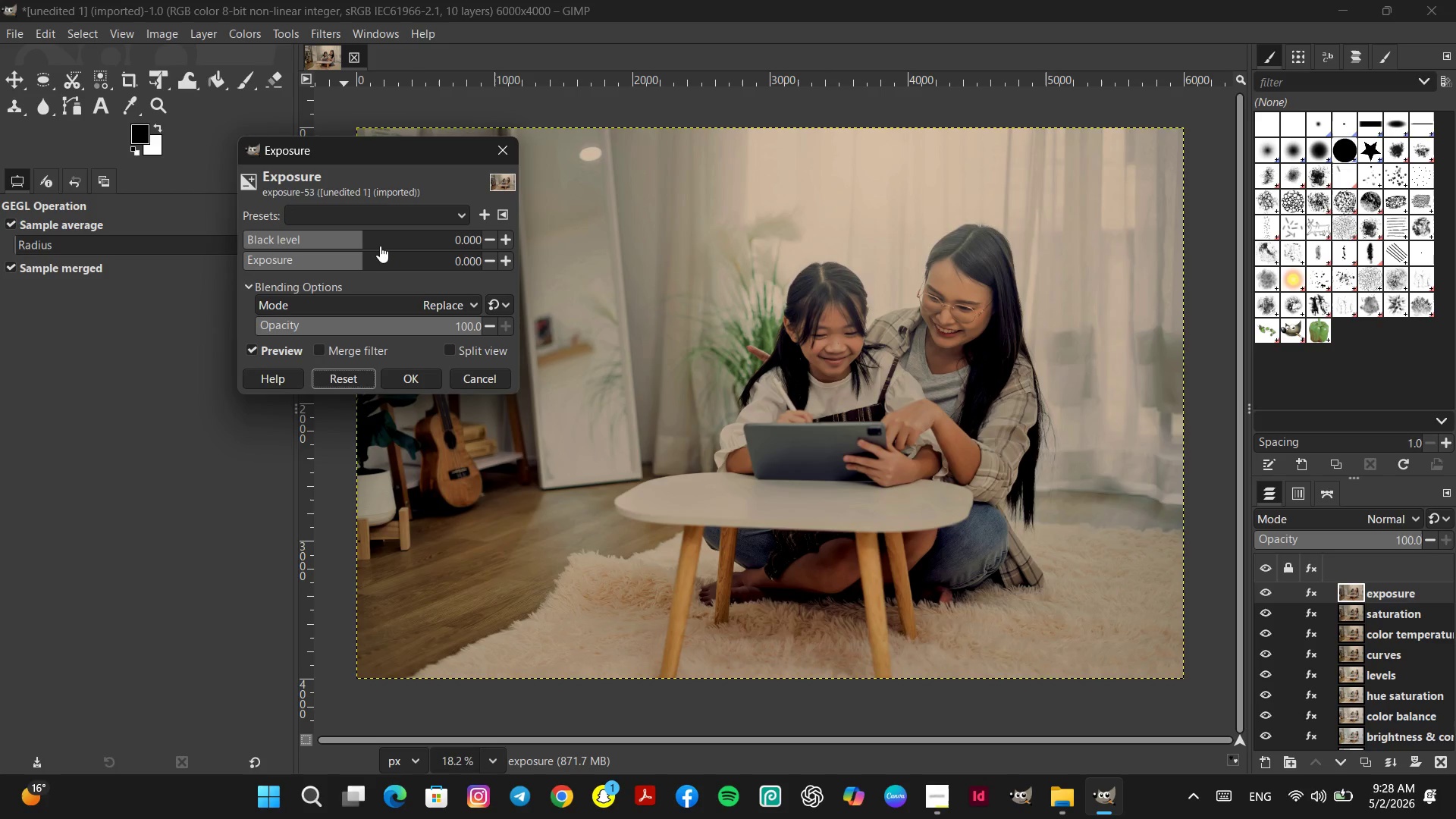 
left_click([376, 237])
 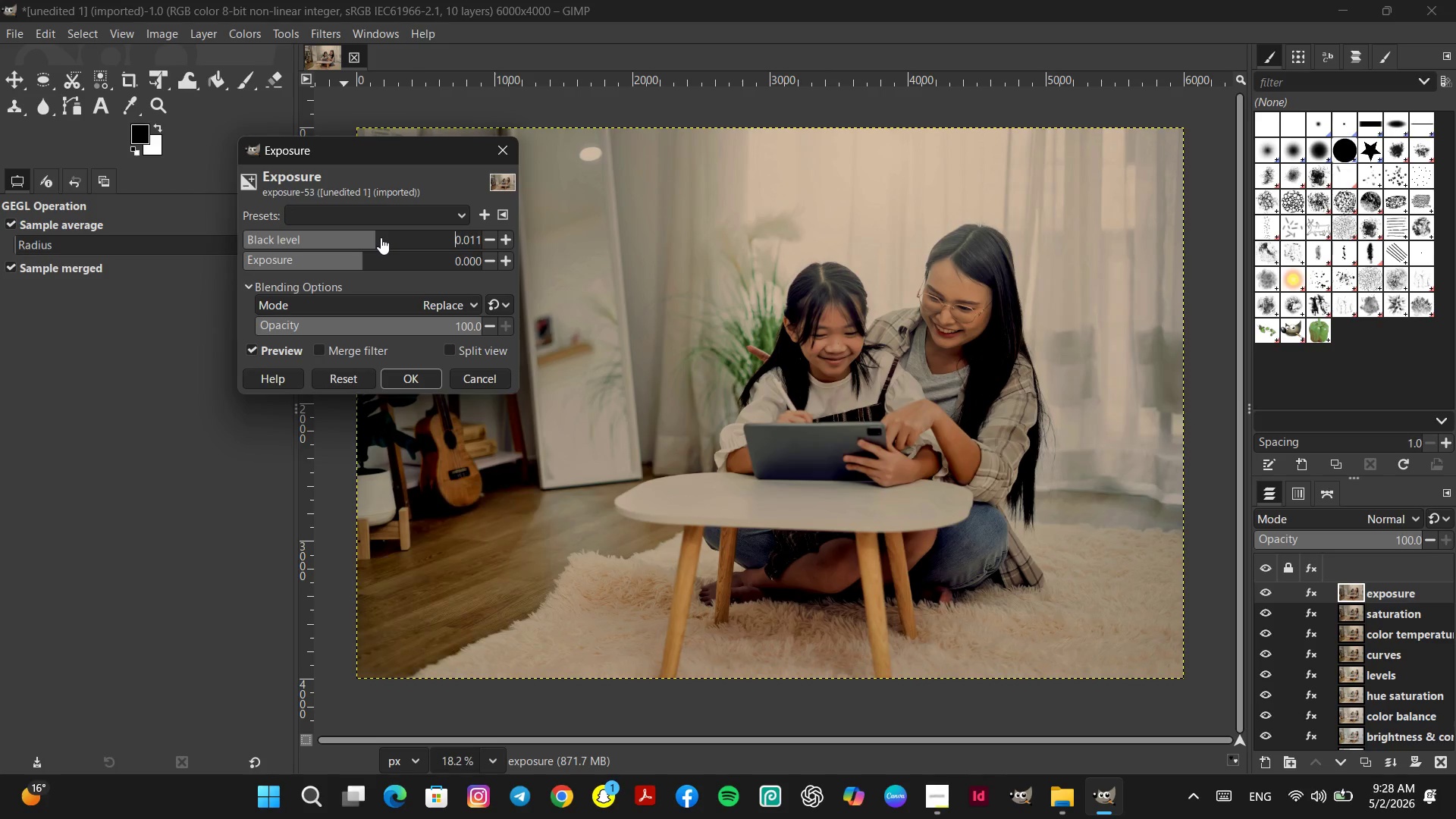 
left_click([381, 237])
 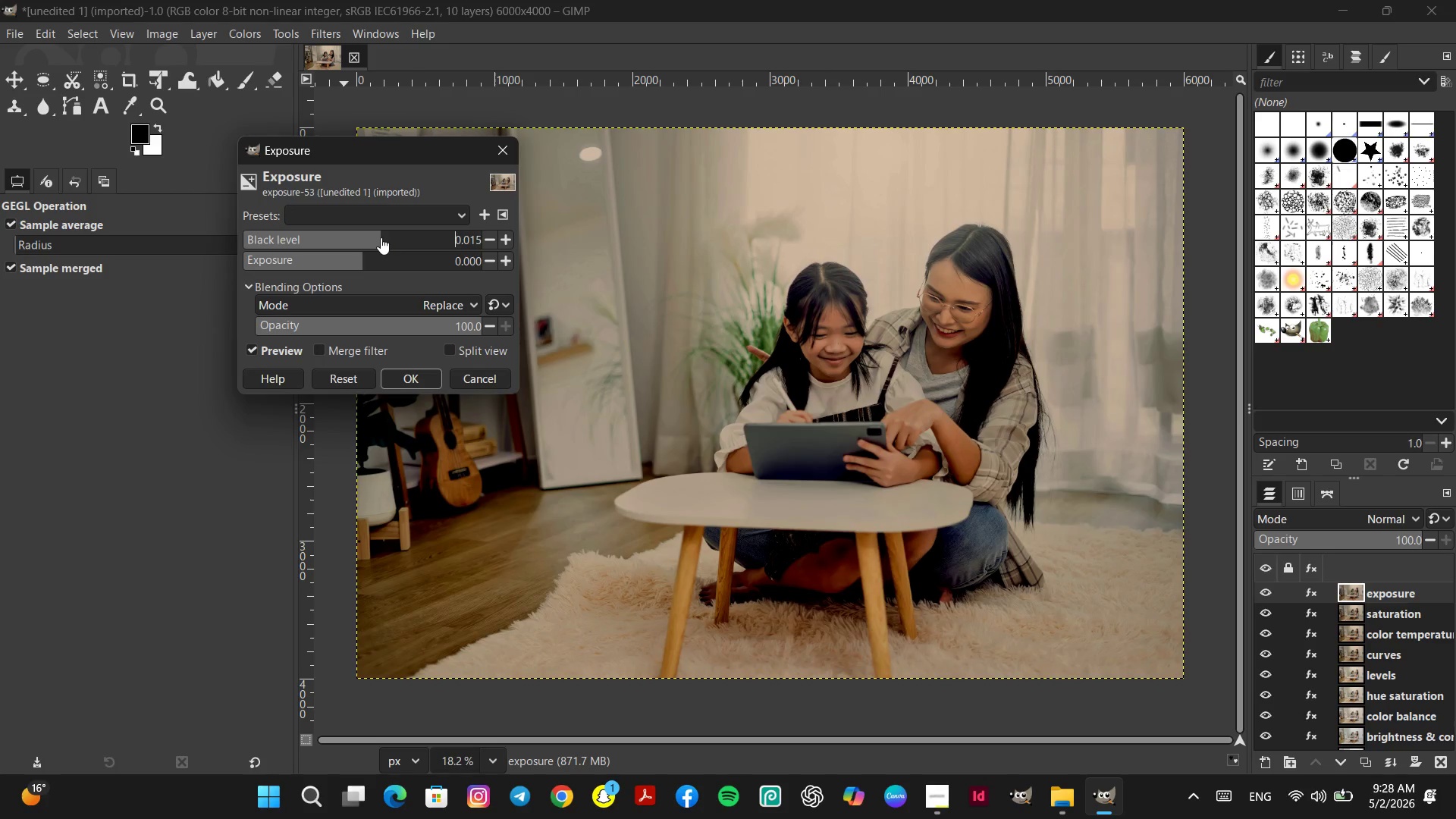 
left_click([387, 237])
 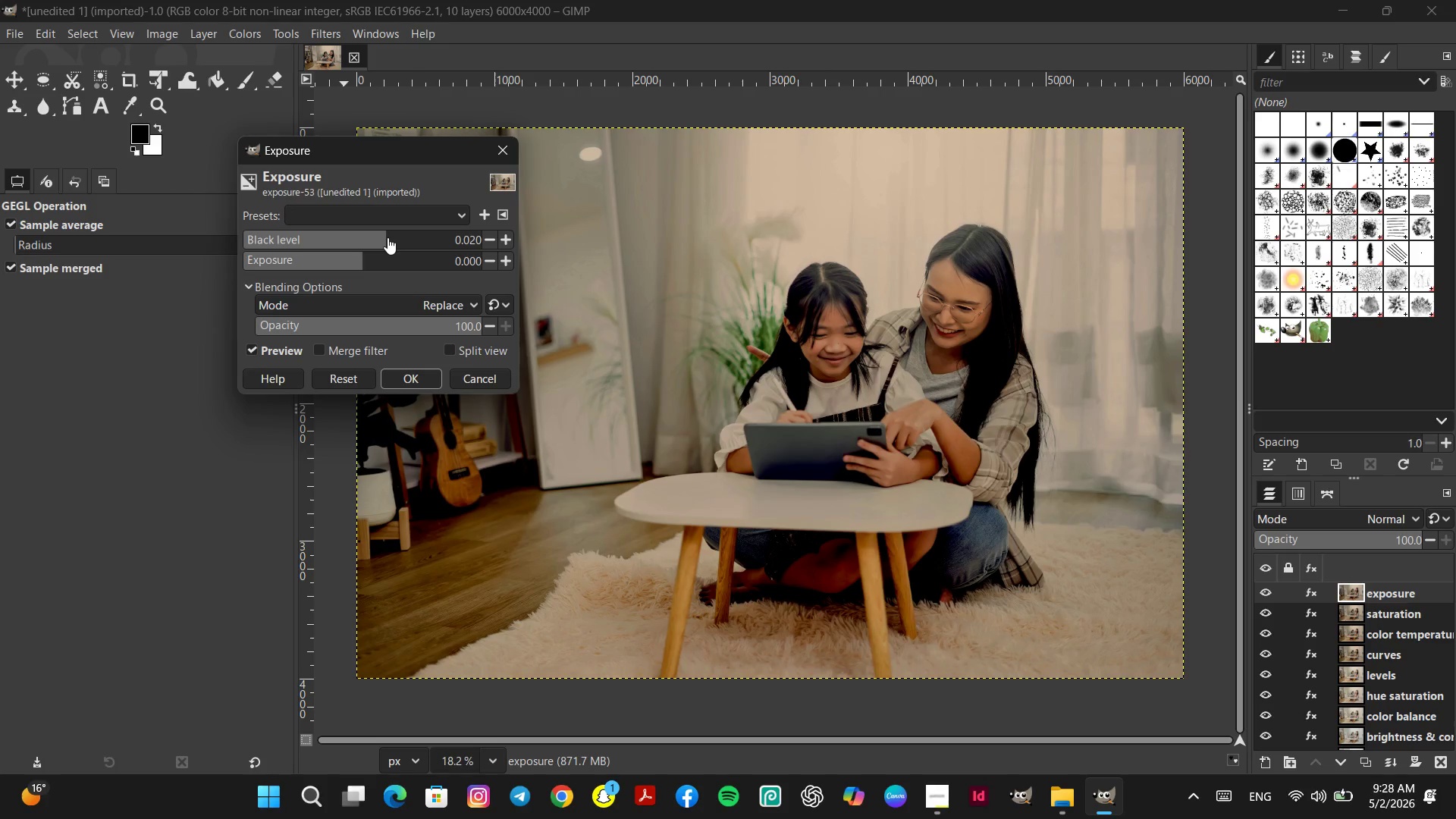 
left_click([391, 240])
 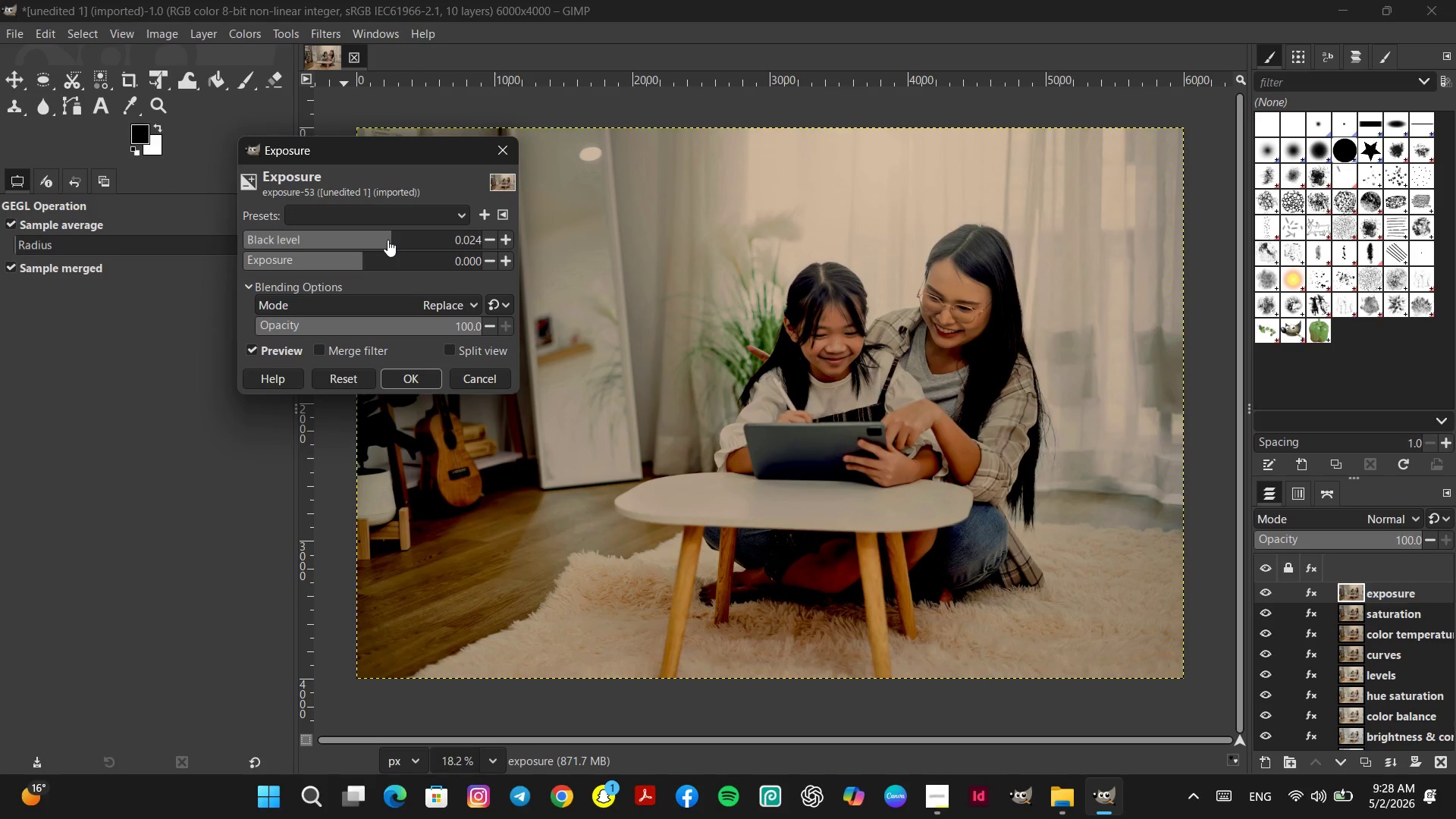 
left_click([387, 240])
 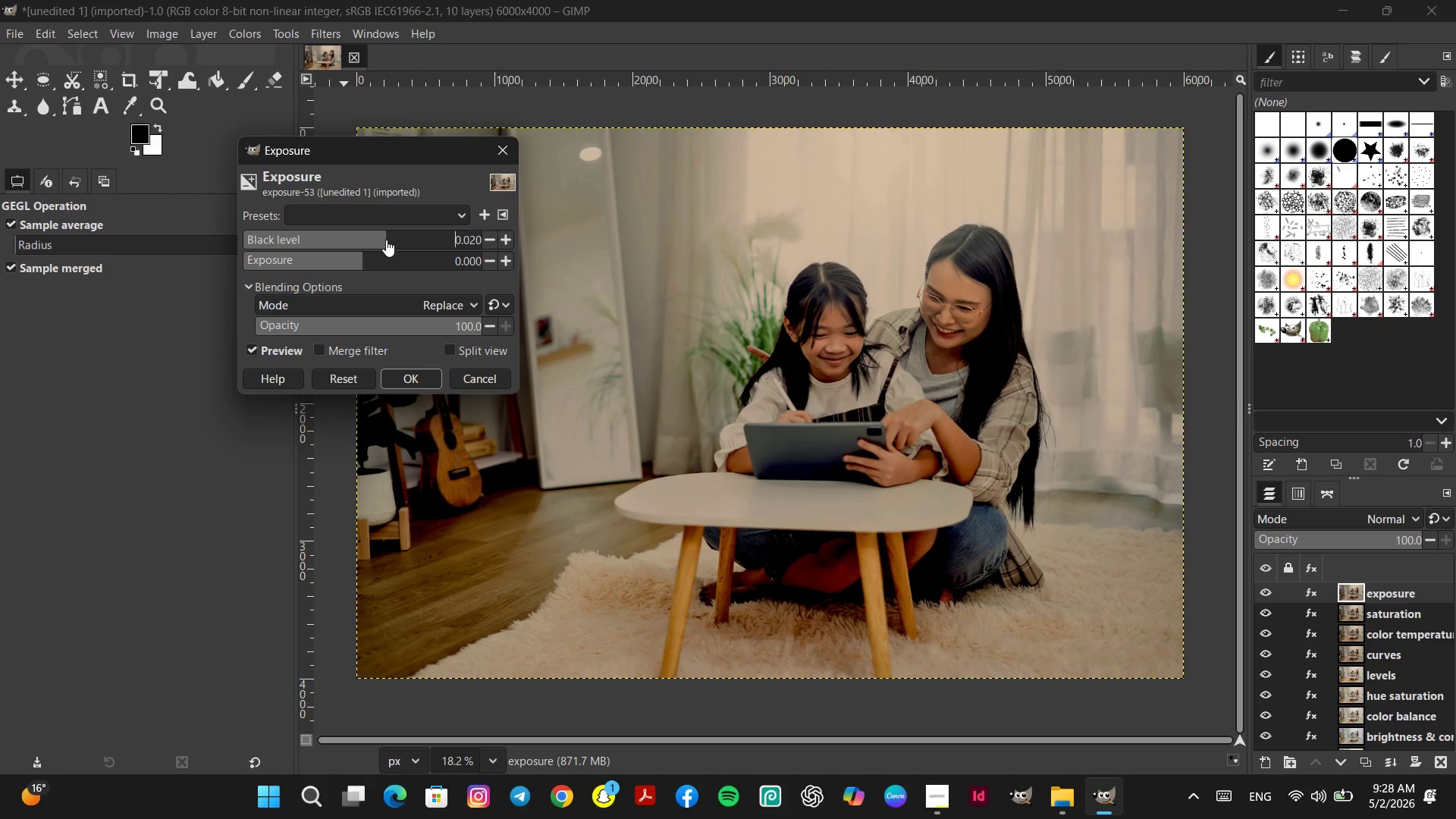 
left_click([385, 239])
 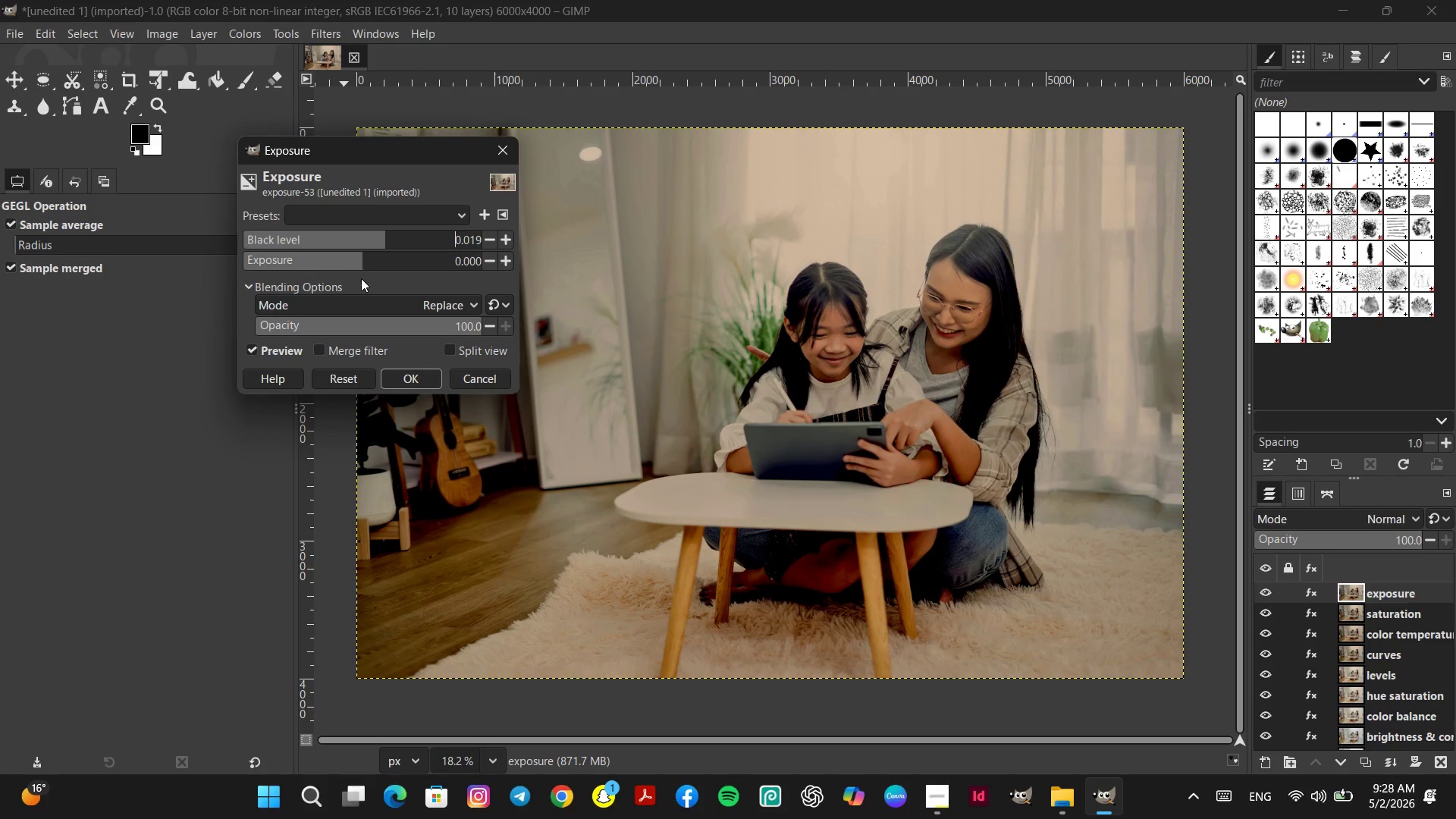 
left_click([349, 260])
 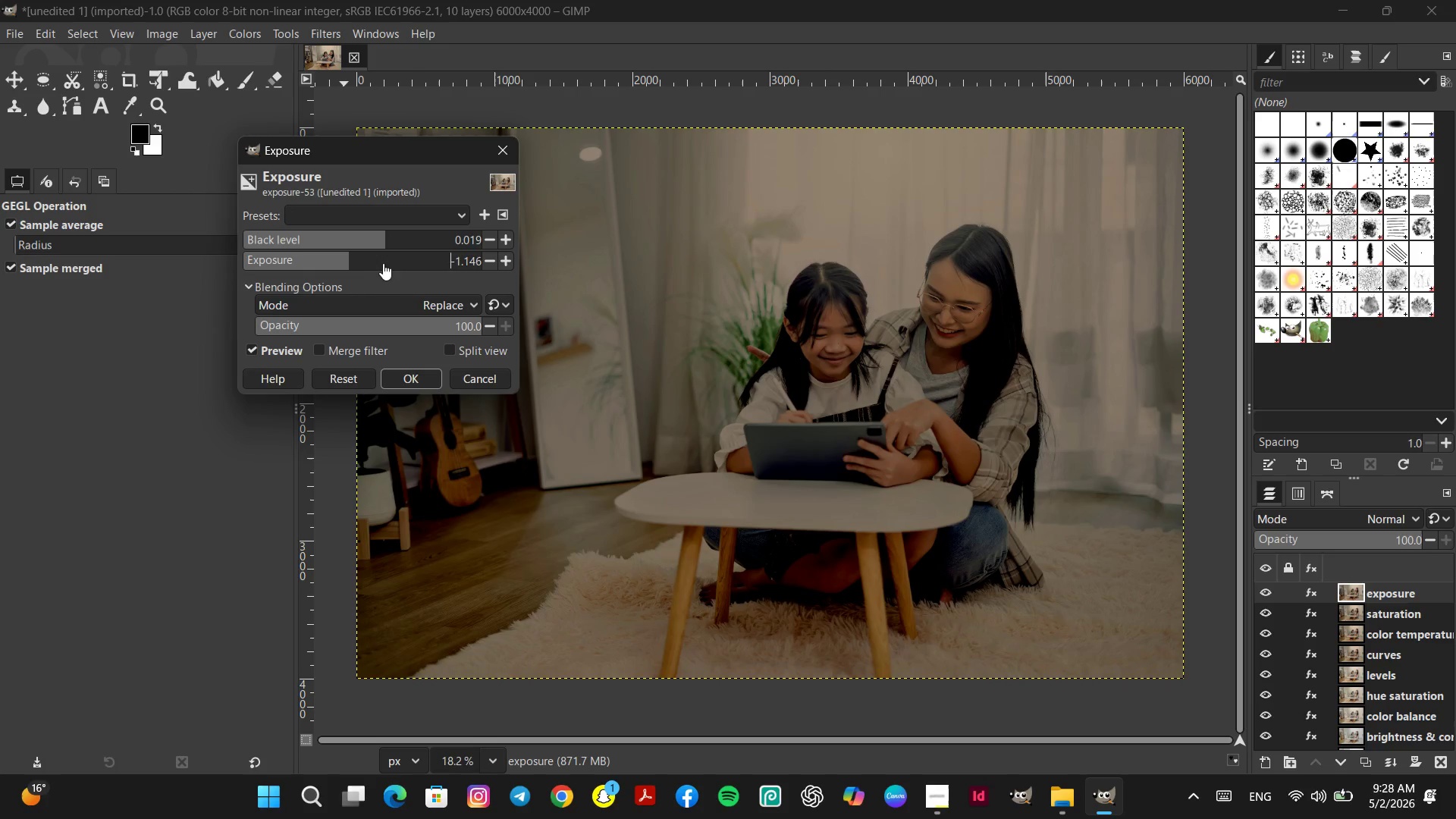 
left_click([392, 263])
 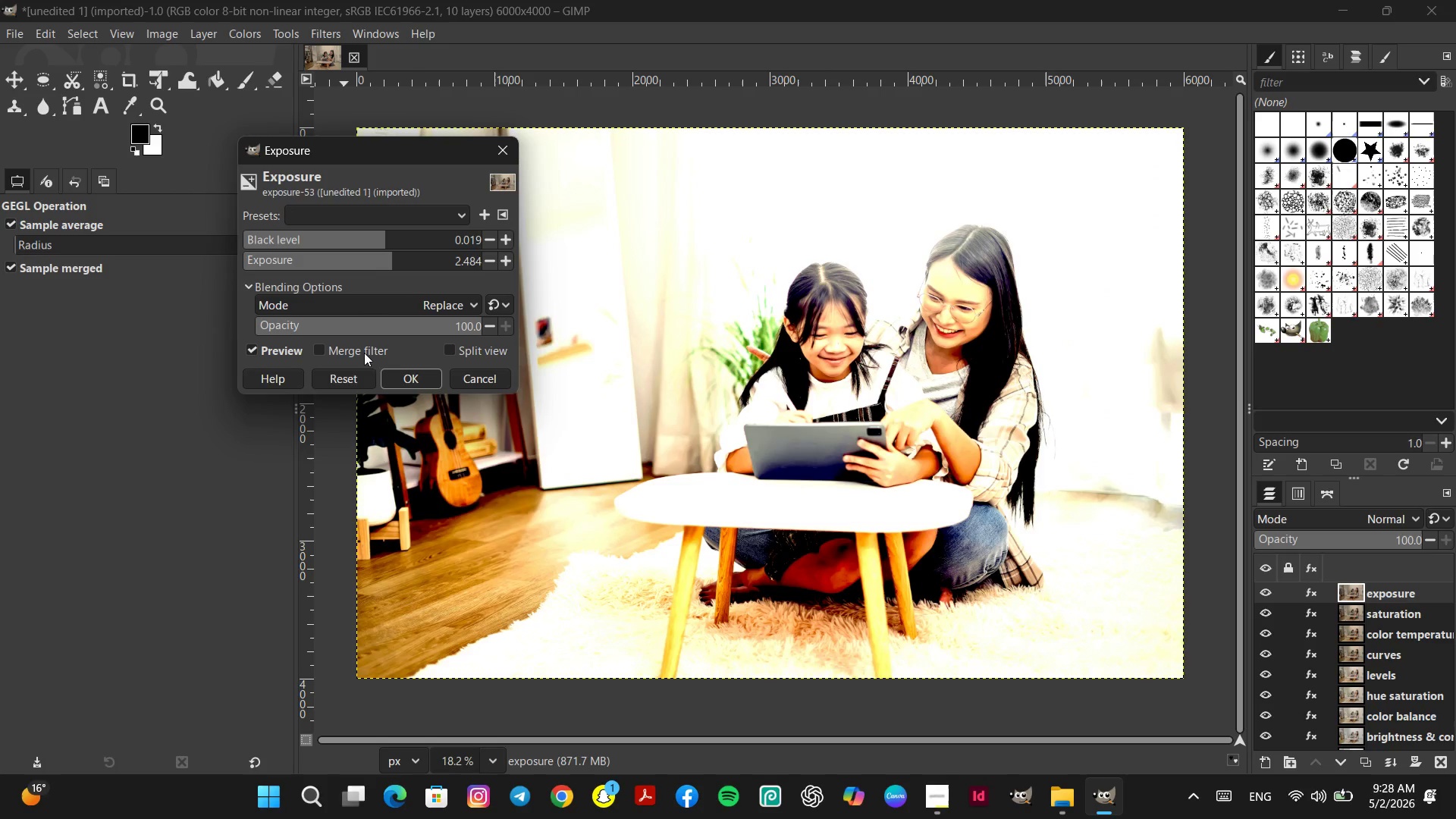 
left_click([356, 375])
 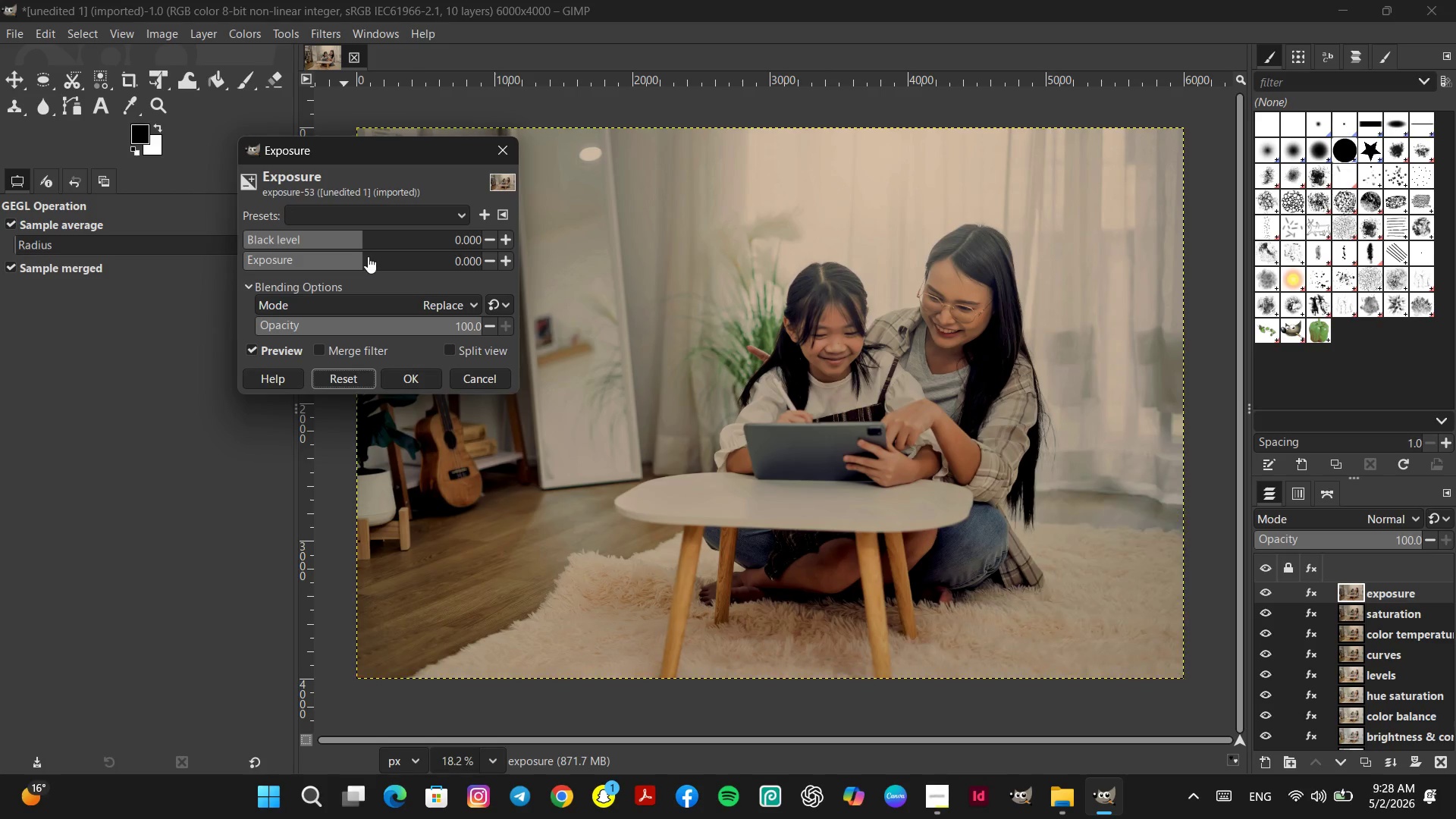 
left_click([368, 256])
 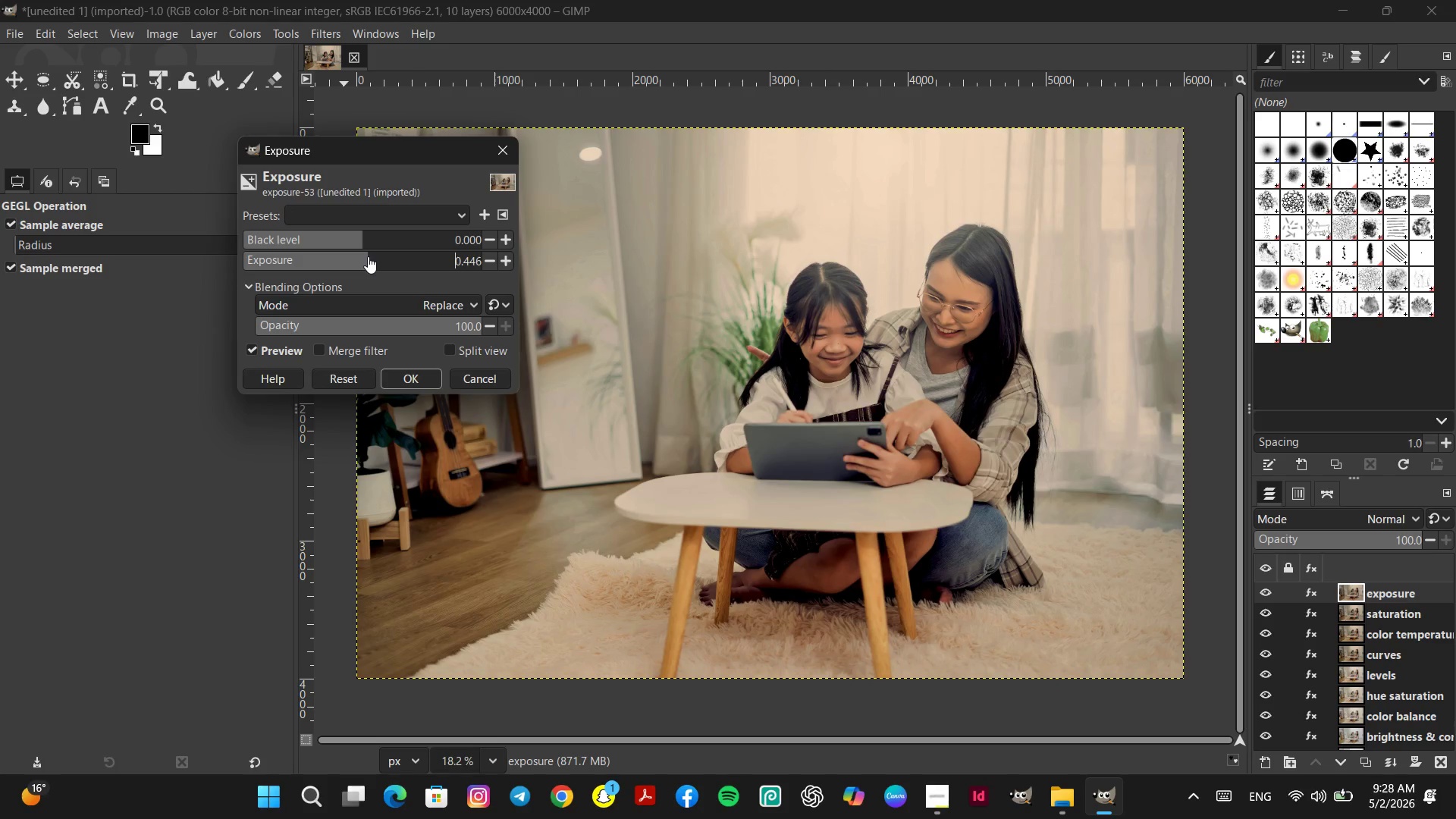 
left_click([371, 240])
 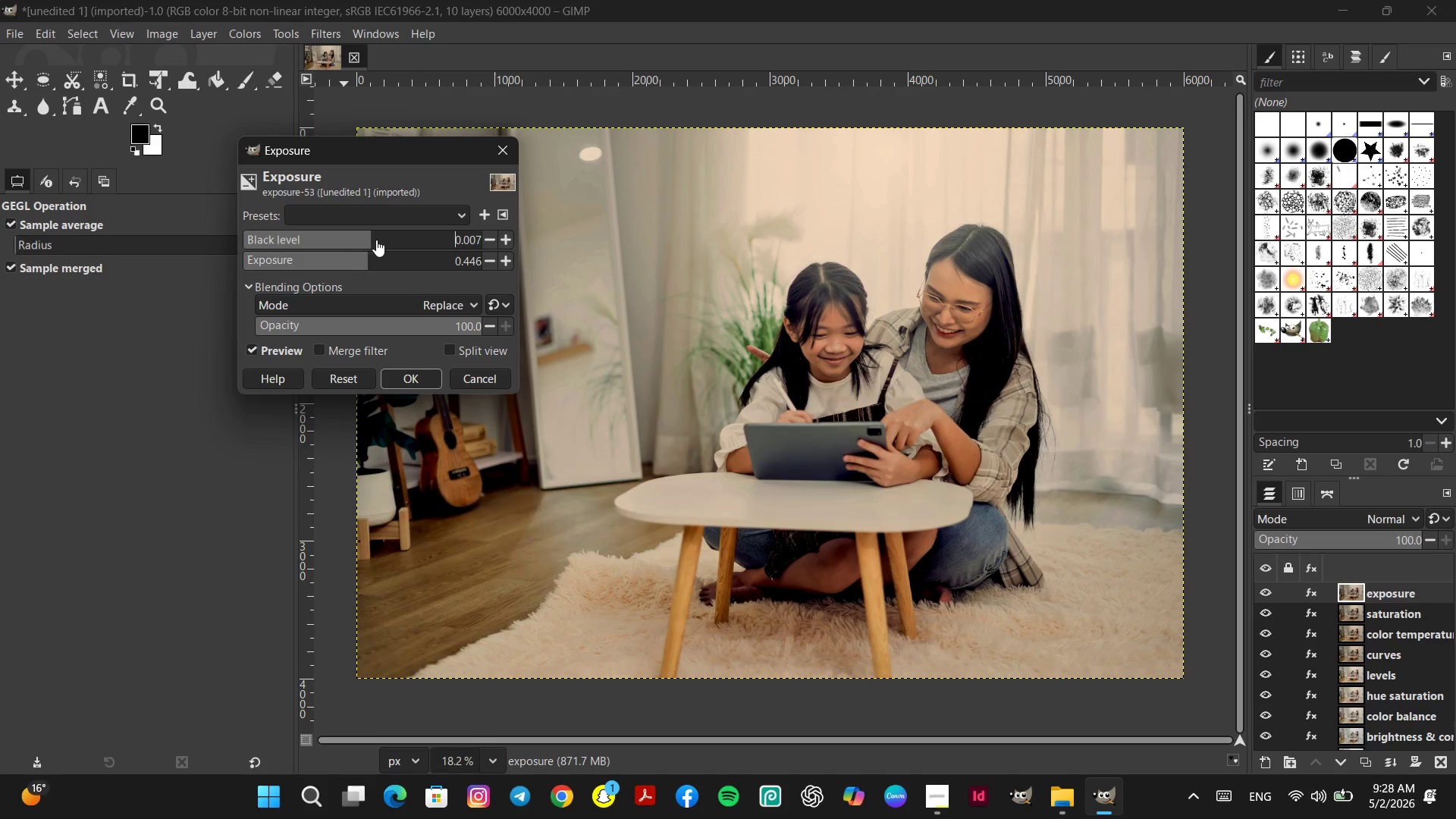 
left_click([376, 240])
 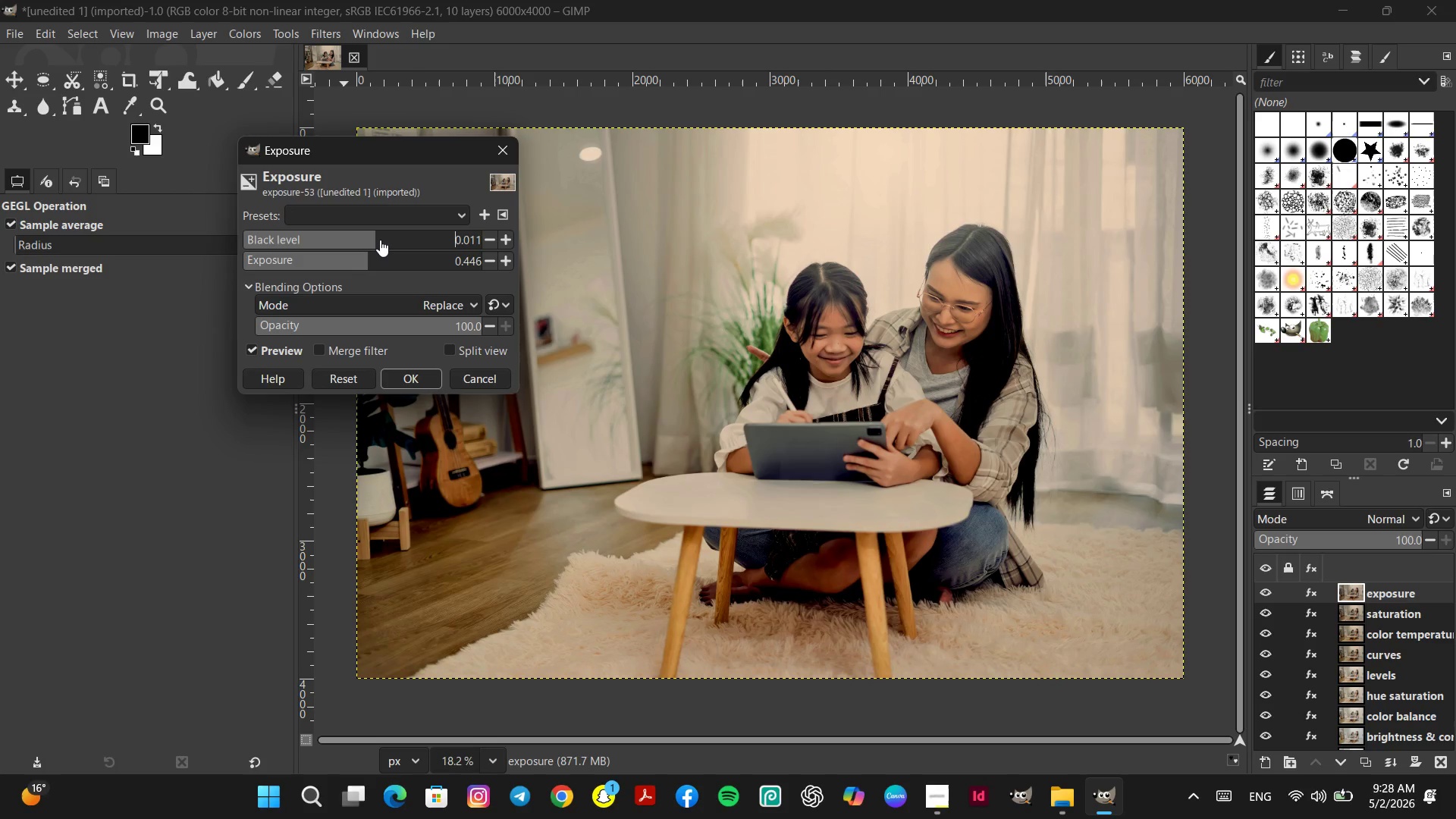 
left_click([380, 240])
 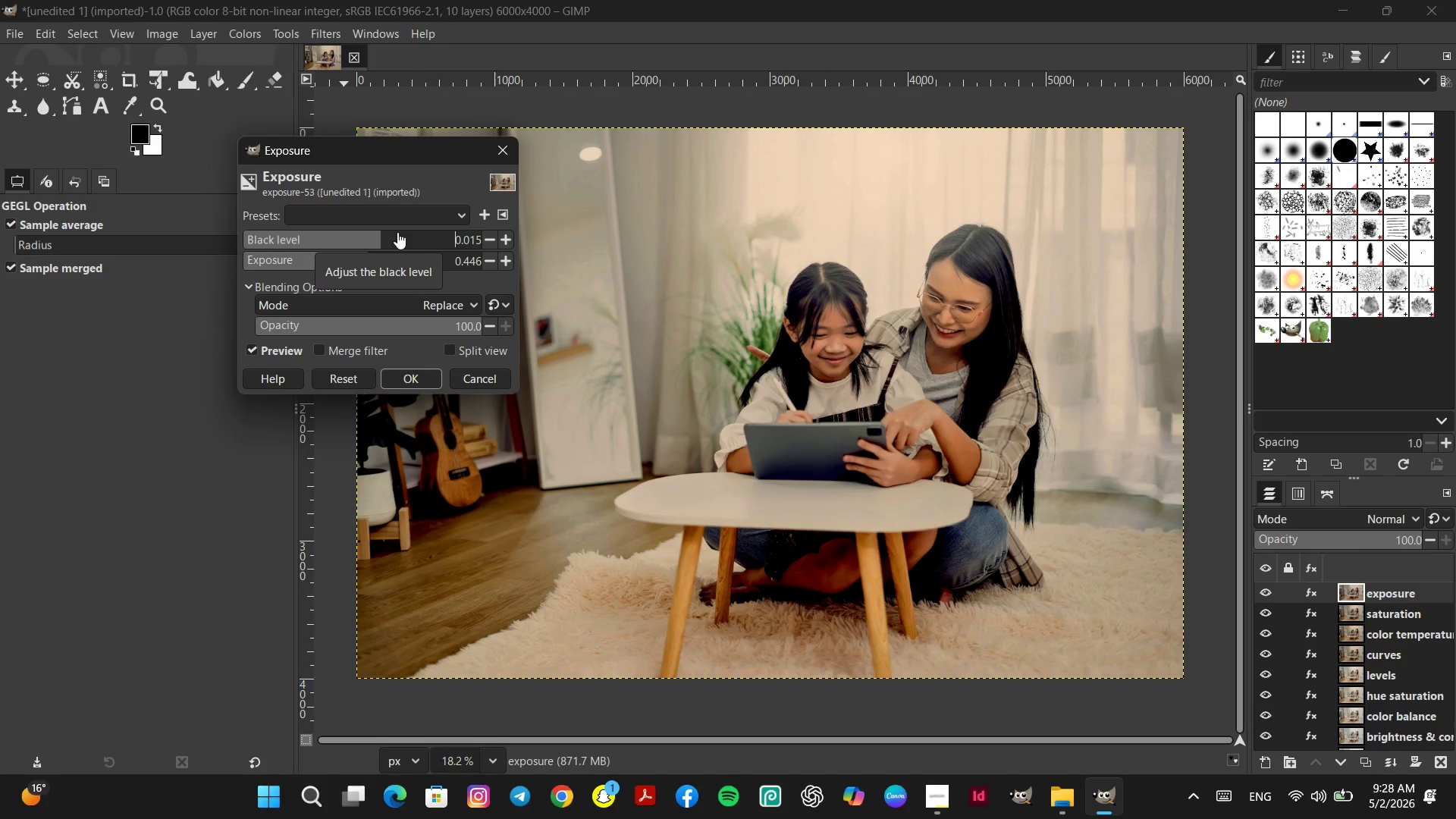 
wait(5.42)
 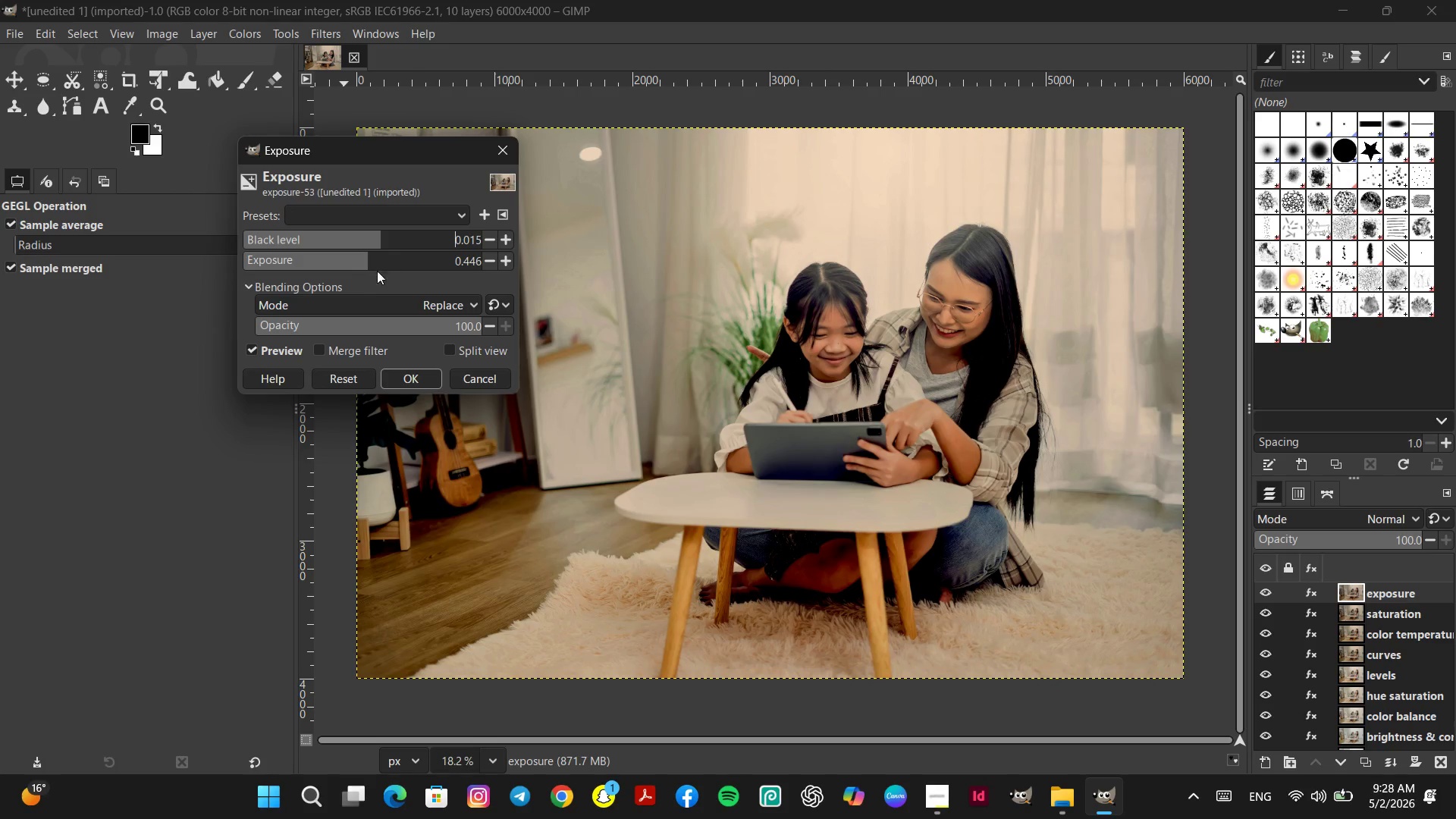 
left_click([336, 383])
 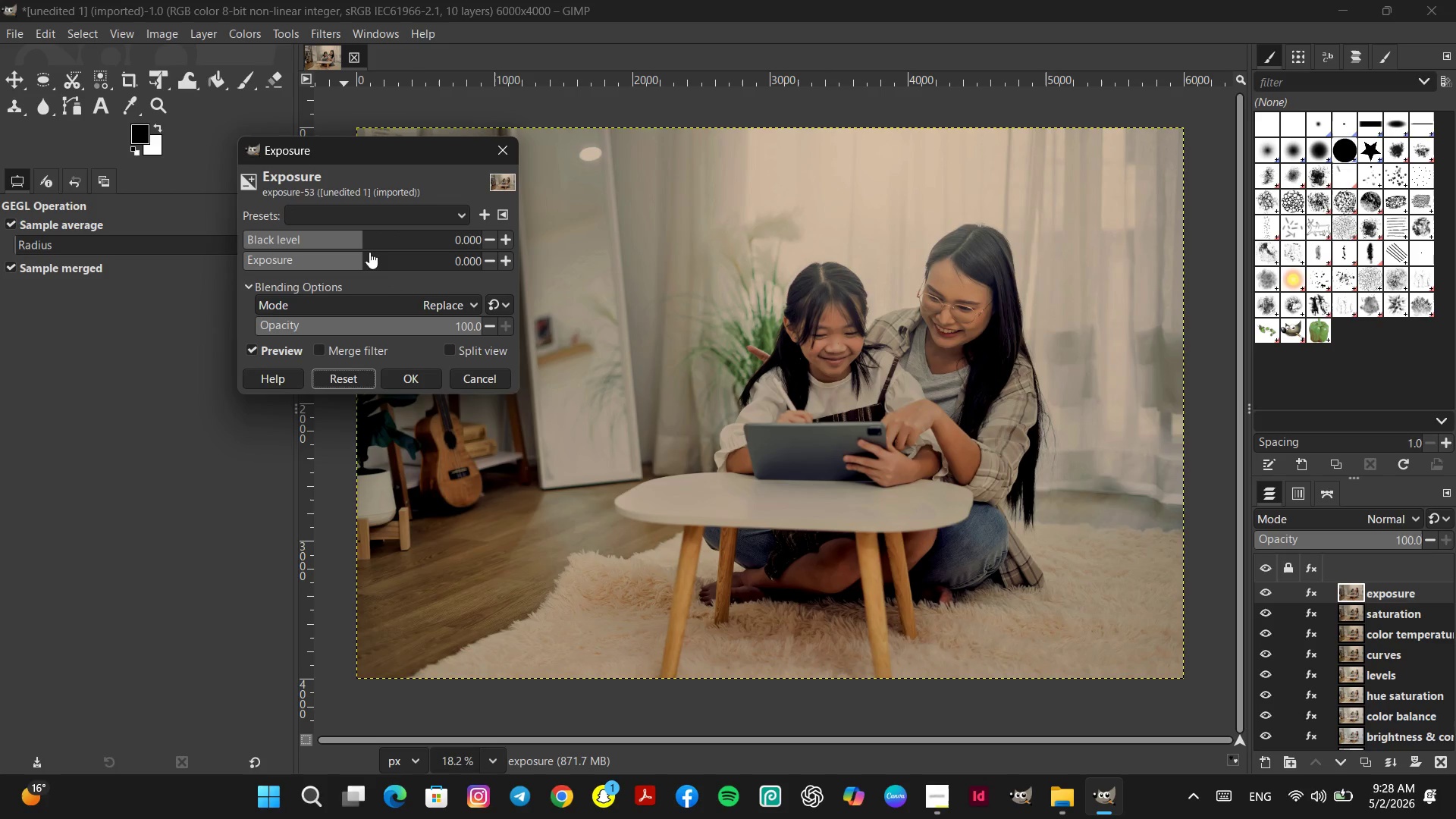 
mouse_move([365, 259])
 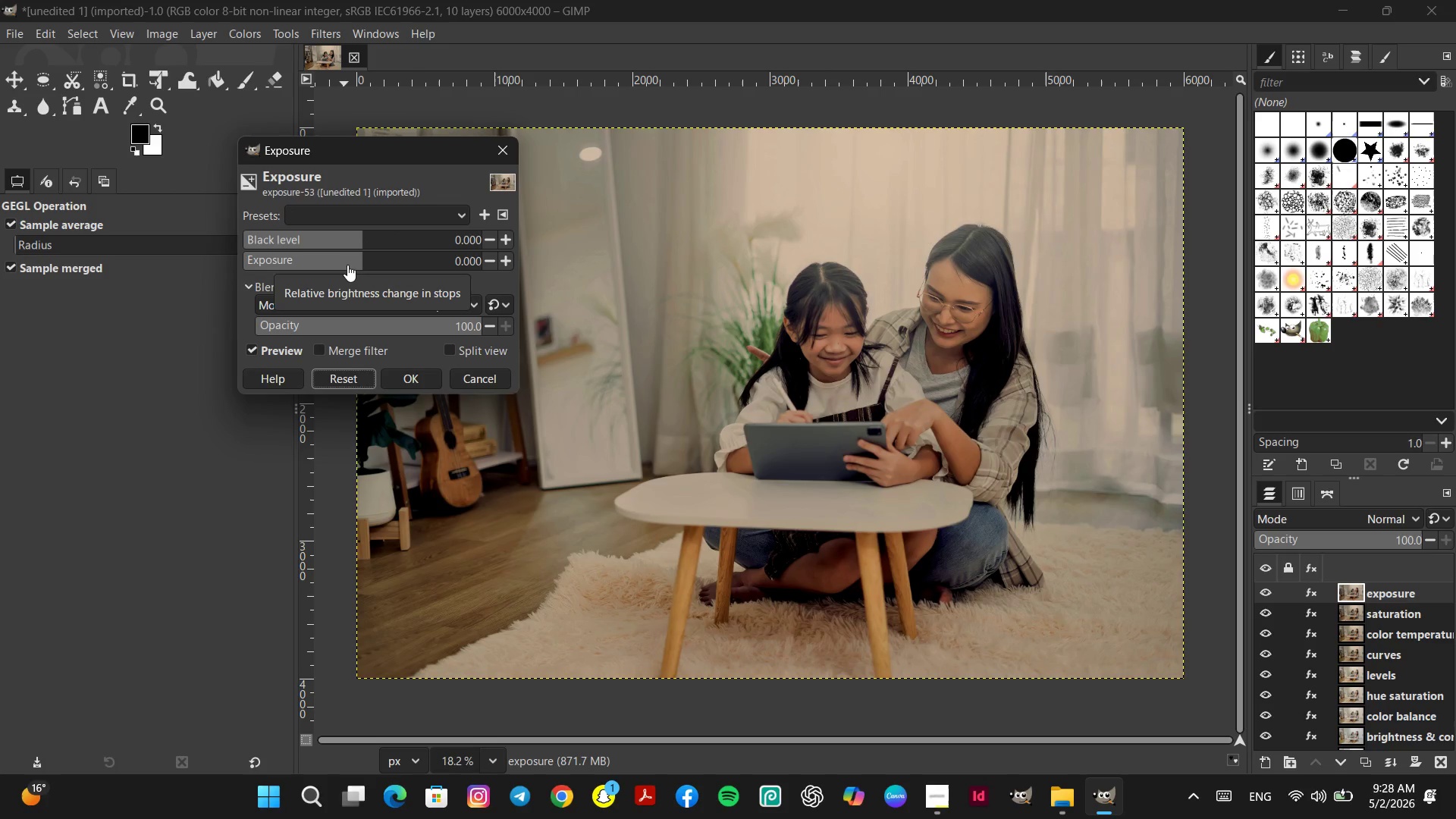 
left_click([347, 263])
 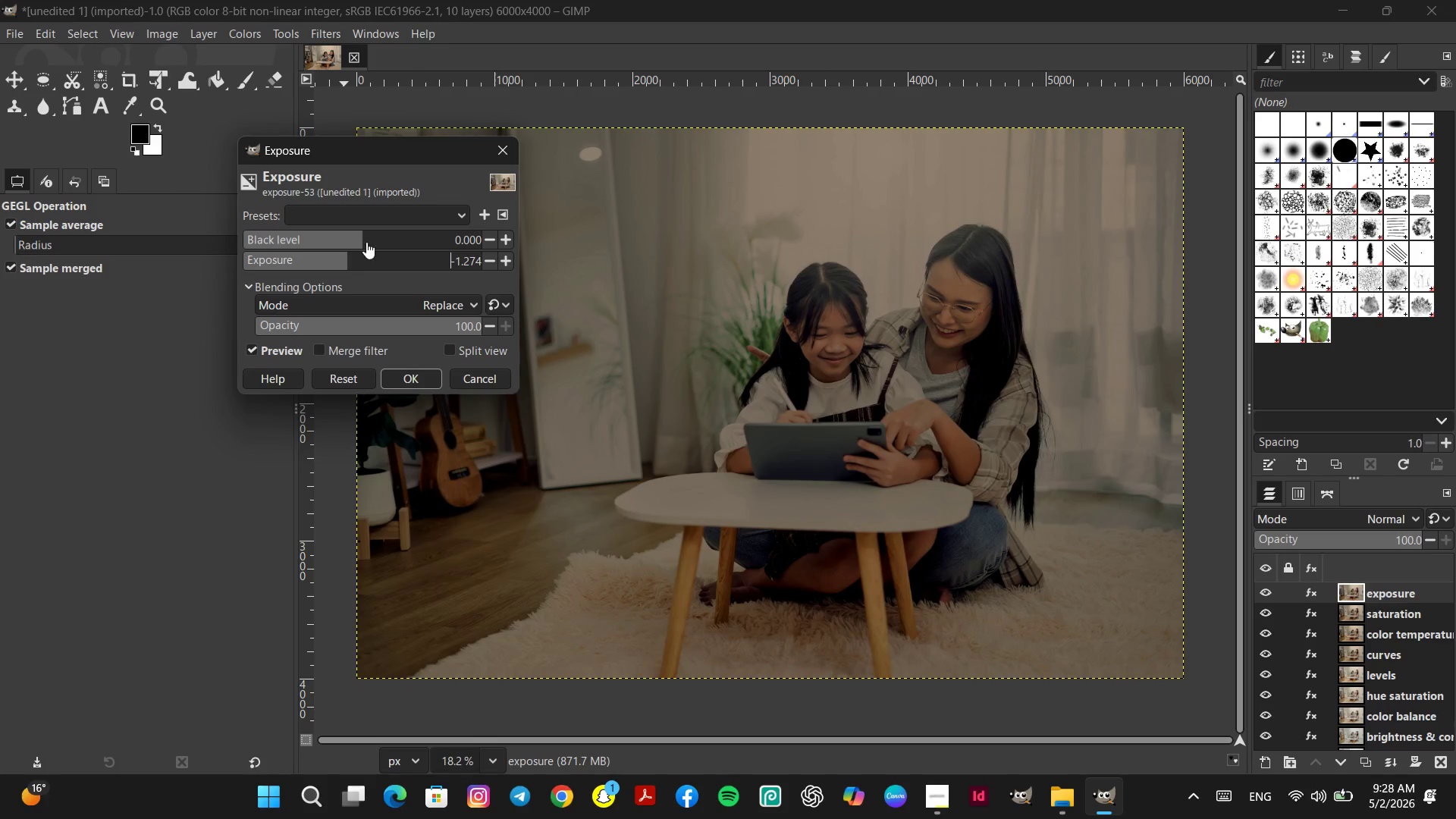 
left_click([376, 237])
 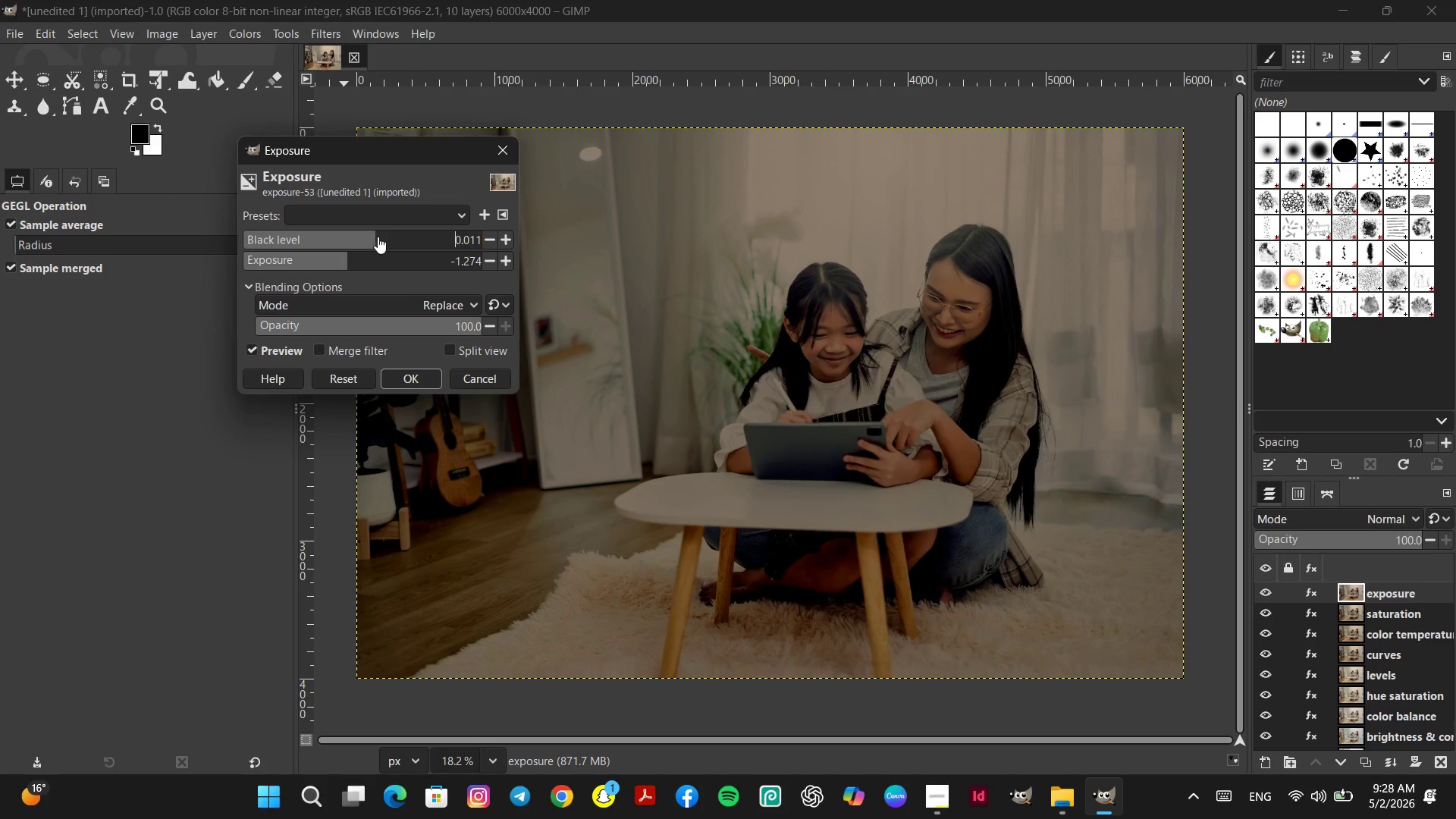 
left_click([384, 237])
 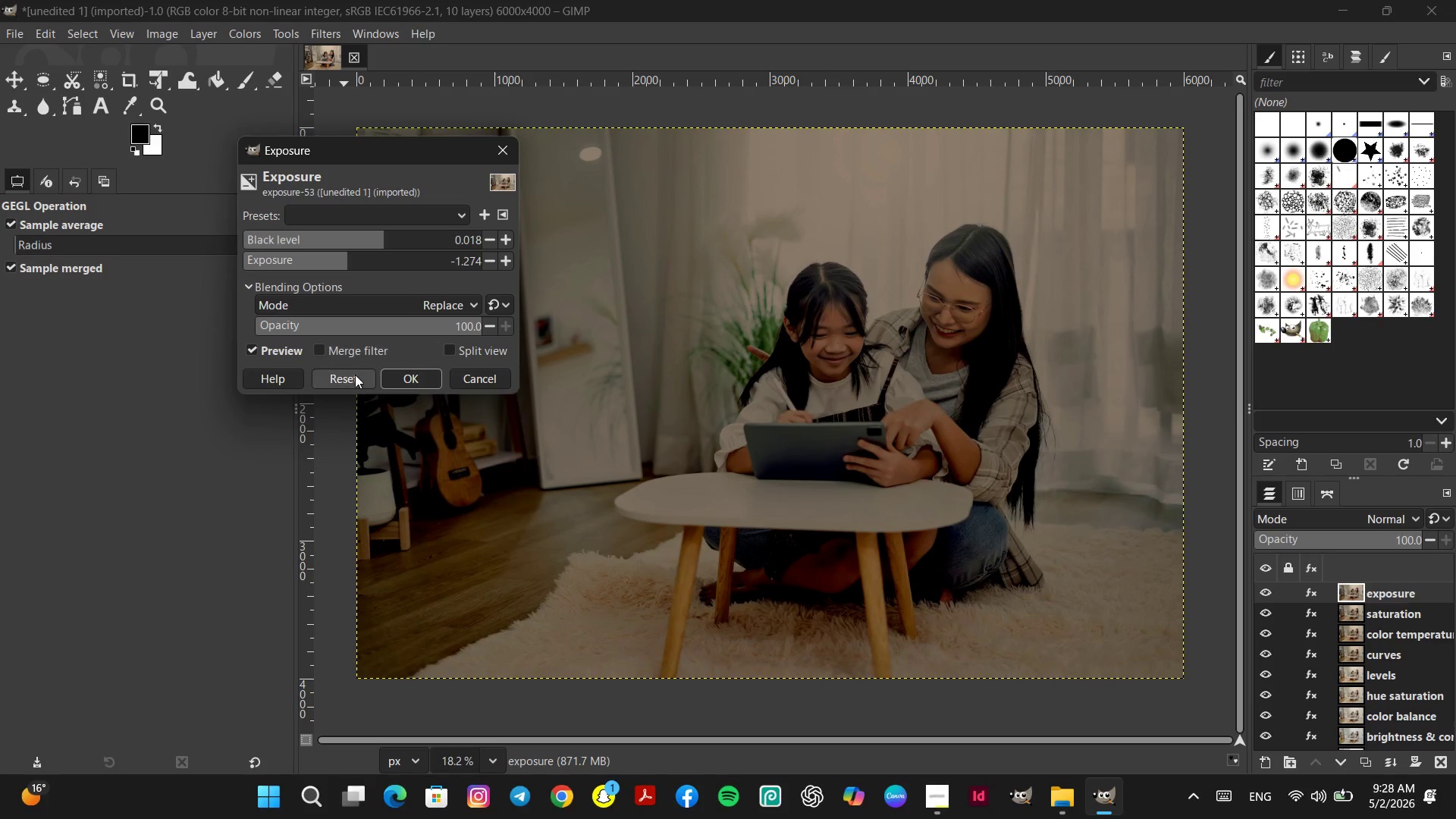 
left_click([353, 375])
 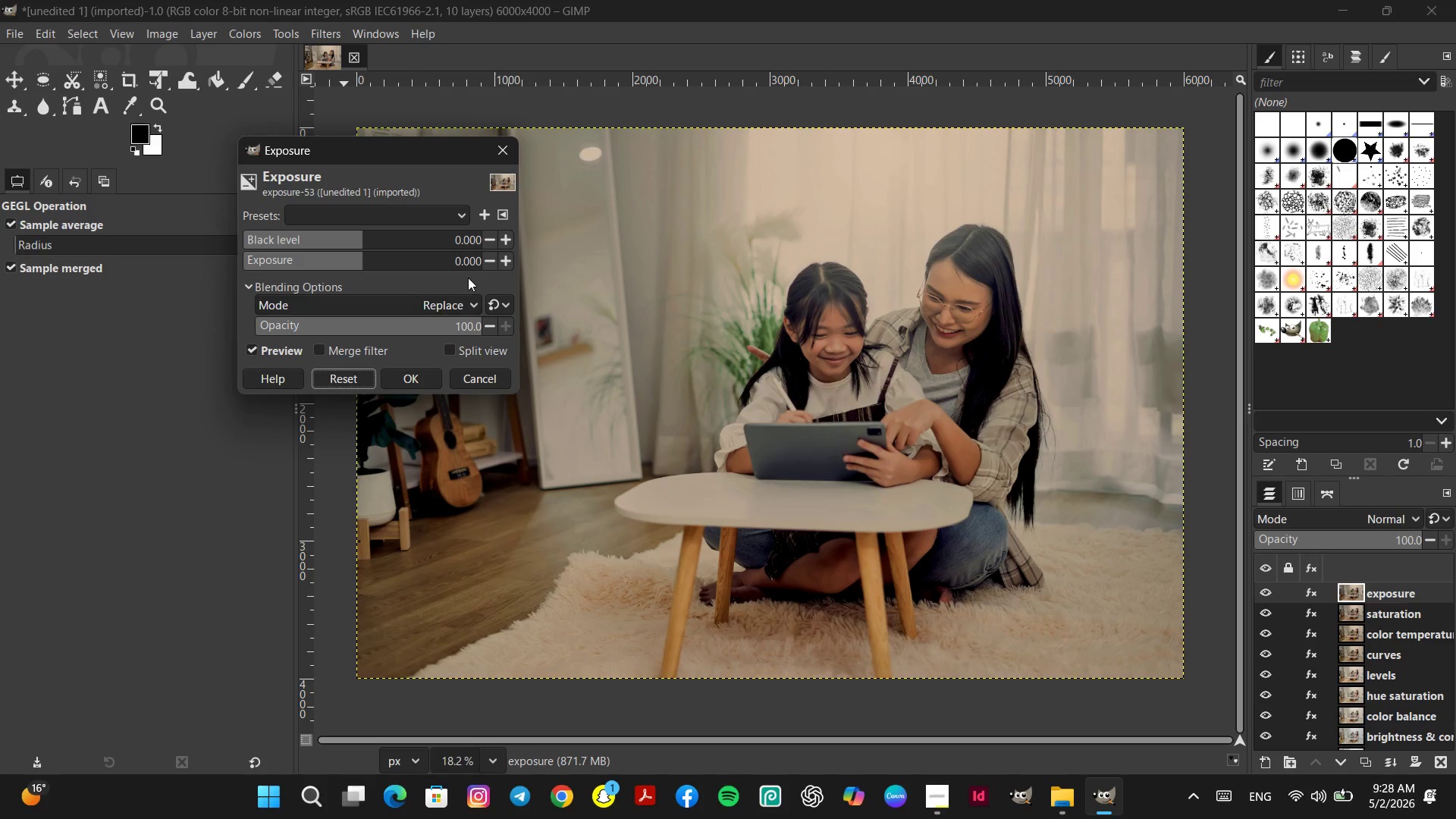 
mouse_move([465, 264])
 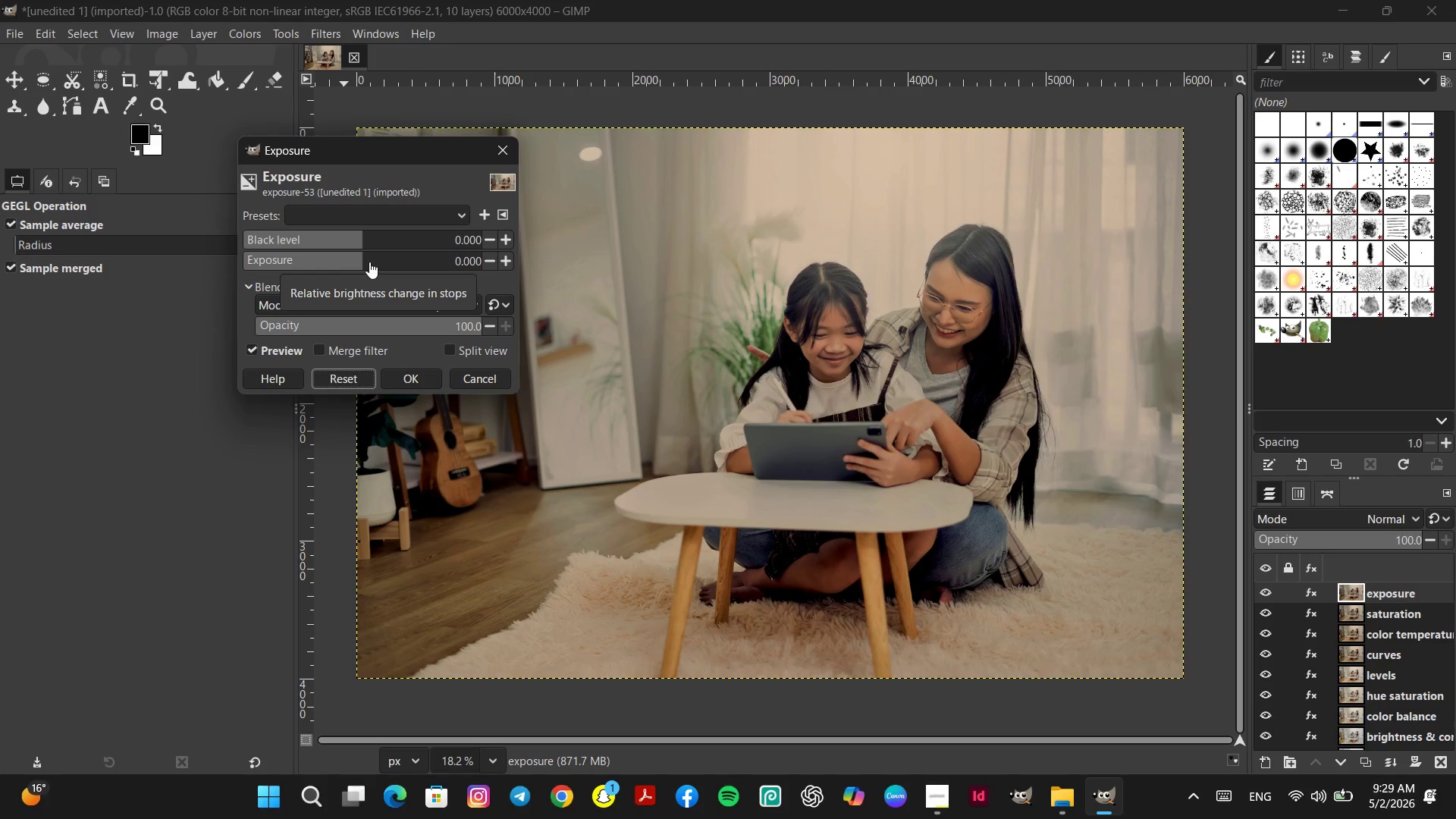 
left_click([369, 262])
 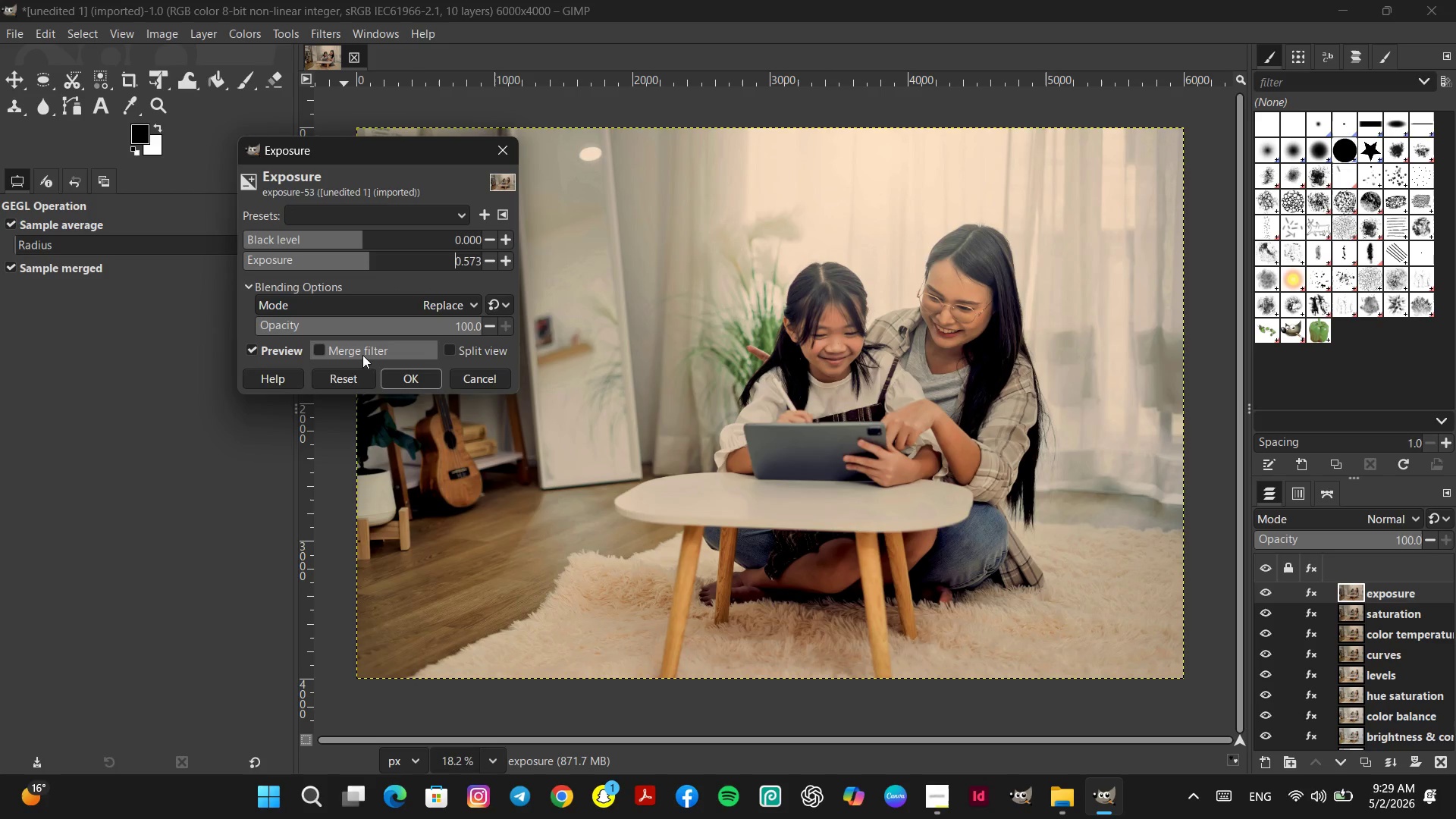 
left_click([346, 382])
 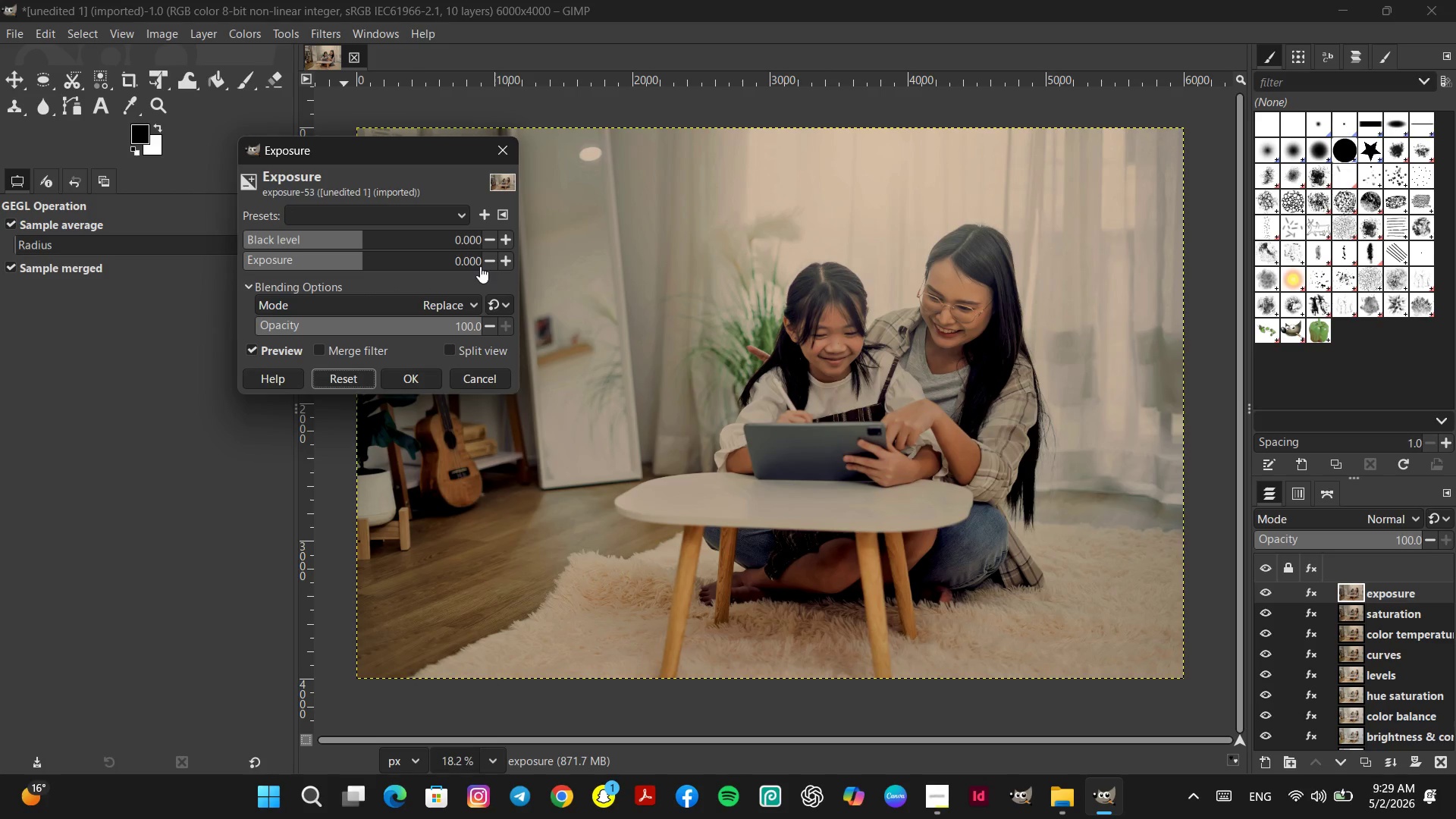 
left_click([460, 256])
 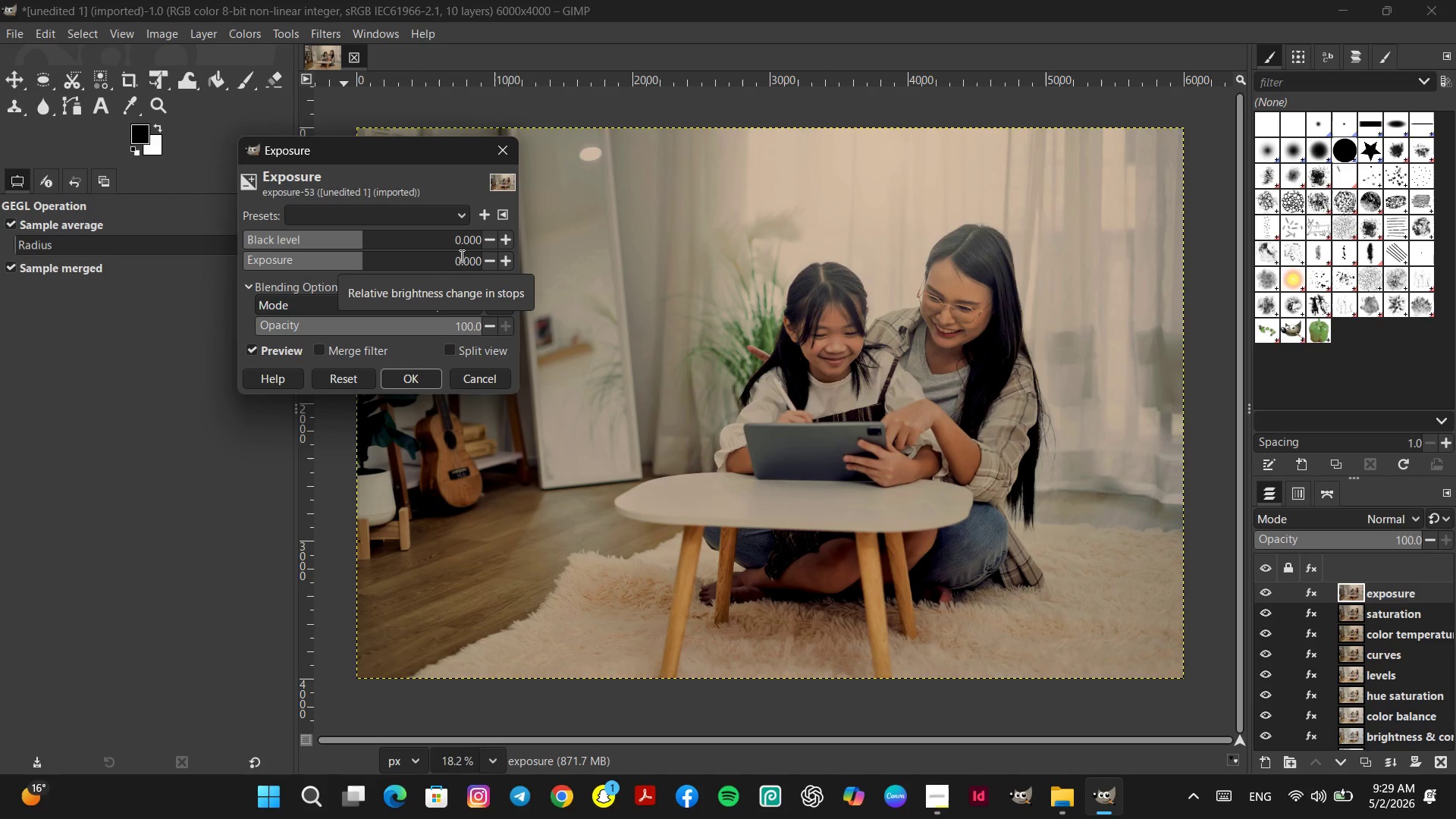 
left_click([474, 265])
 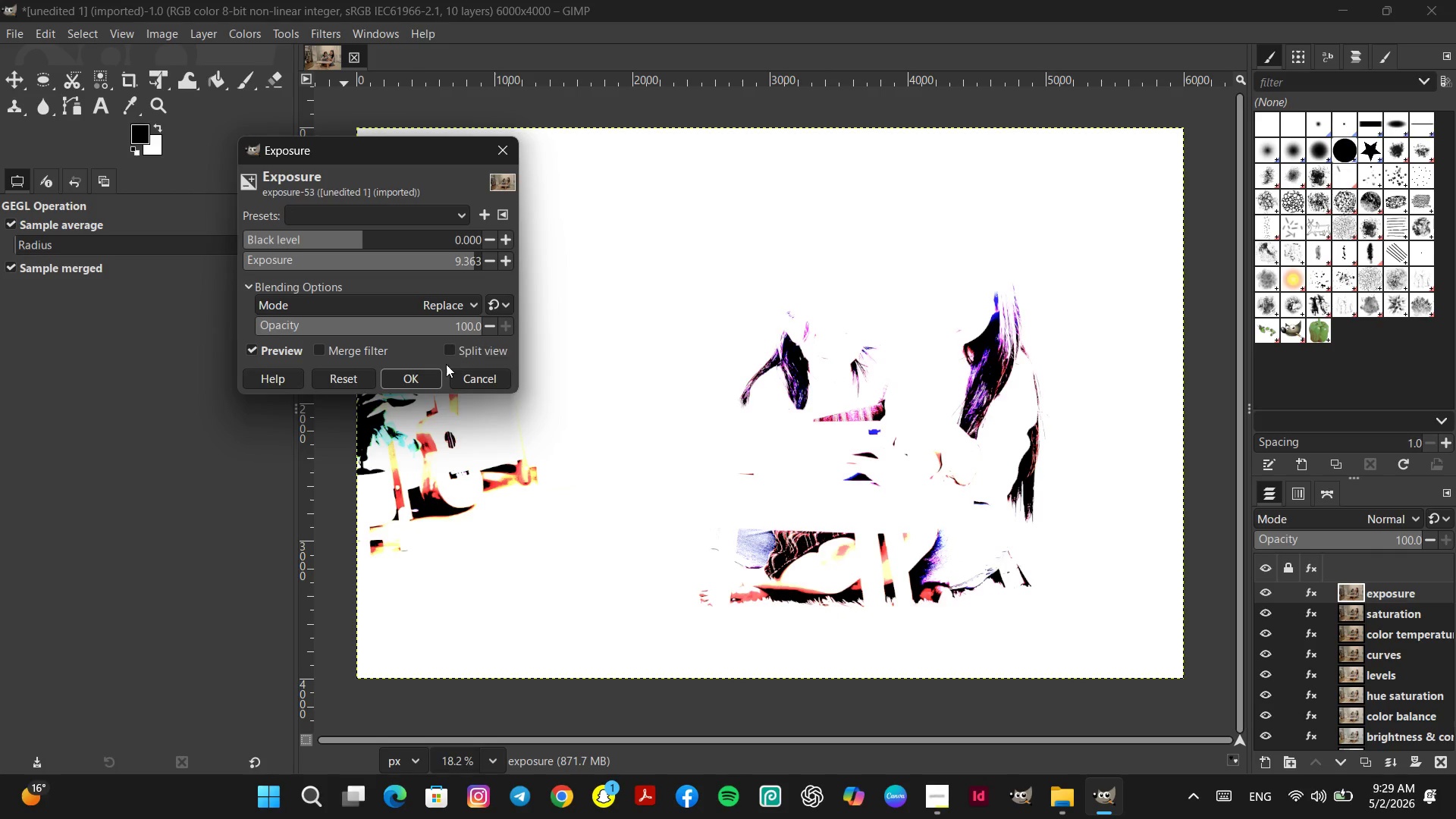 
left_click([348, 377])
 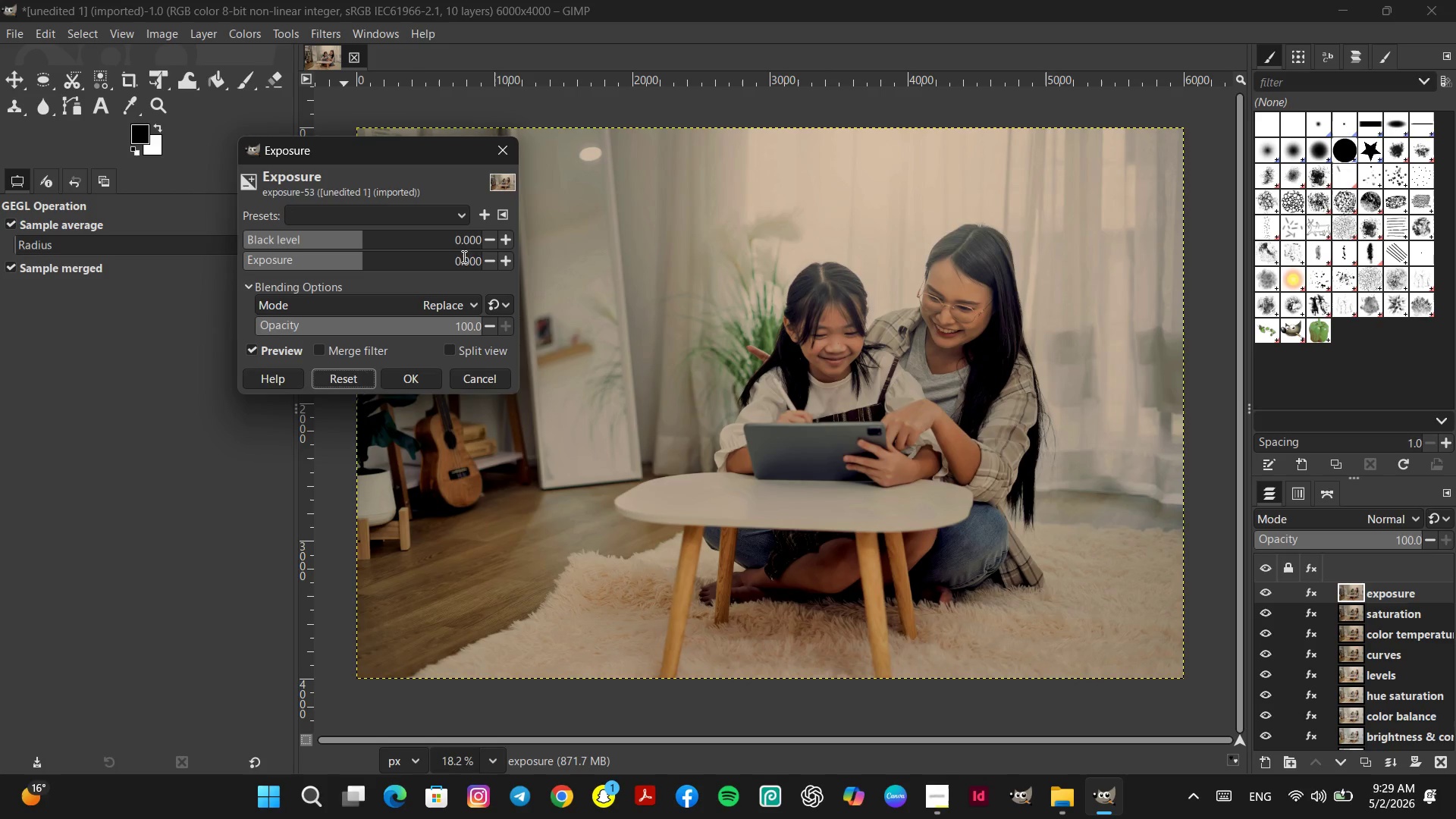 
double_click([463, 256])
 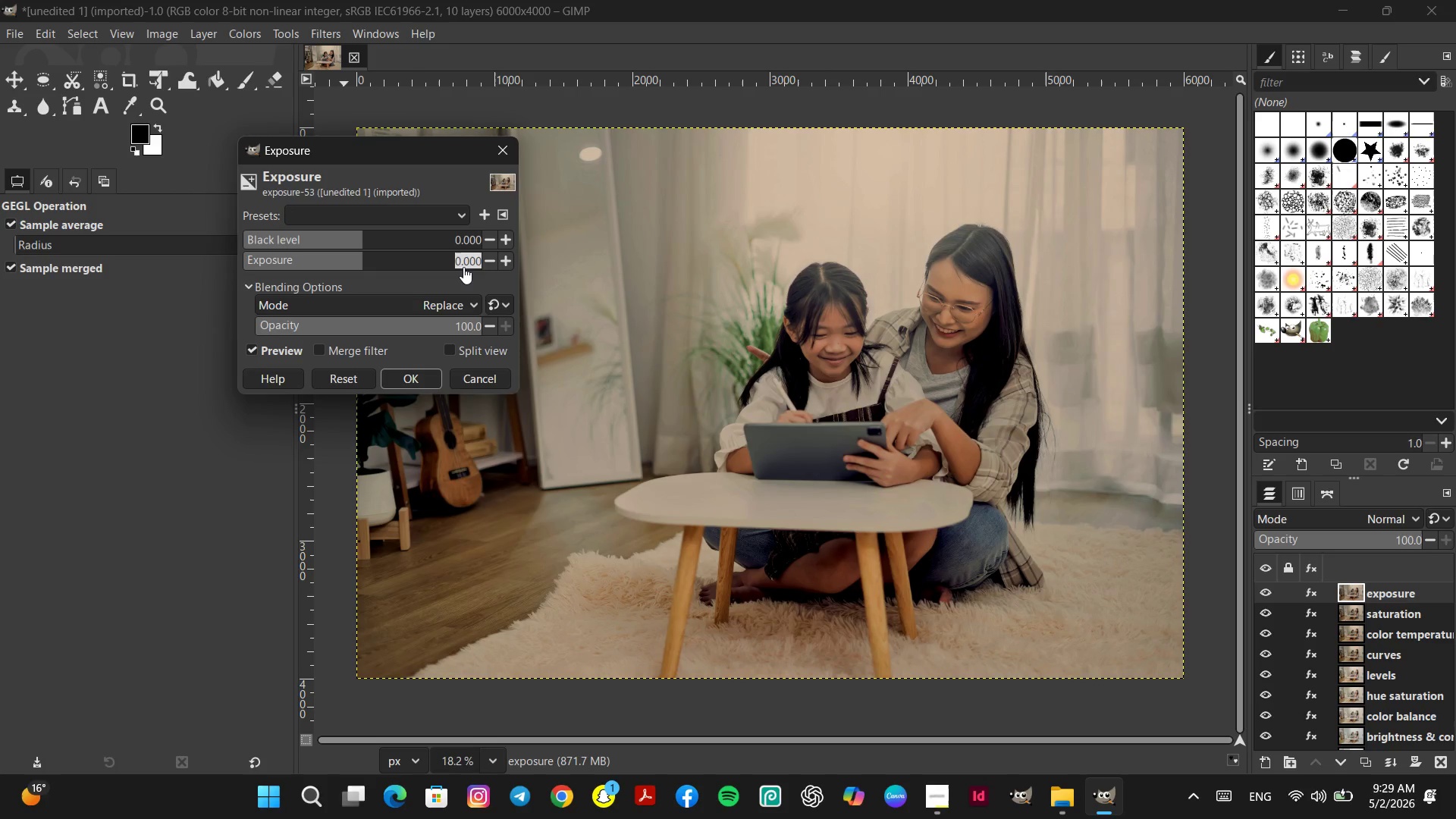 
key(2)
 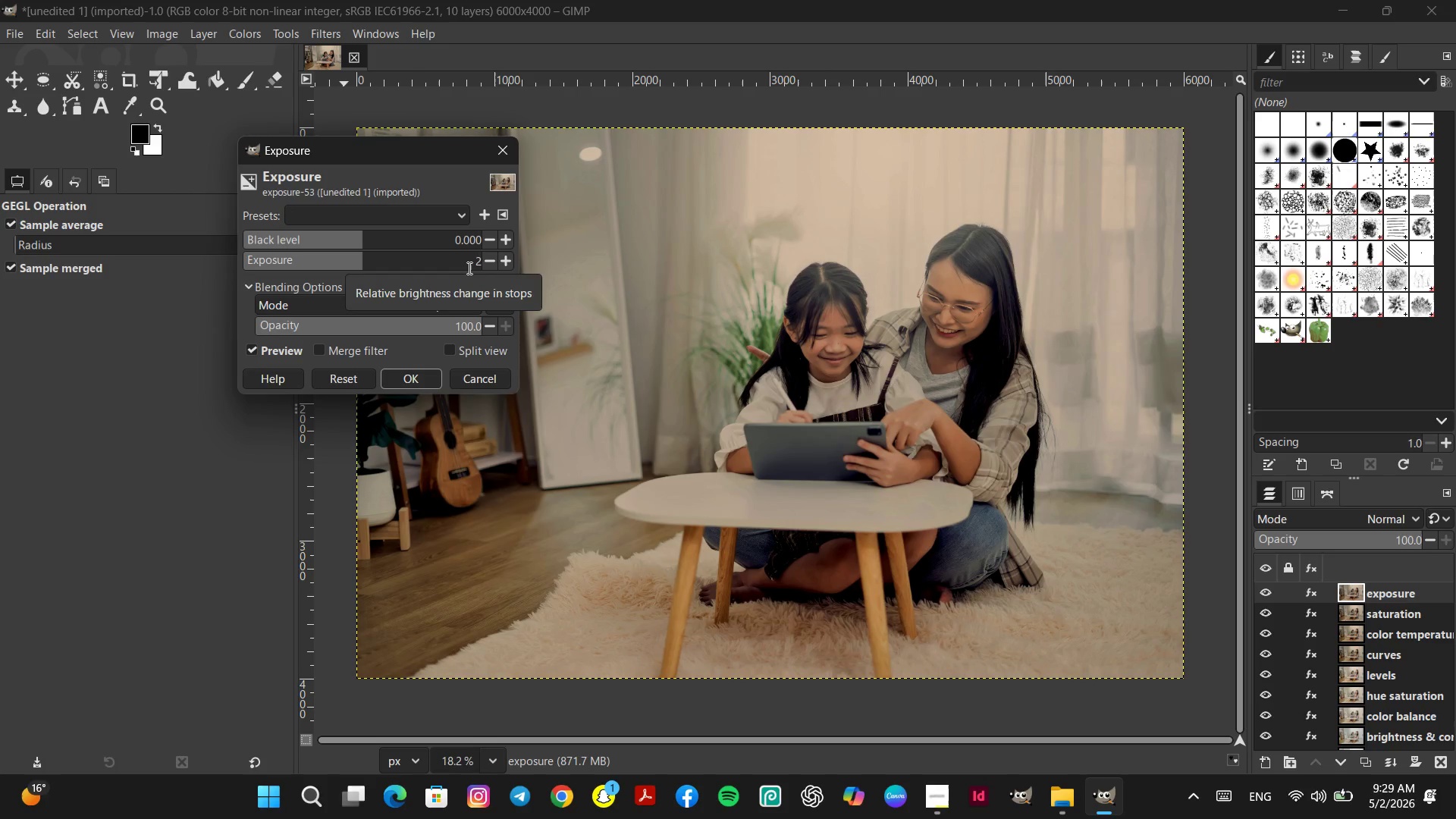 
key(Enter)
 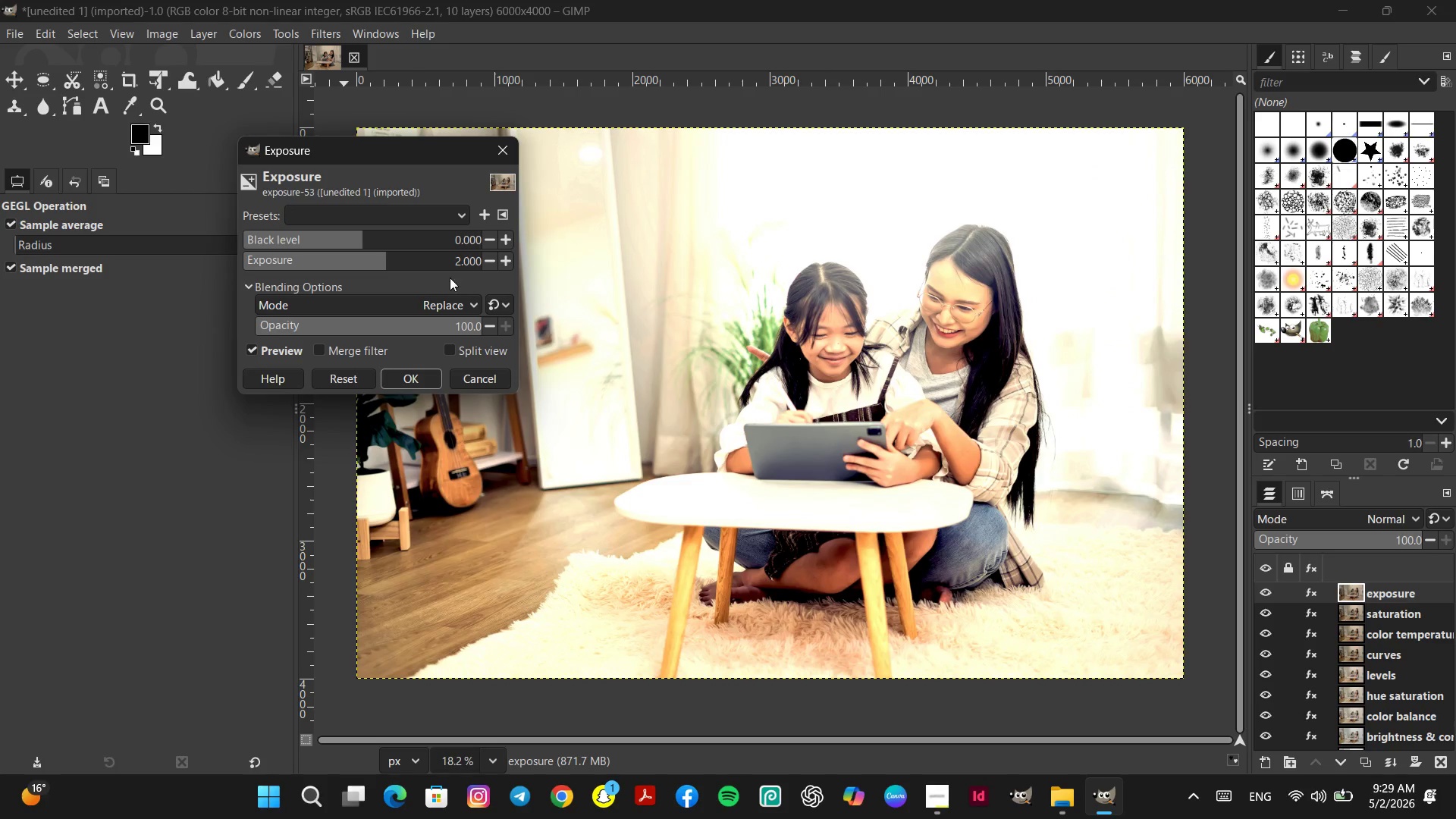 
left_click([375, 258])
 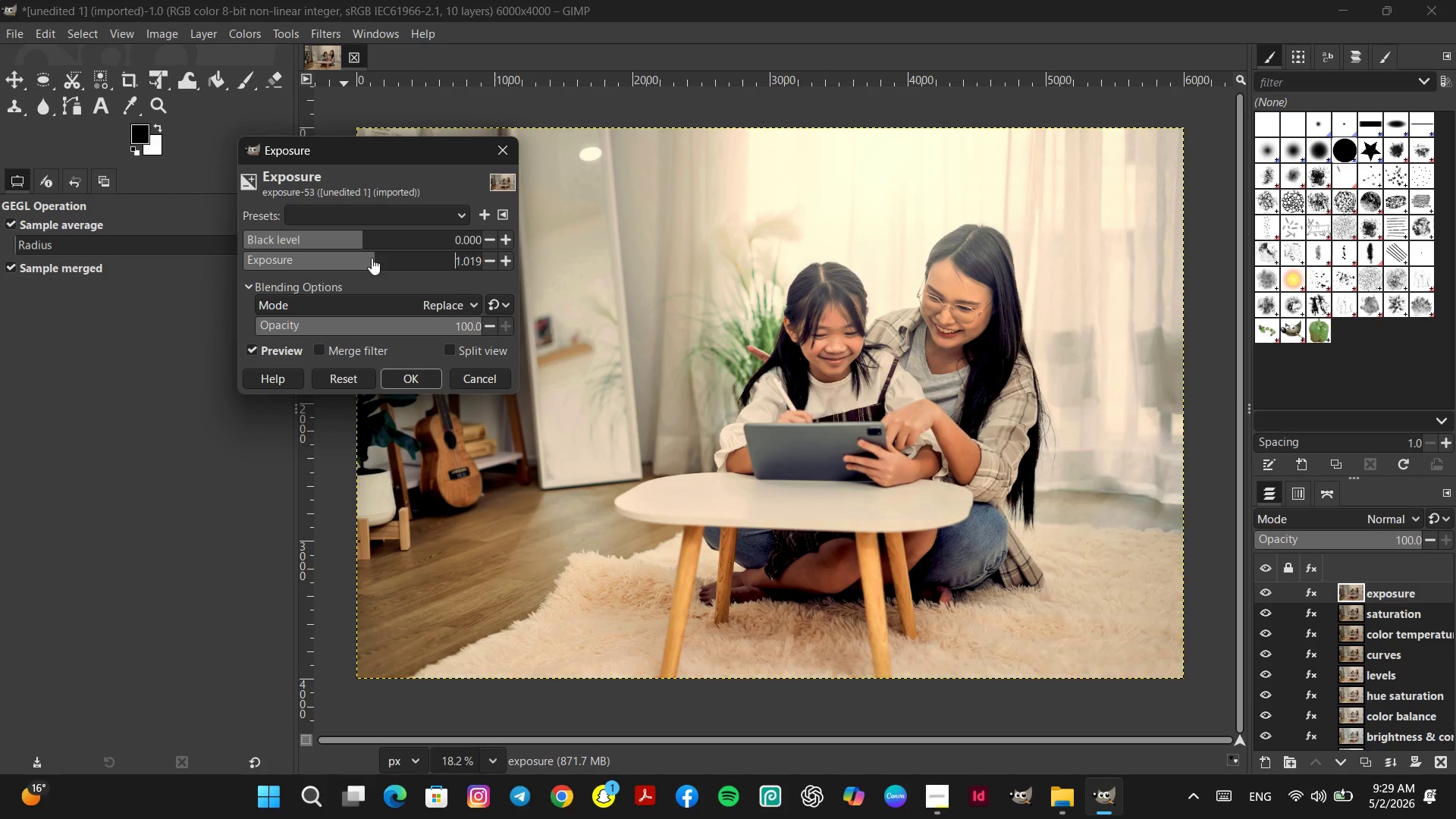 
left_click([369, 258])
 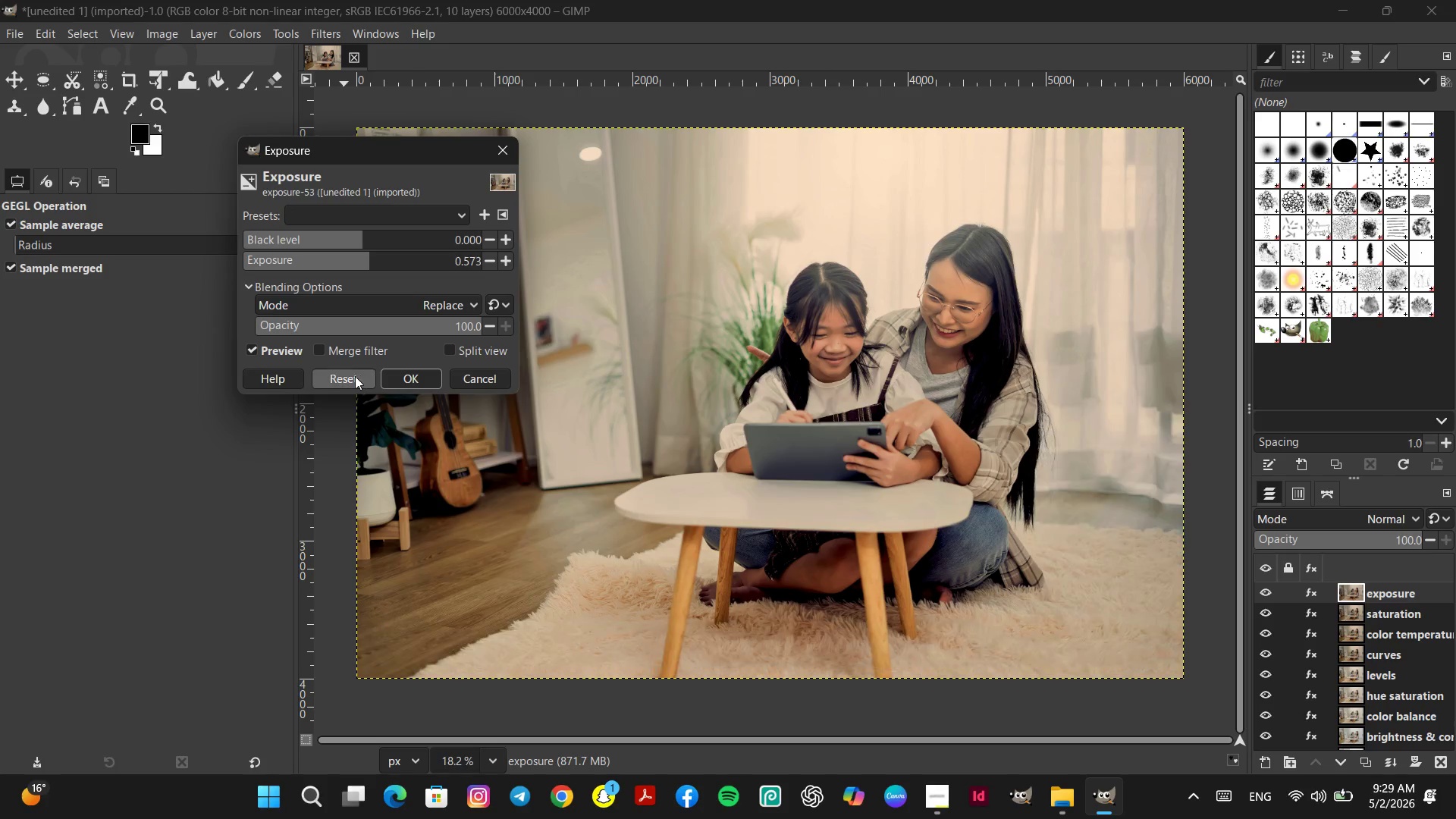 
left_click([353, 377])
 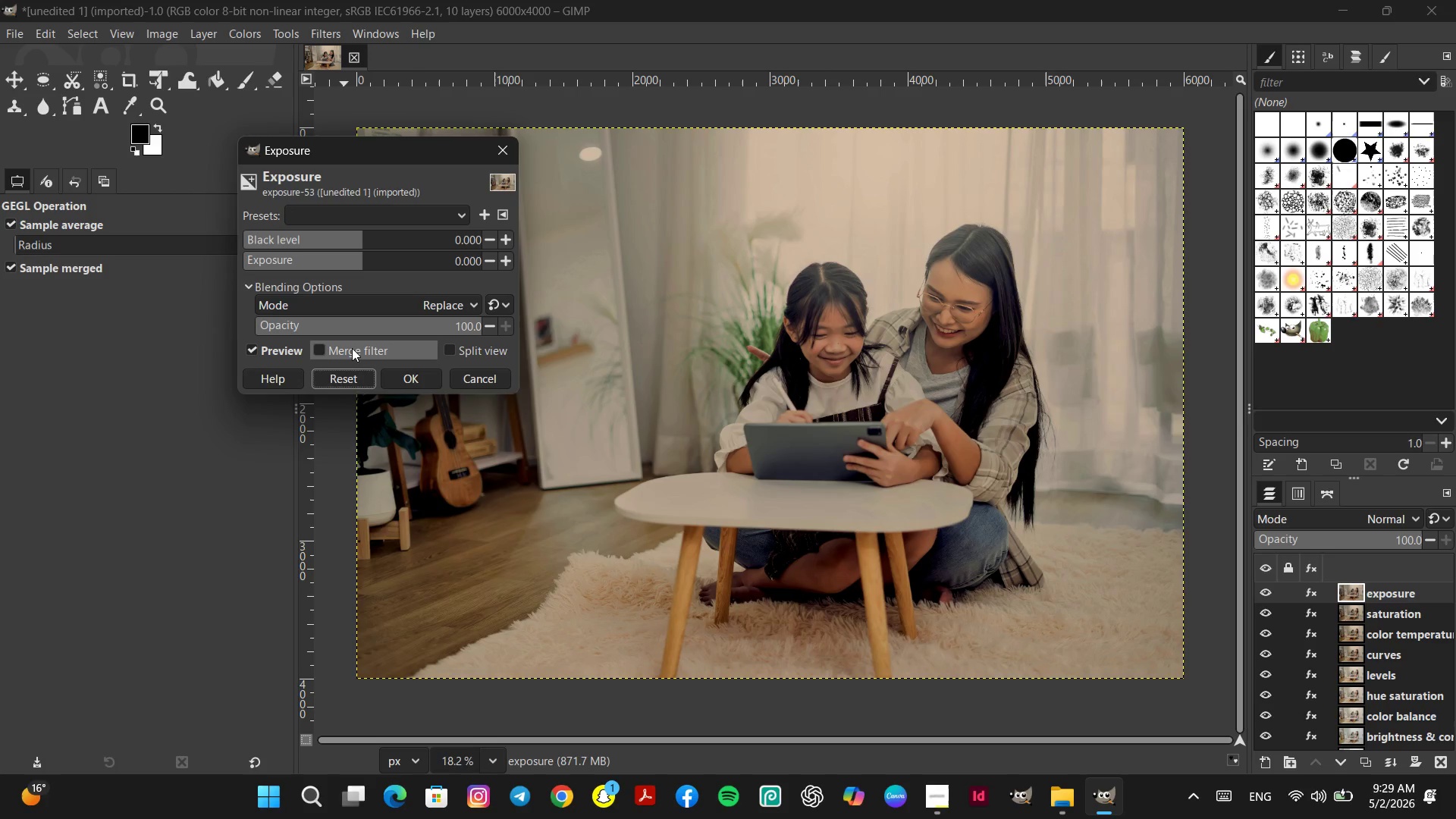 
mouse_move([378, 263])
 